 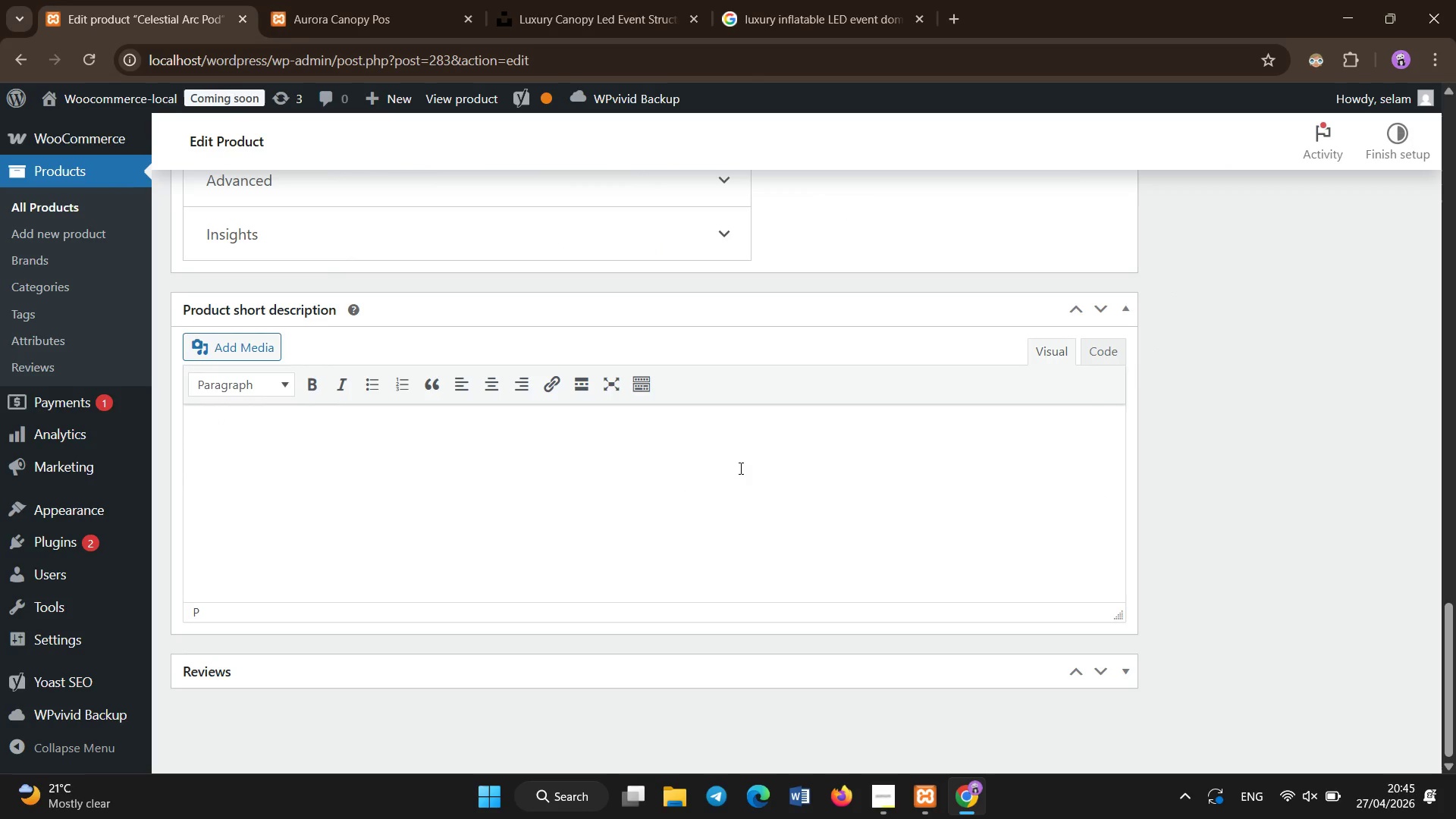 
left_click([745, 472])
 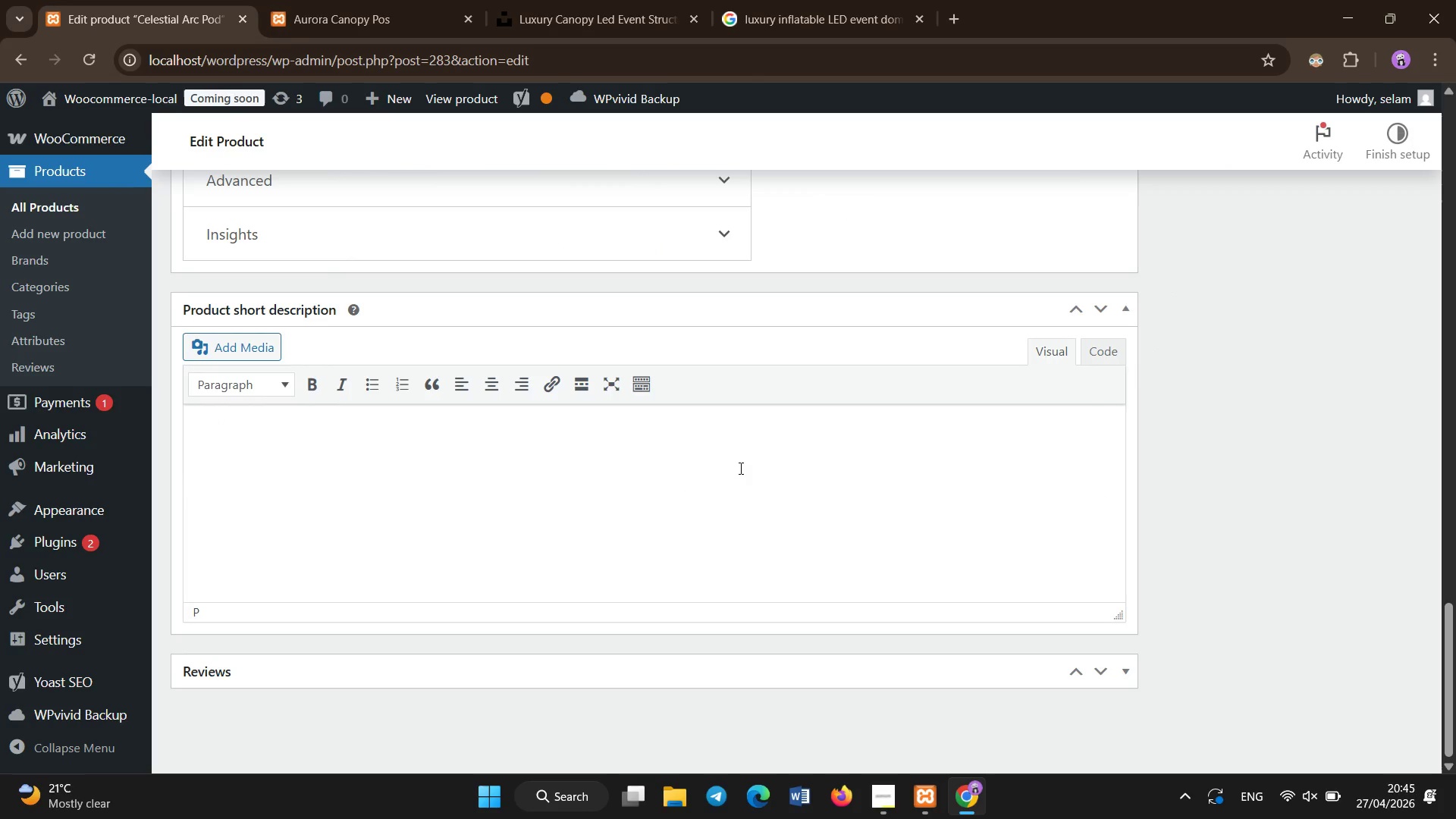 
scroll: coordinate [846, 675], scroll_direction: down, amount: 8.0
 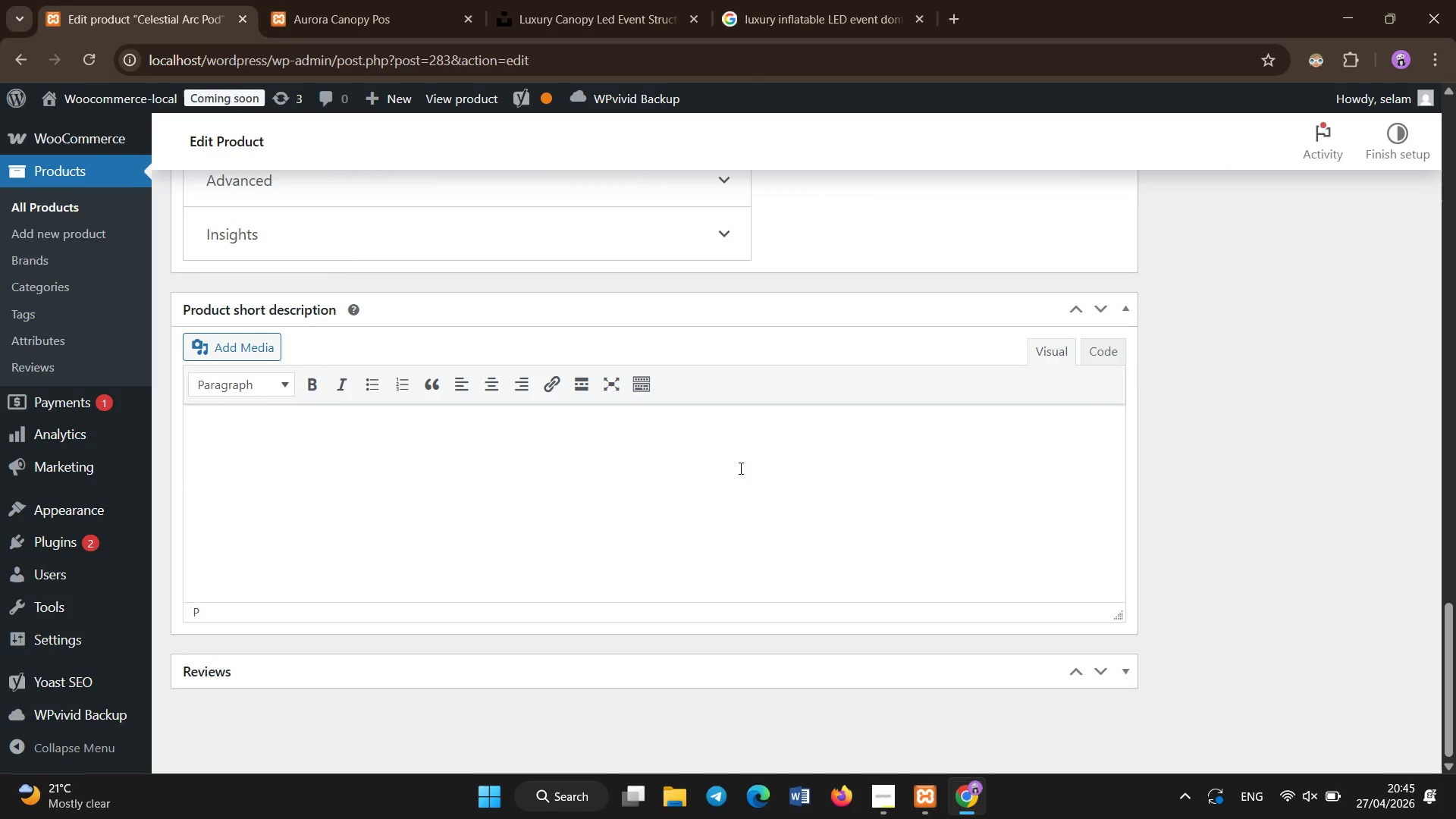 
type(Luxury arc-shaped LED pod designed for elegant event spaces with immersive lighting an )
key(Backspace)
type(d cuso)
key(Backspace)
type(tomizable flooring opeito)
key(Backspace)
key(Backspace)
key(Backspace)
key(Backspace)
type(tons.)
 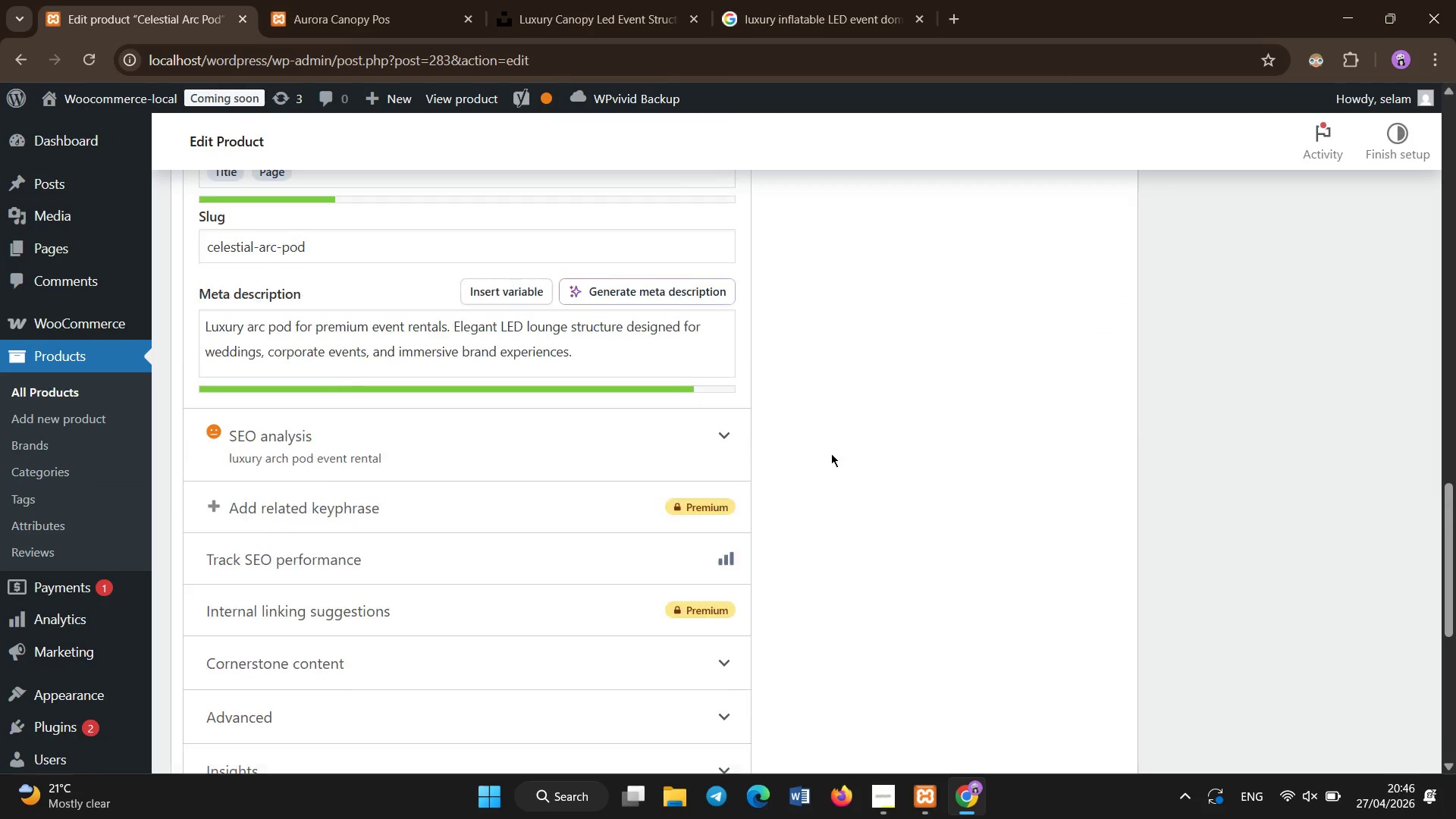 
scroll: coordinate [610, 423], scroll_direction: up, amount: 17.0
 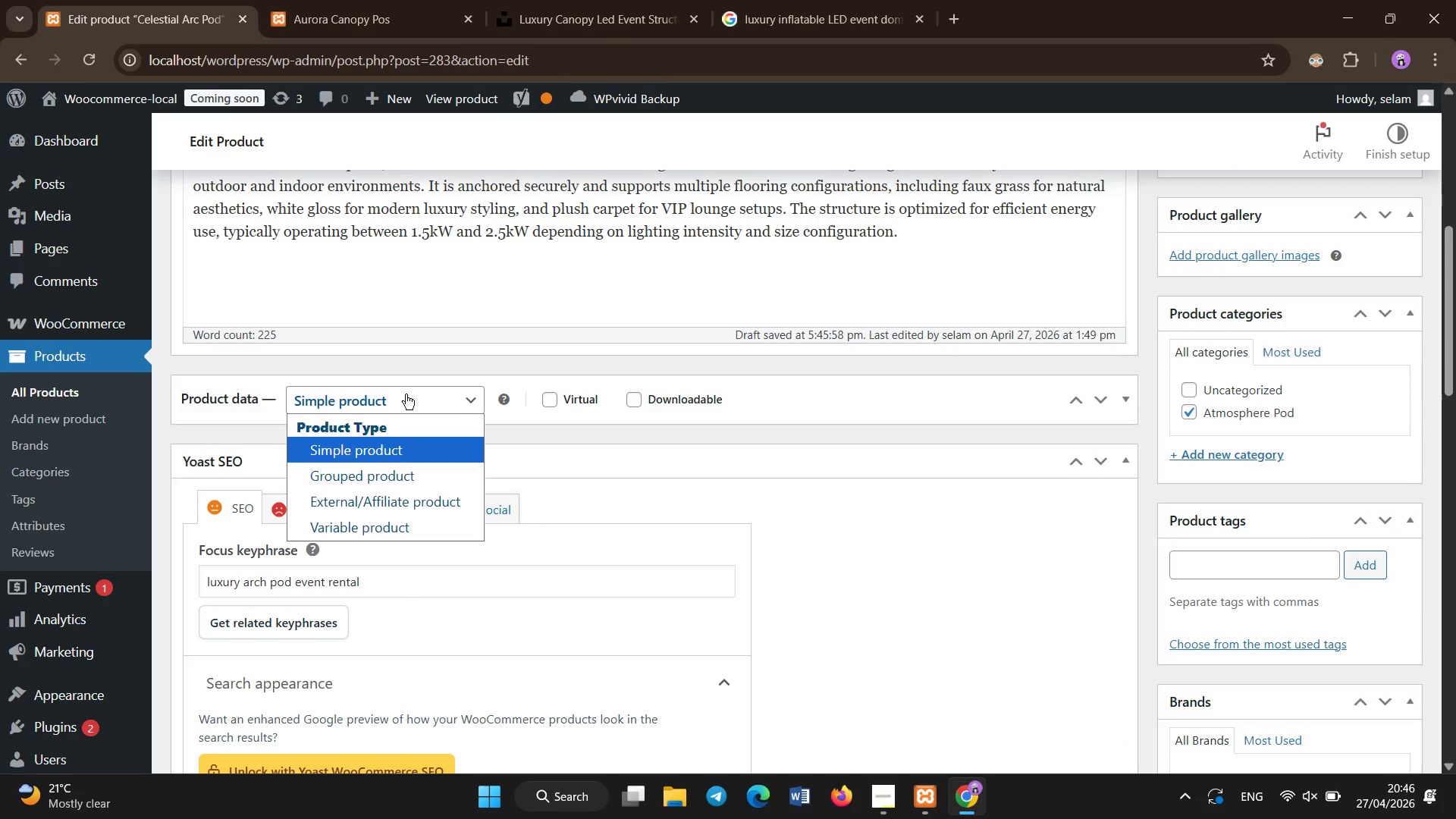 
left_click([402, 419])
 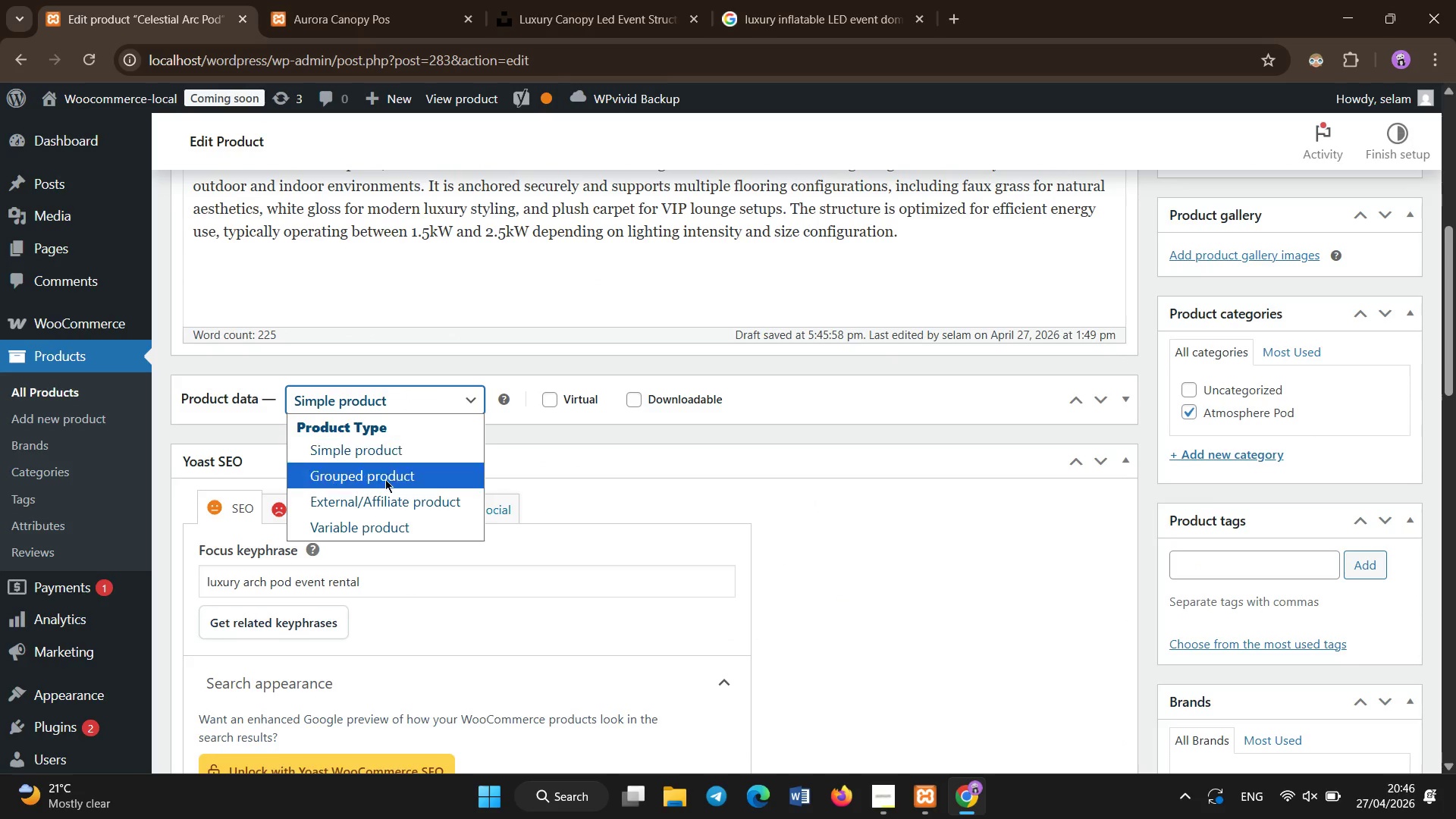 
left_click([406, 394])
 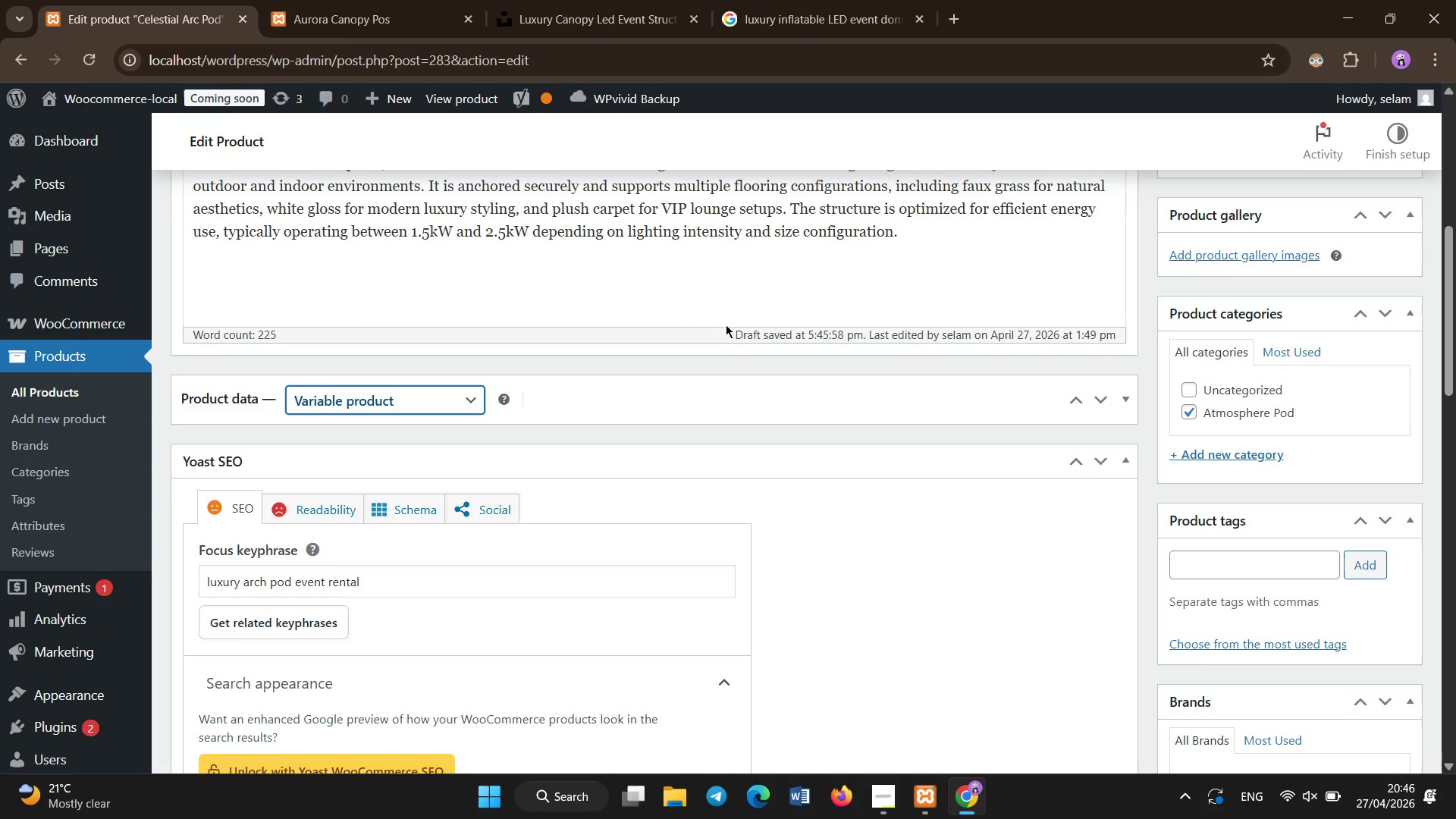 
left_click([371, 535])
 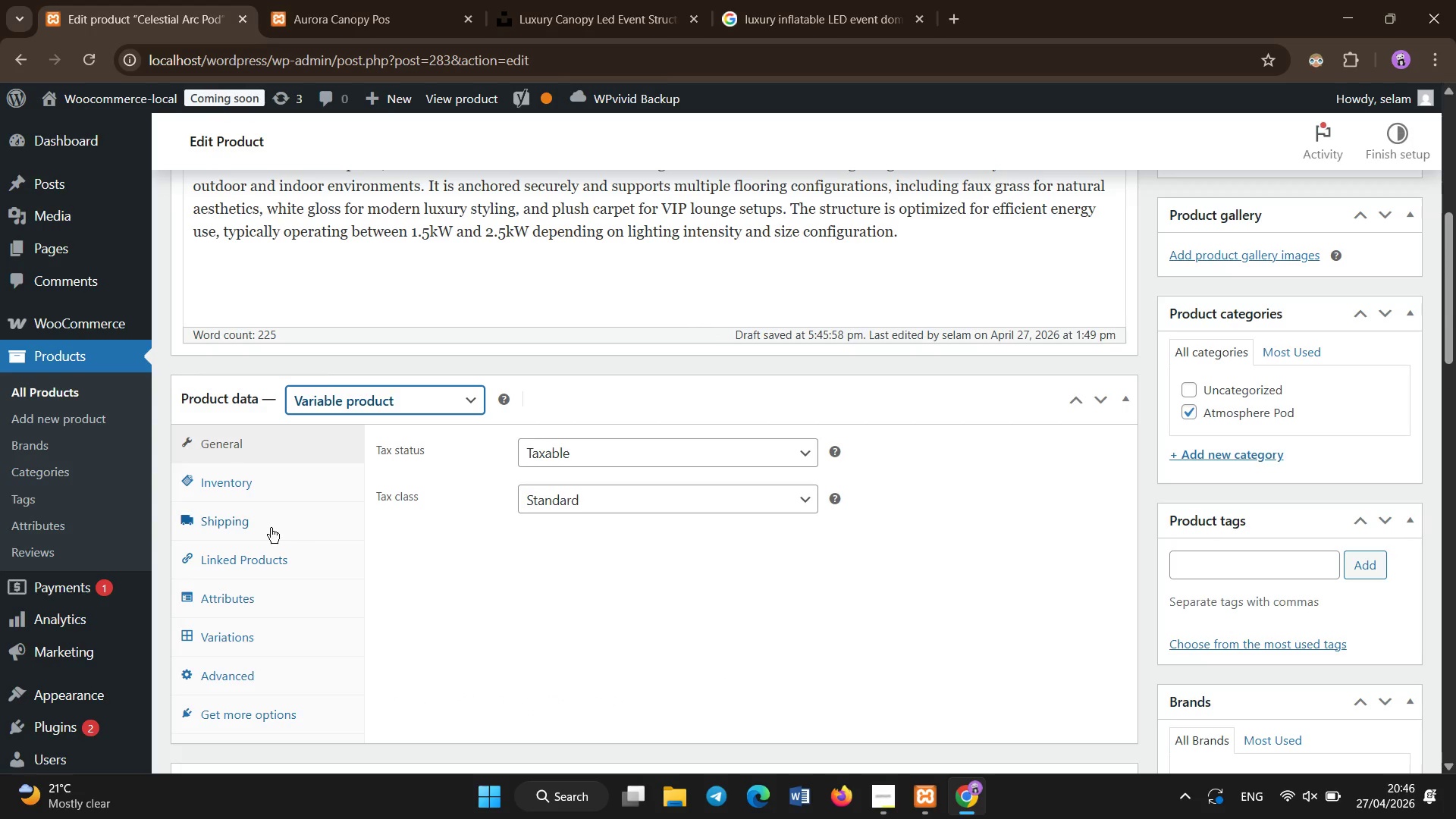 
left_click([698, 408])
 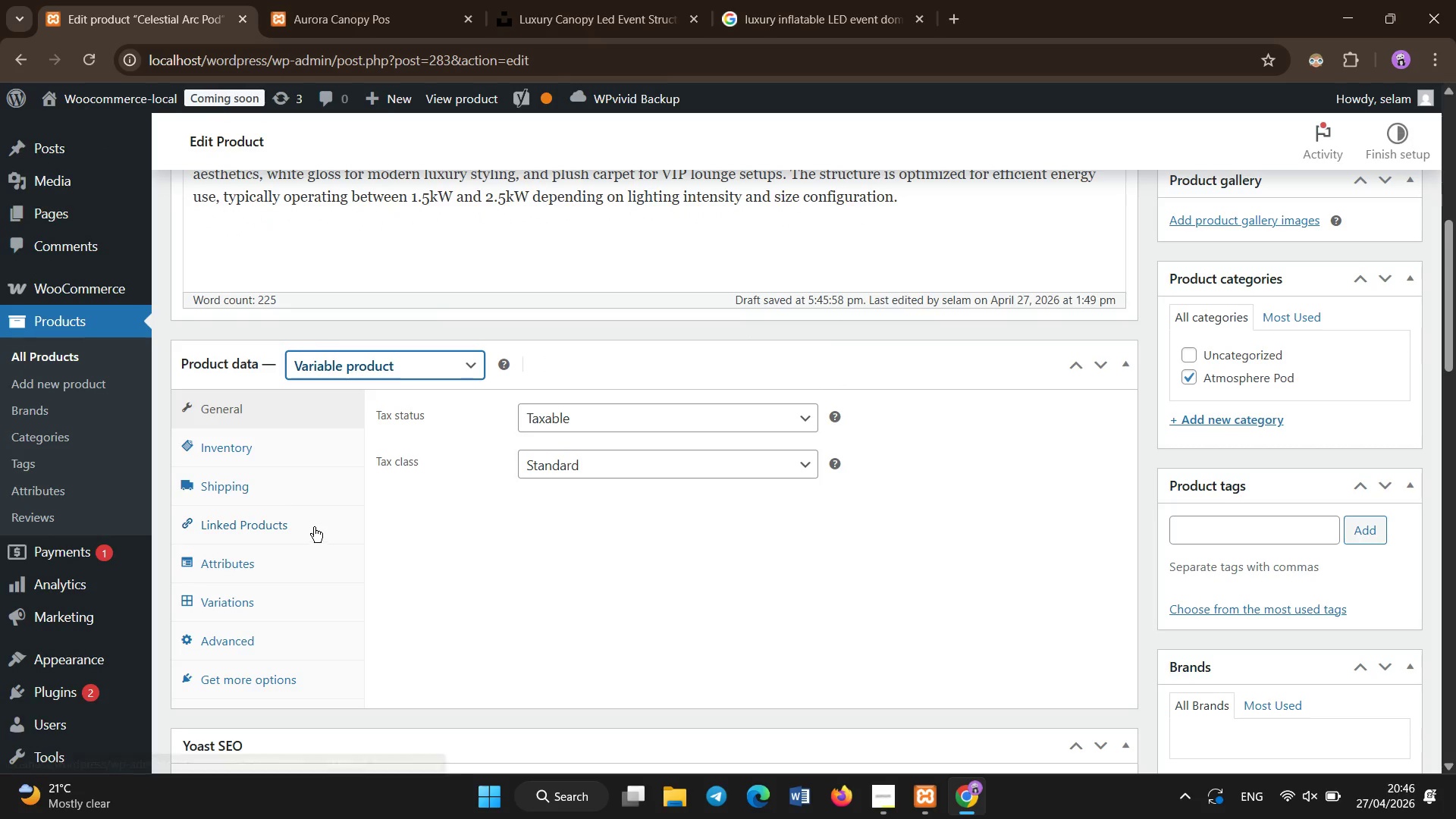 
scroll: coordinate [265, 504], scroll_direction: none, amount: 0.0
 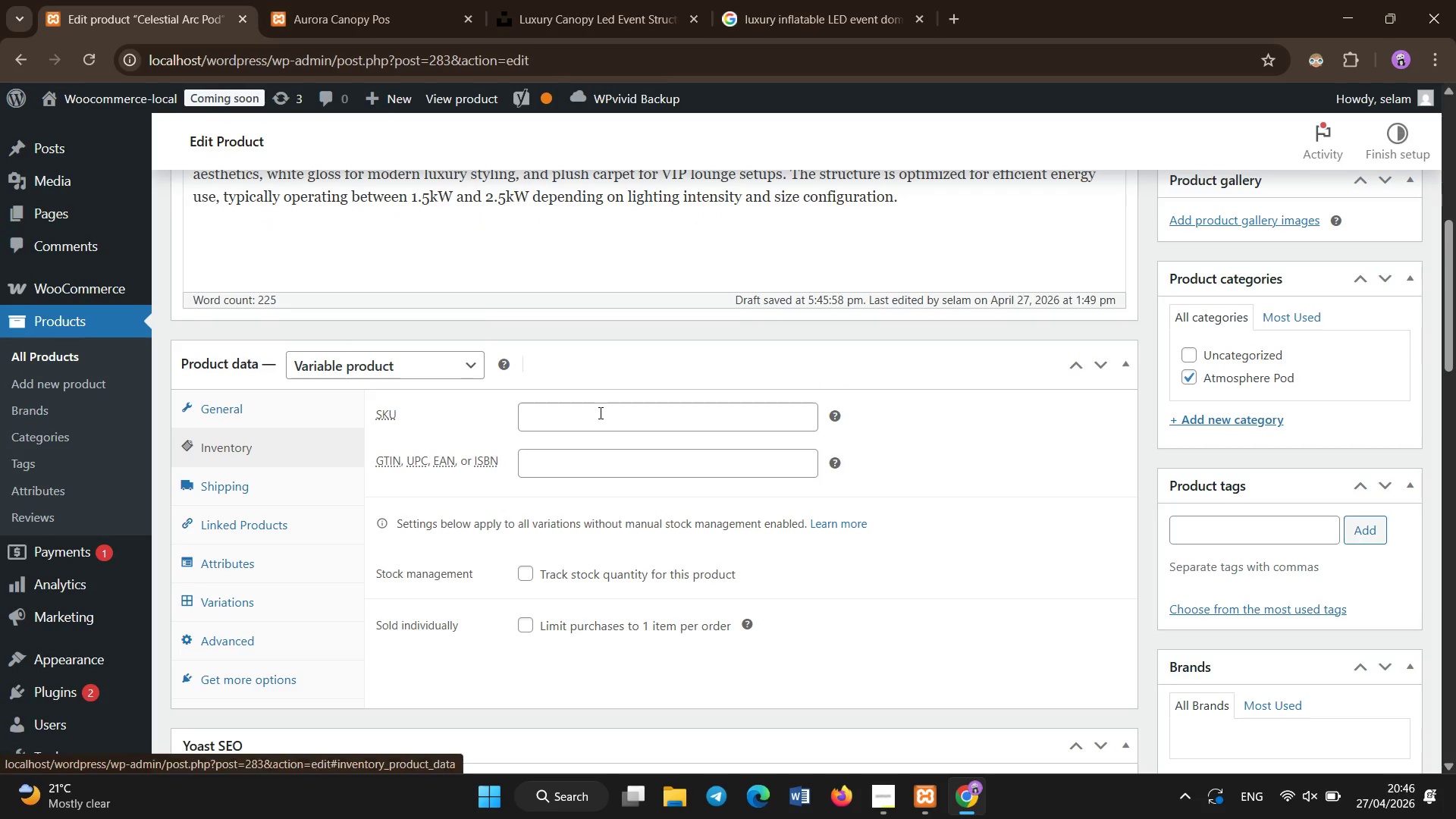 
left_click([306, 435])
 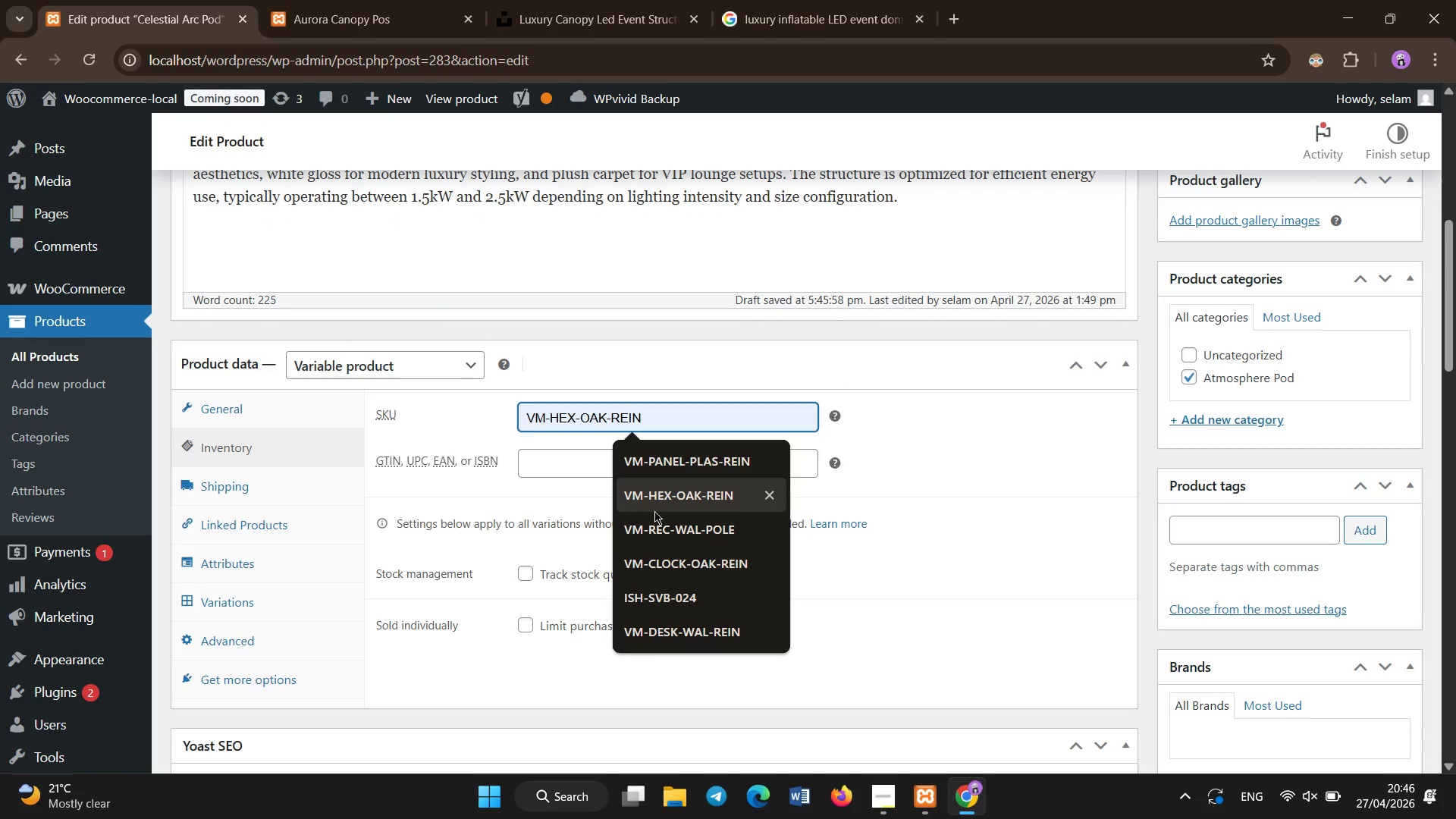 
left_click([601, 413])
 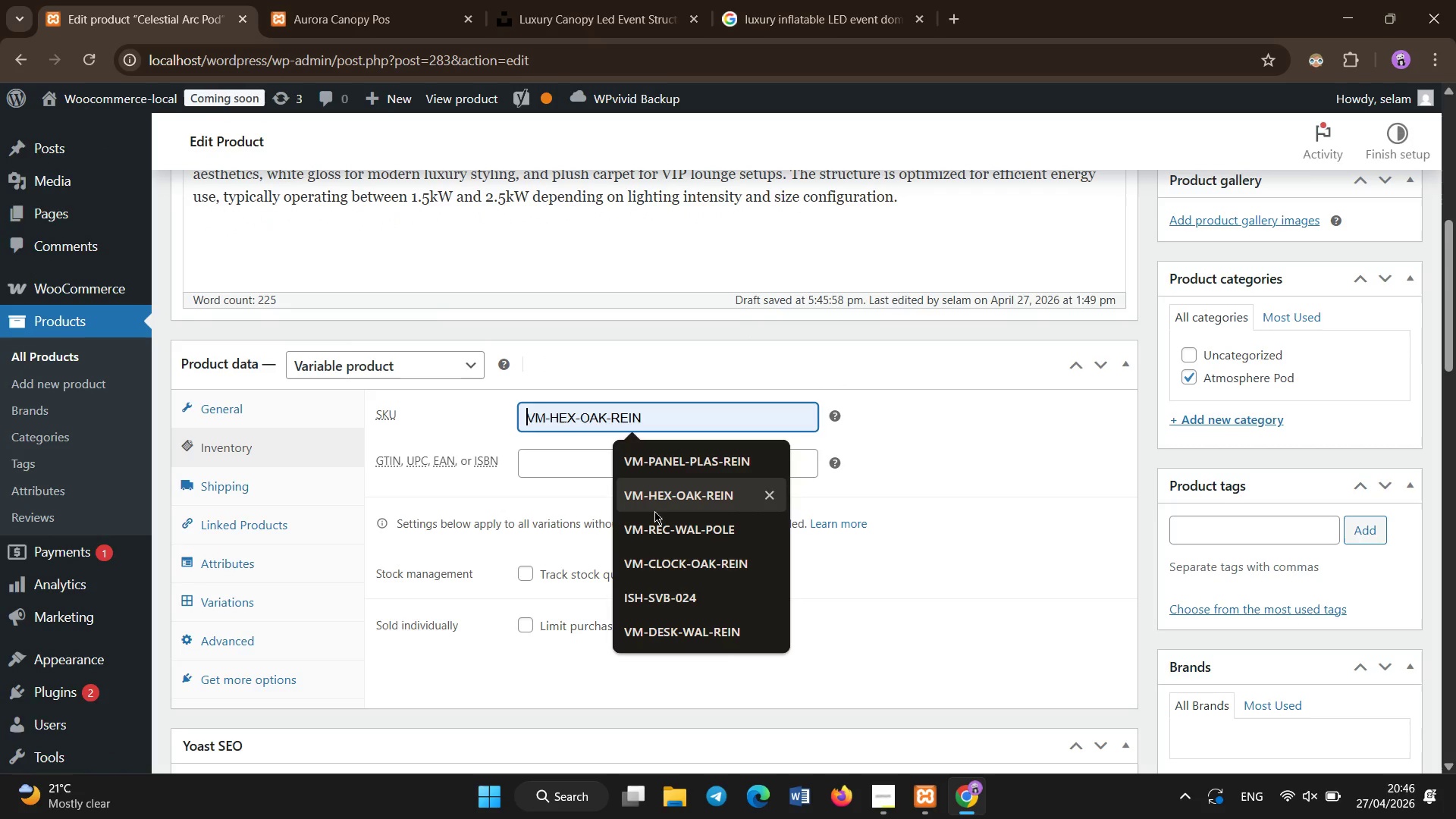 
type(LS-ARC-005)
 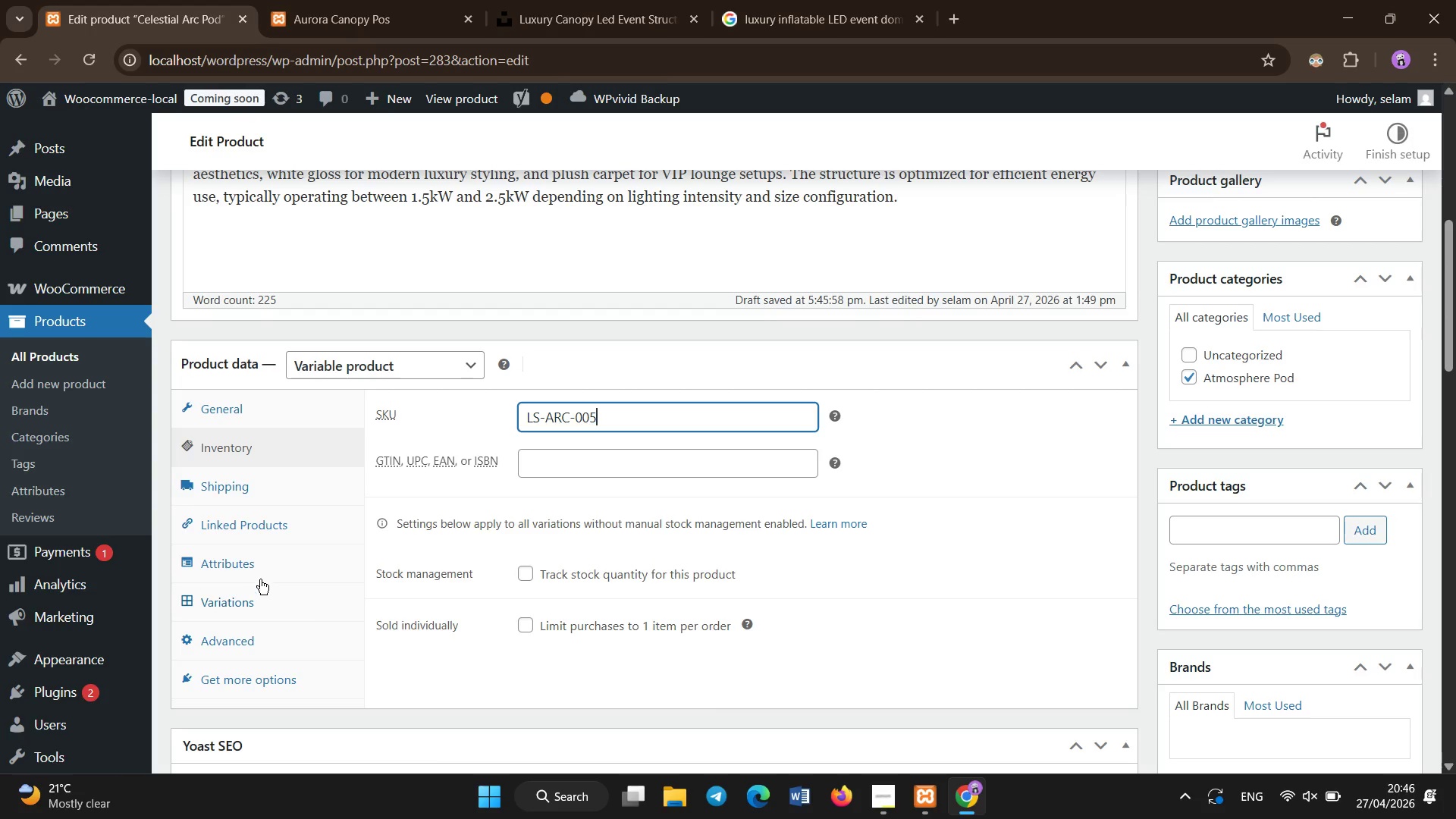 
left_click([262, 572])
 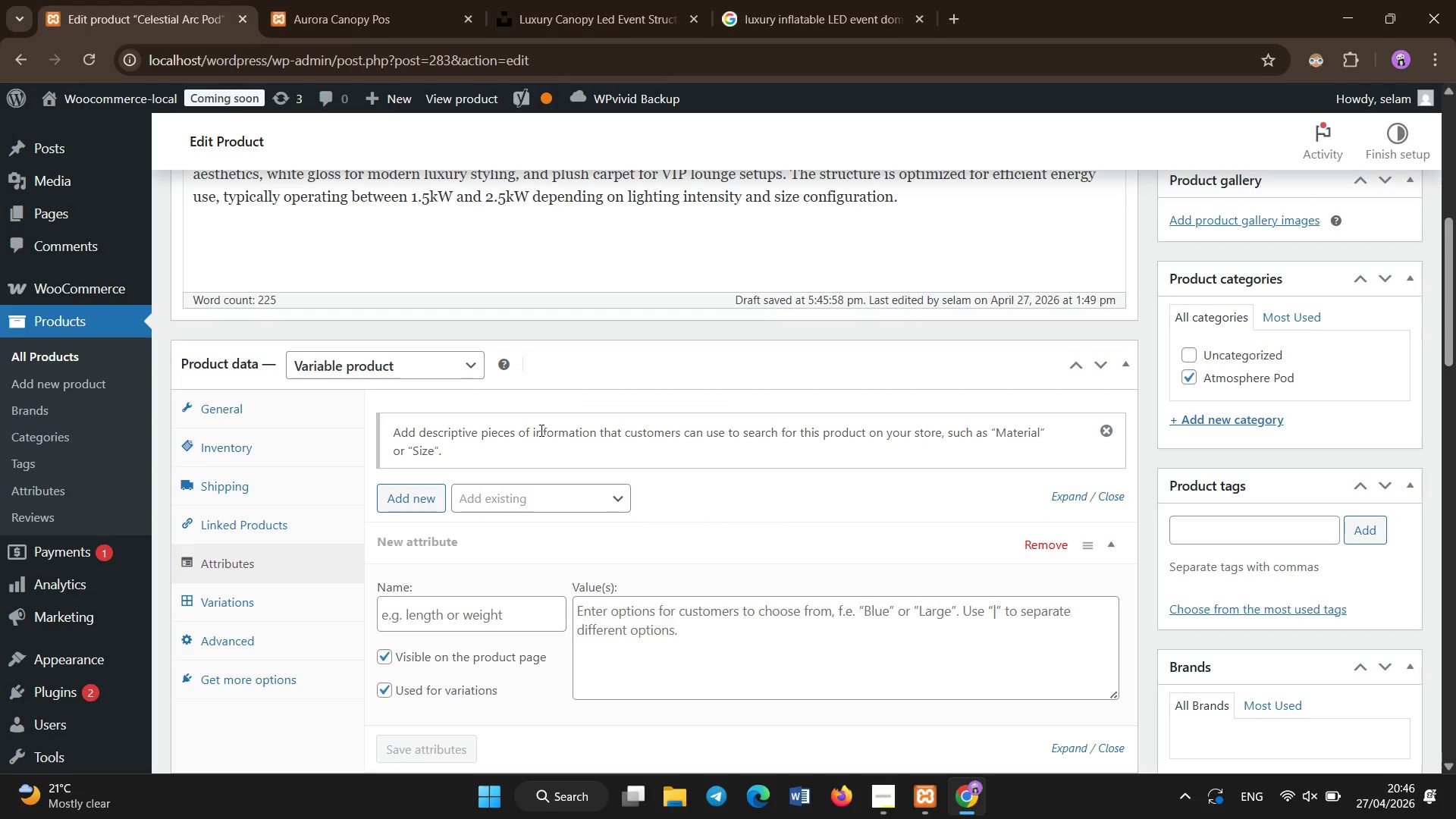 
scroll: coordinate [541, 431], scroll_direction: down, amount: 1.0
 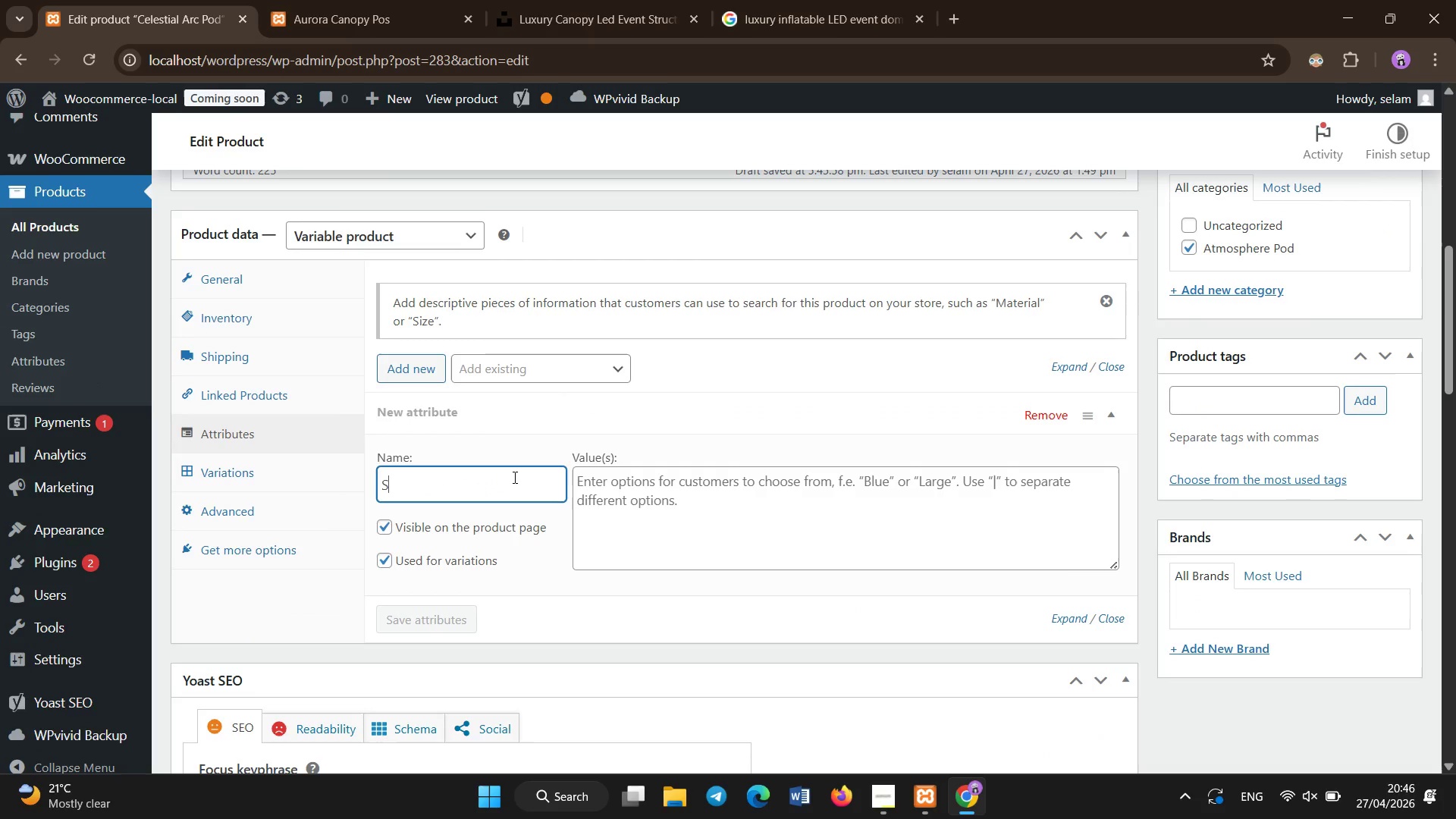 
type(Size)
 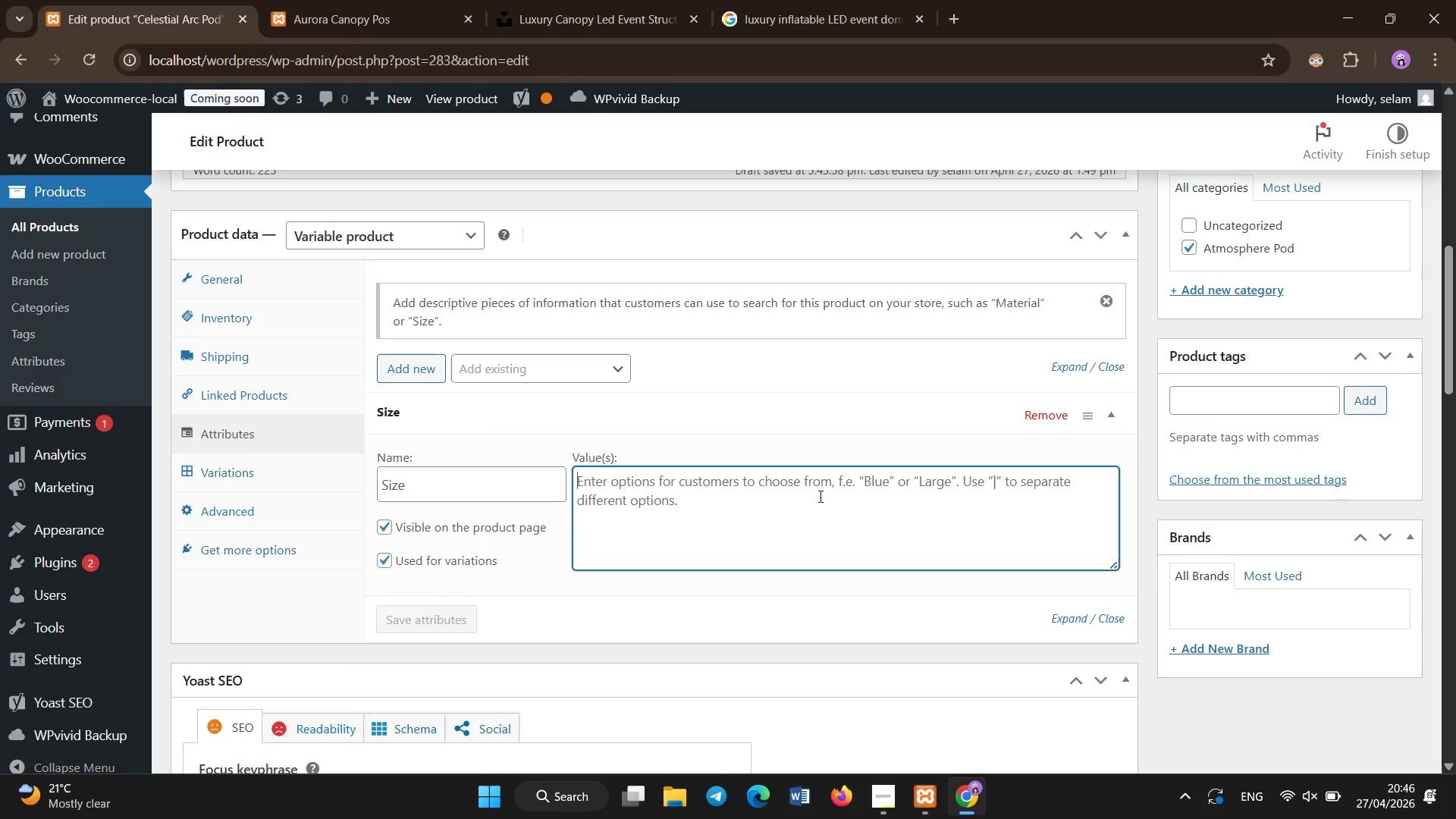 
left_click([827, 497])
 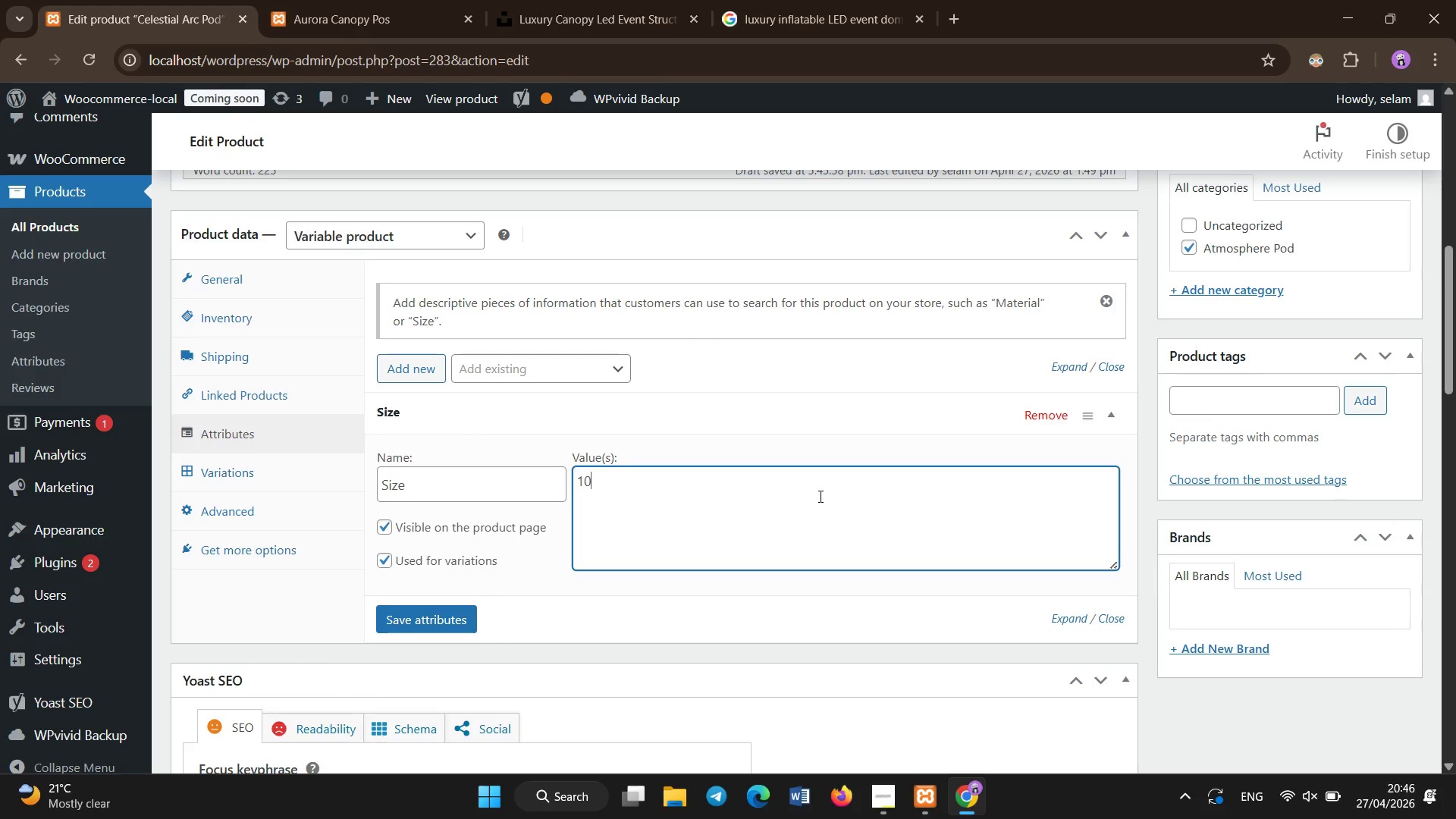 
type(10ft | 20ft | 30ft)
 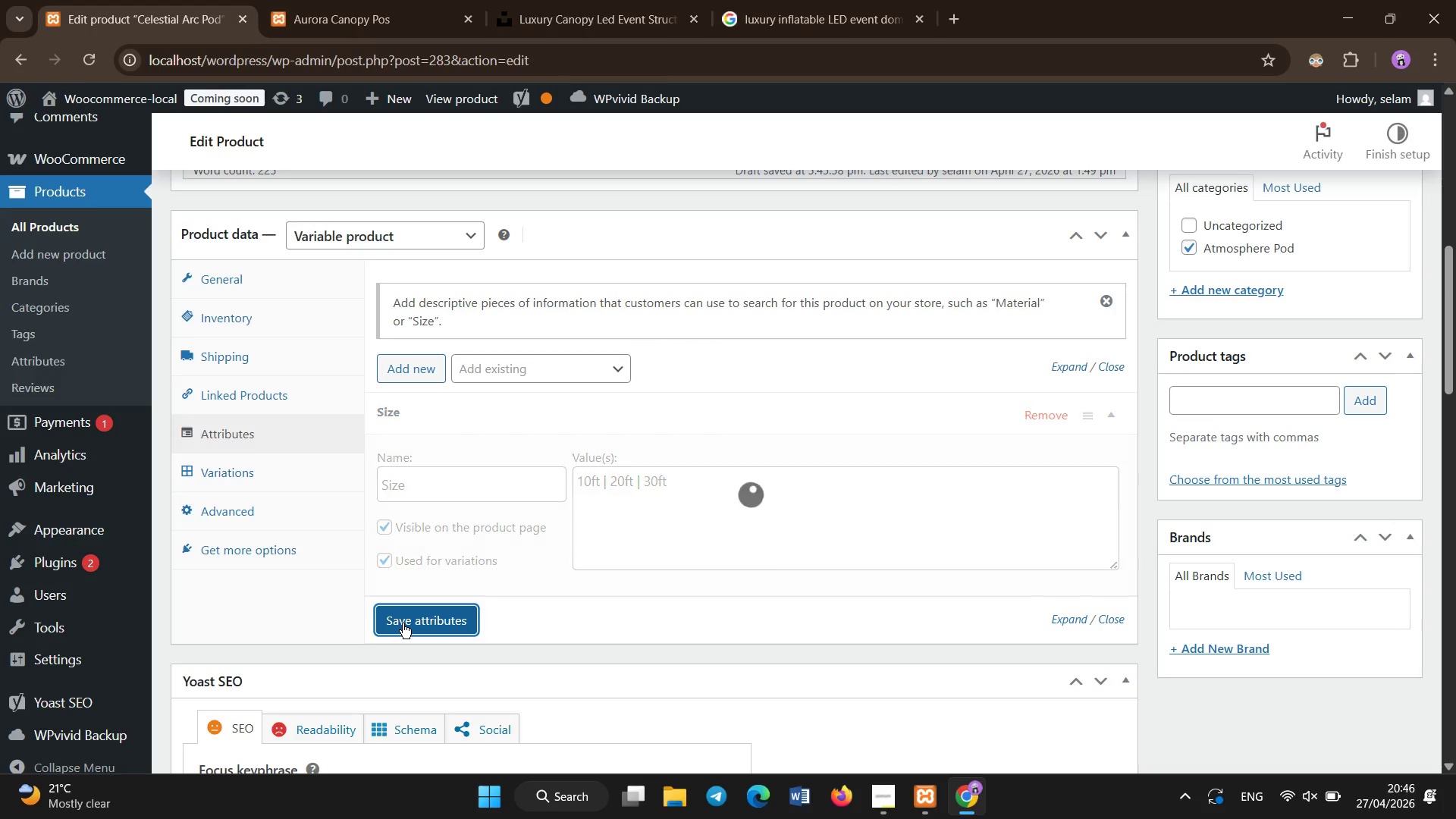 
left_click([403, 623])
 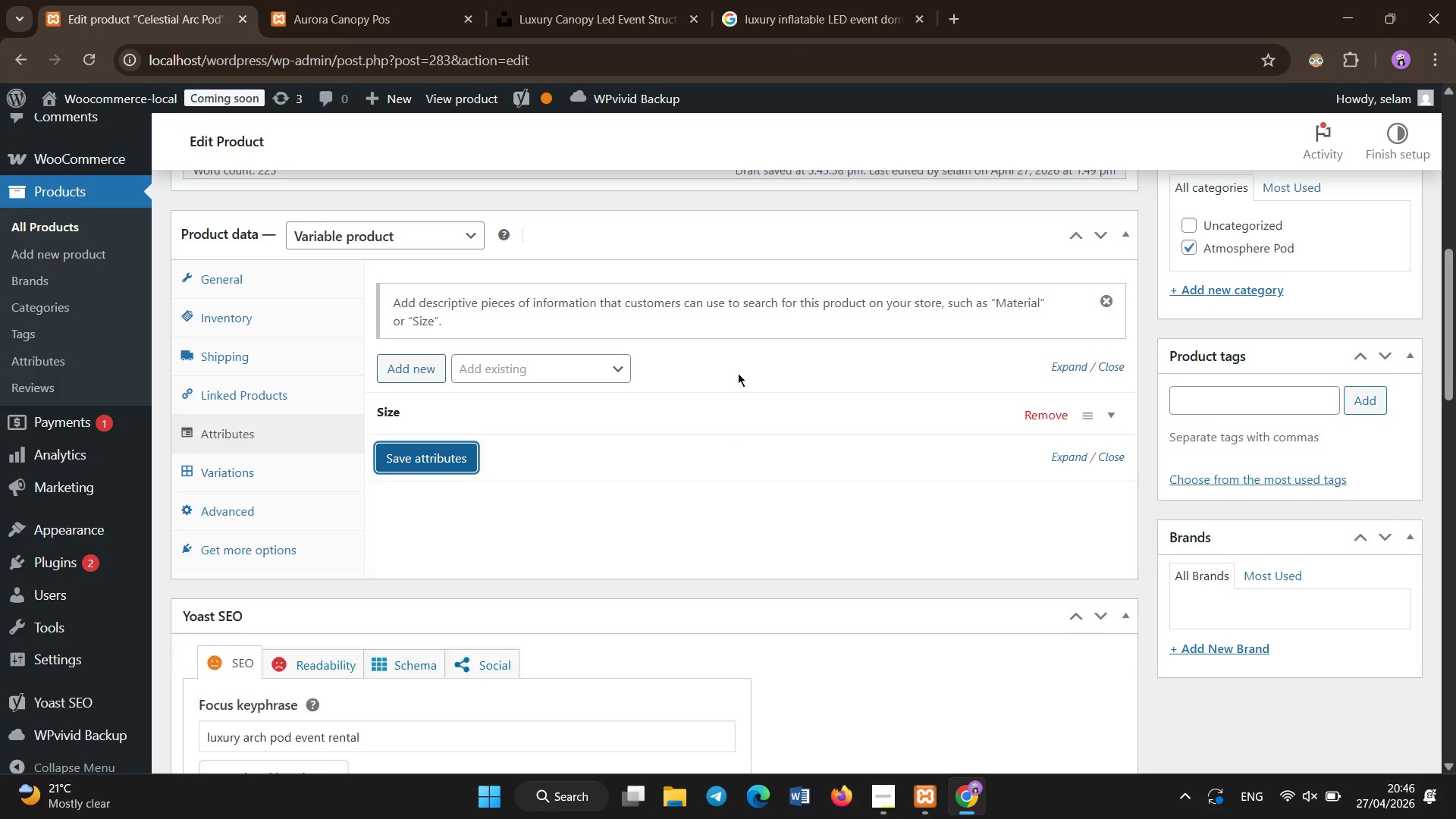 
wait(7.66)
 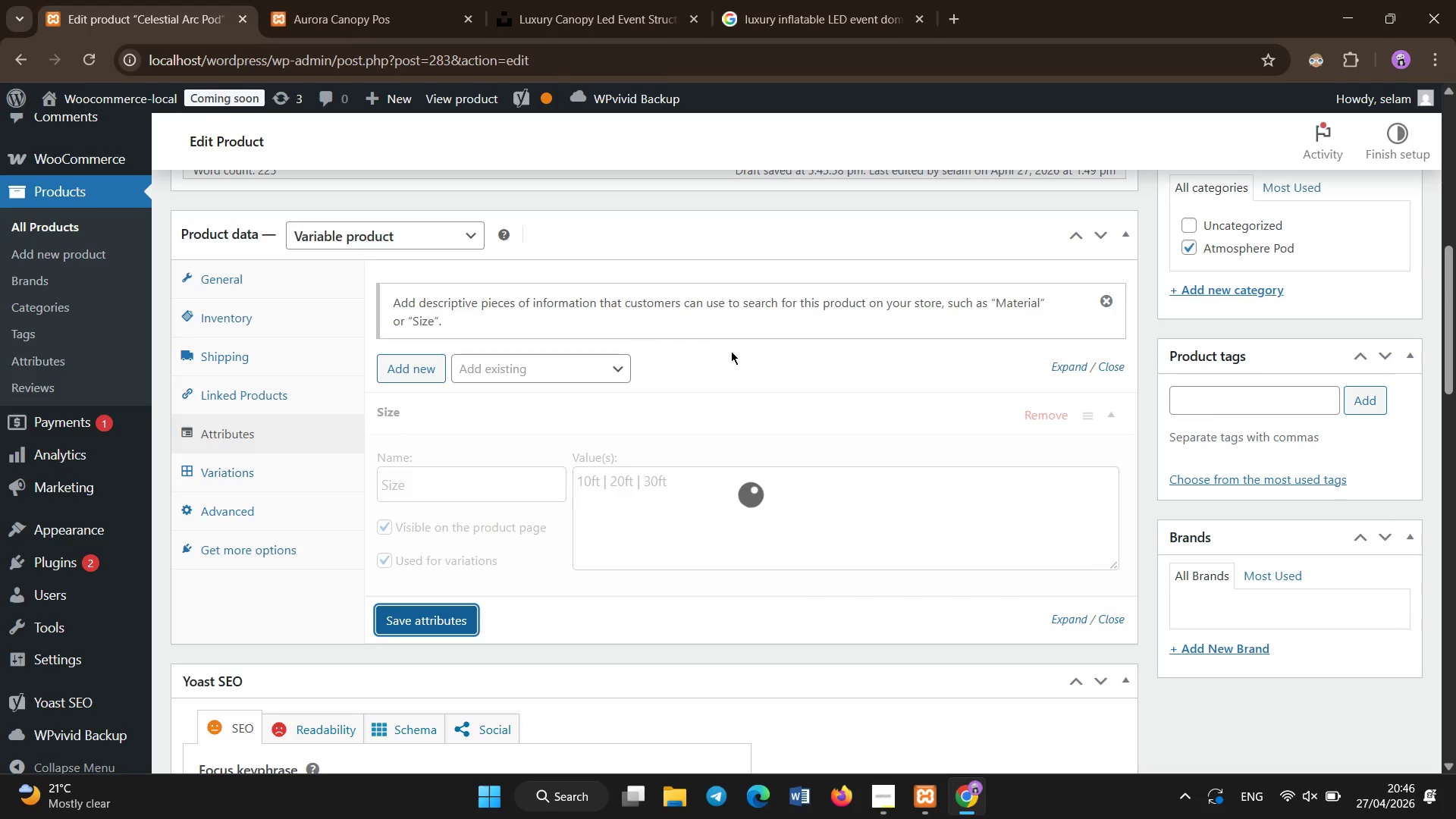 
left_click([406, 383])
 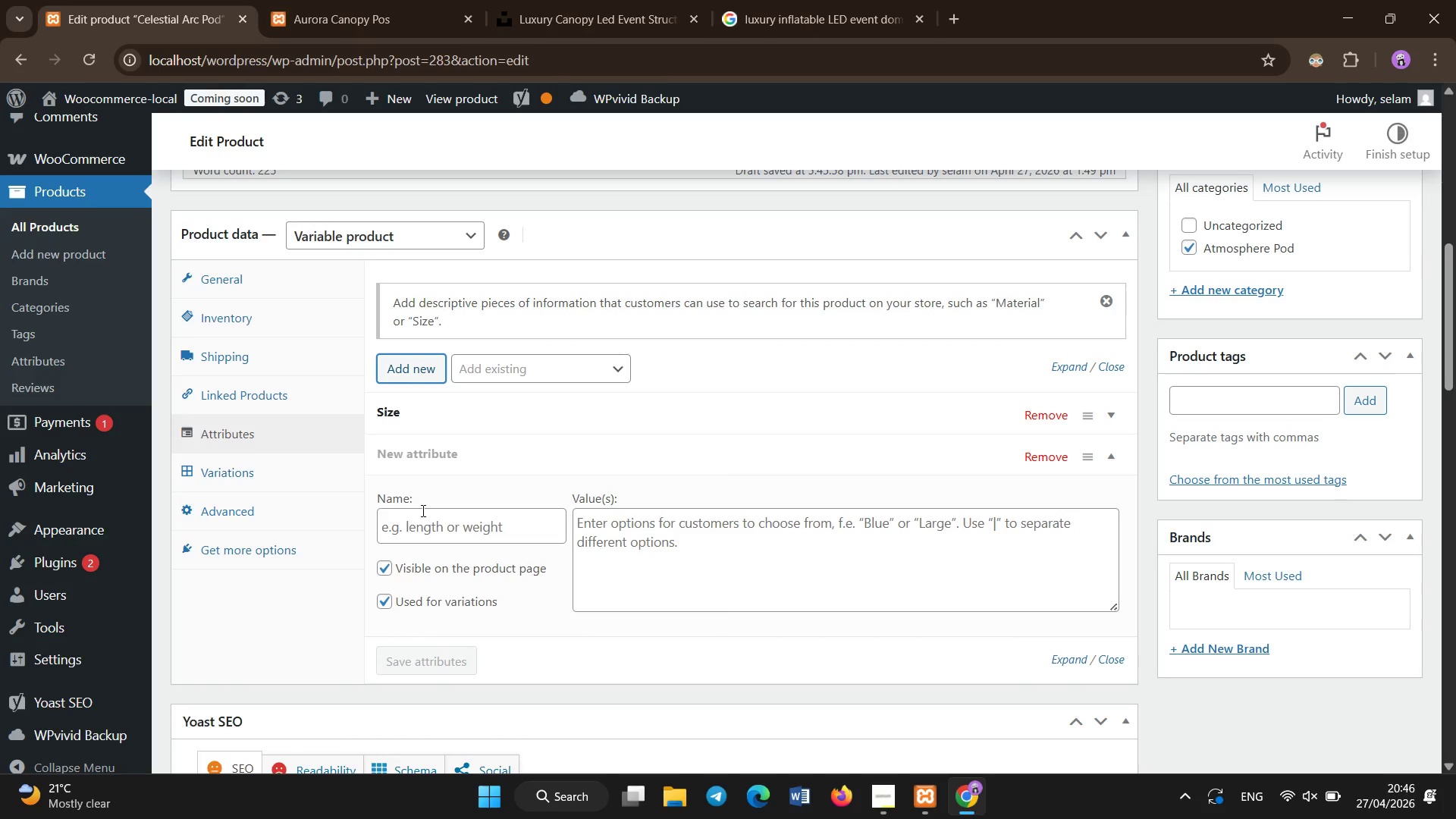 
left_click([426, 521])
 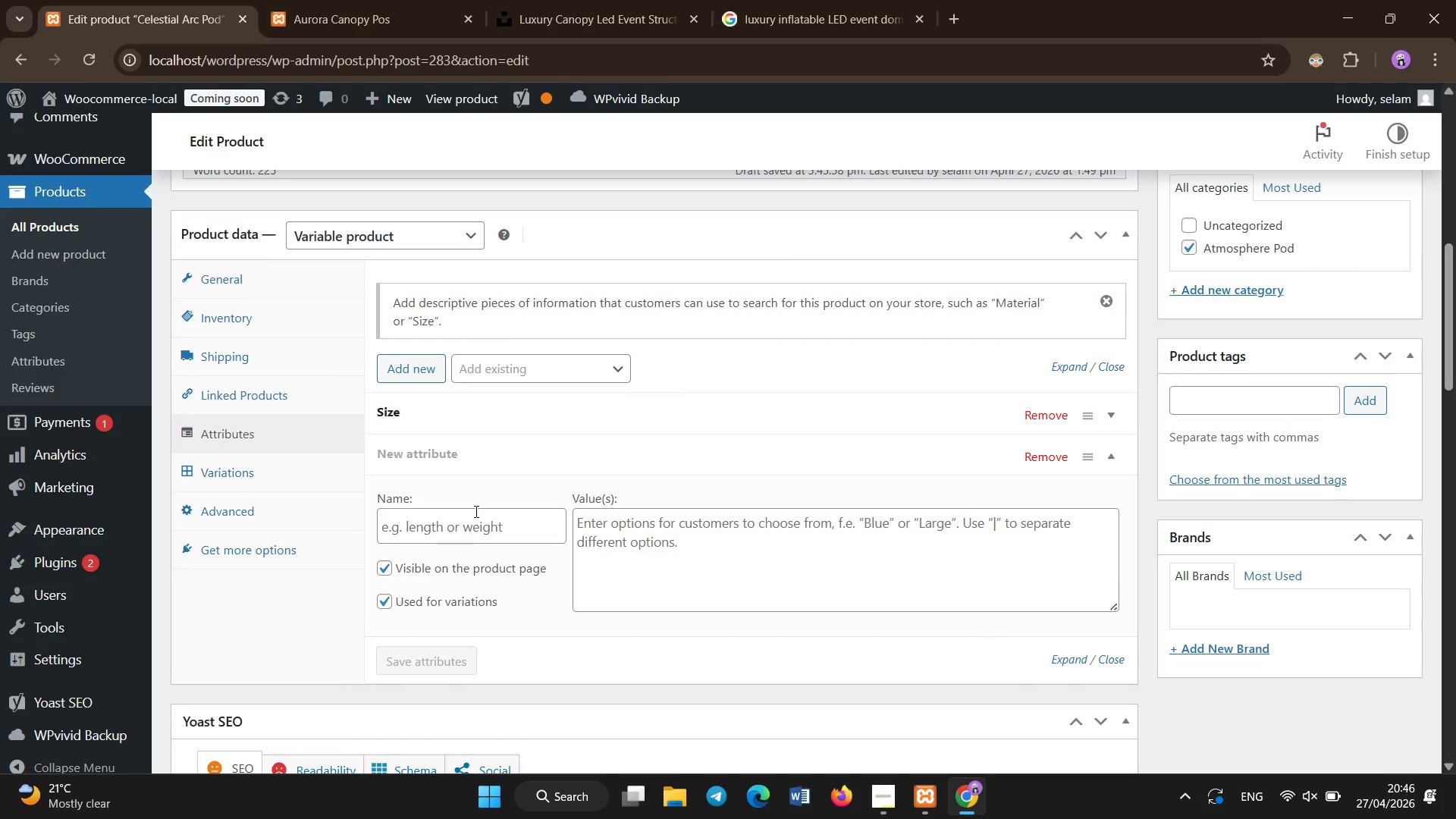 
left_click([478, 516])
 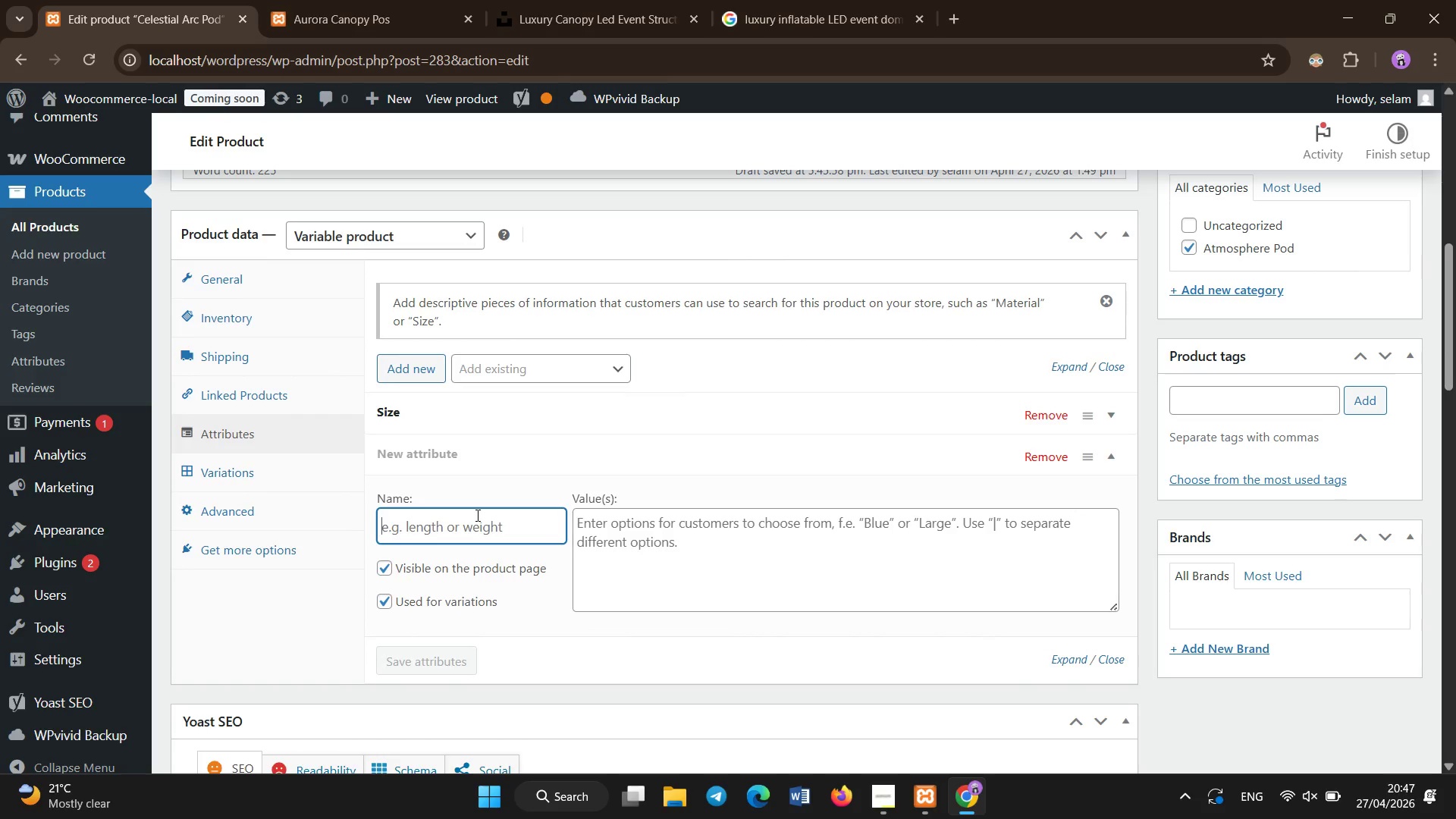 
type(Lighting Mode)
 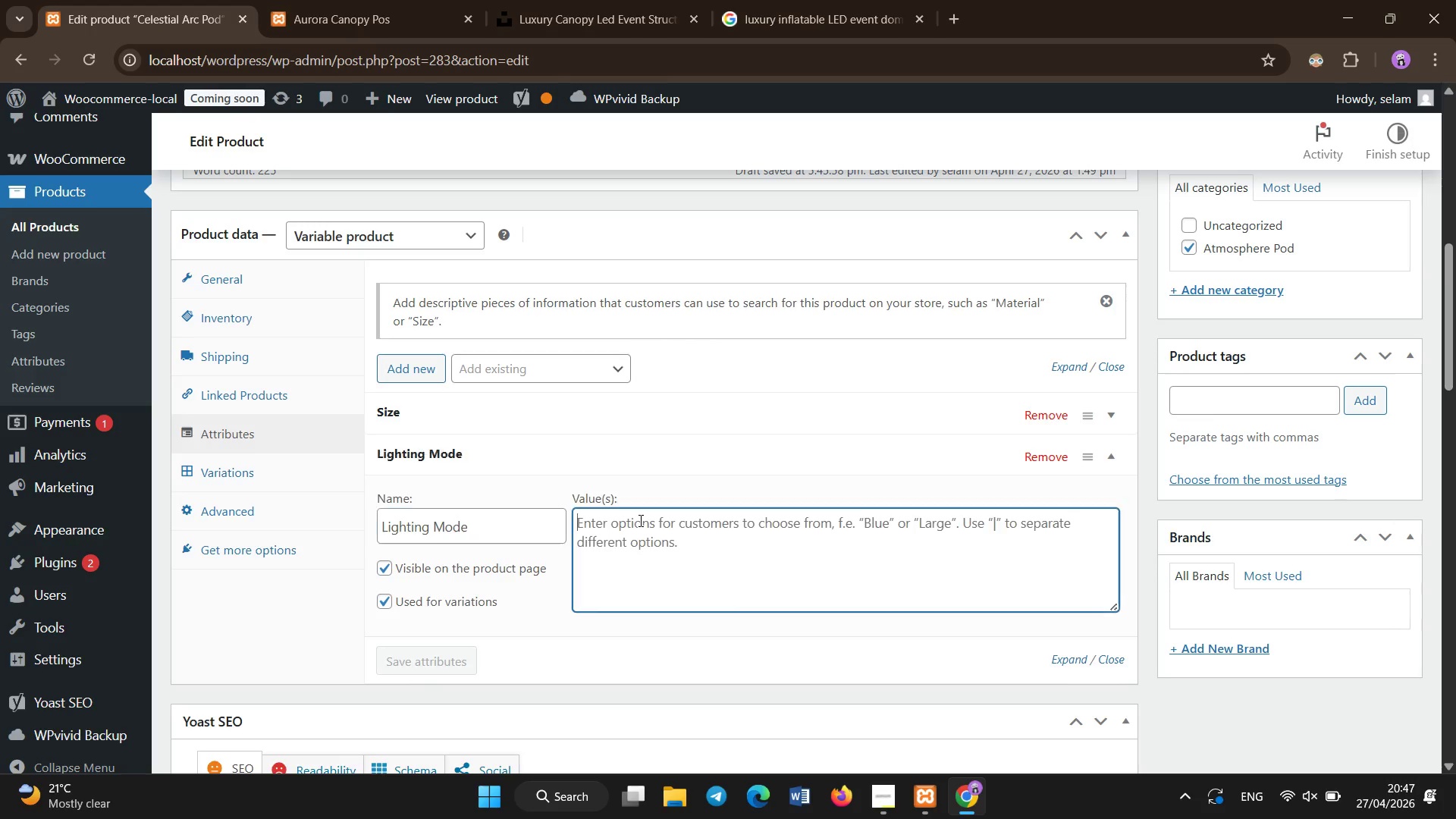 
left_click([641, 521])
 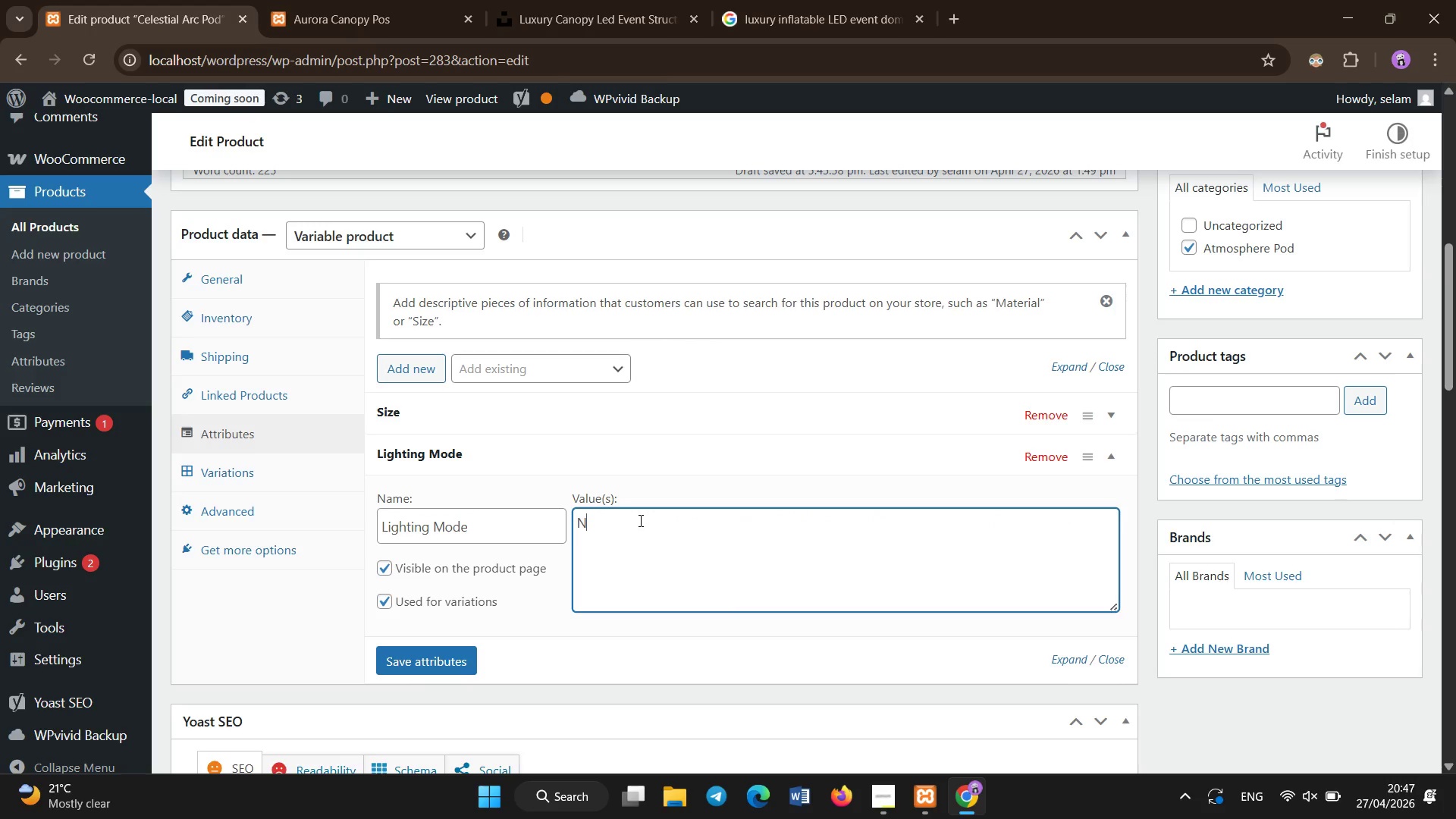 
type(Neon Pulse | Warm Amber | Celestial Fade)
 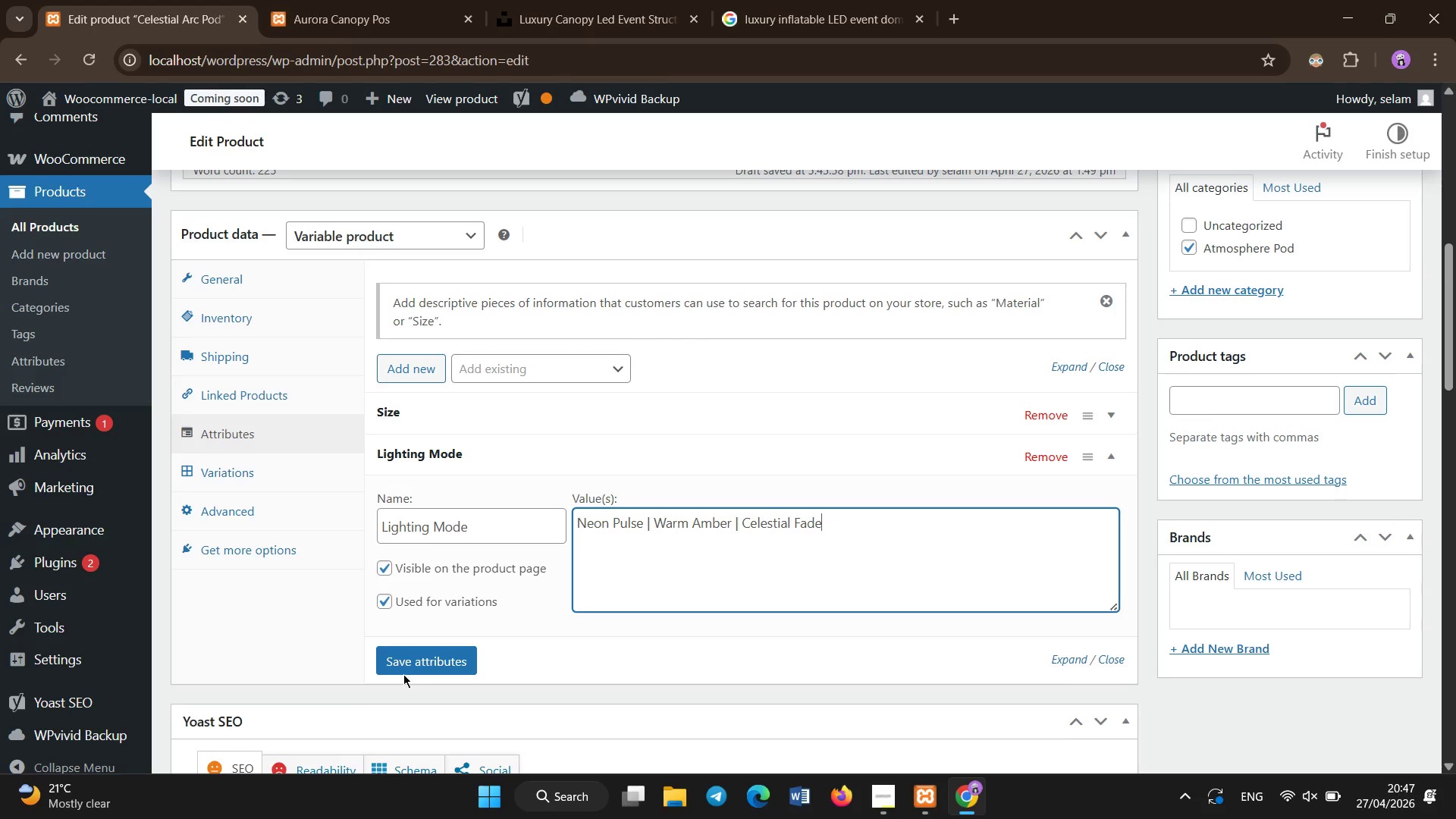 
left_click([406, 664])
 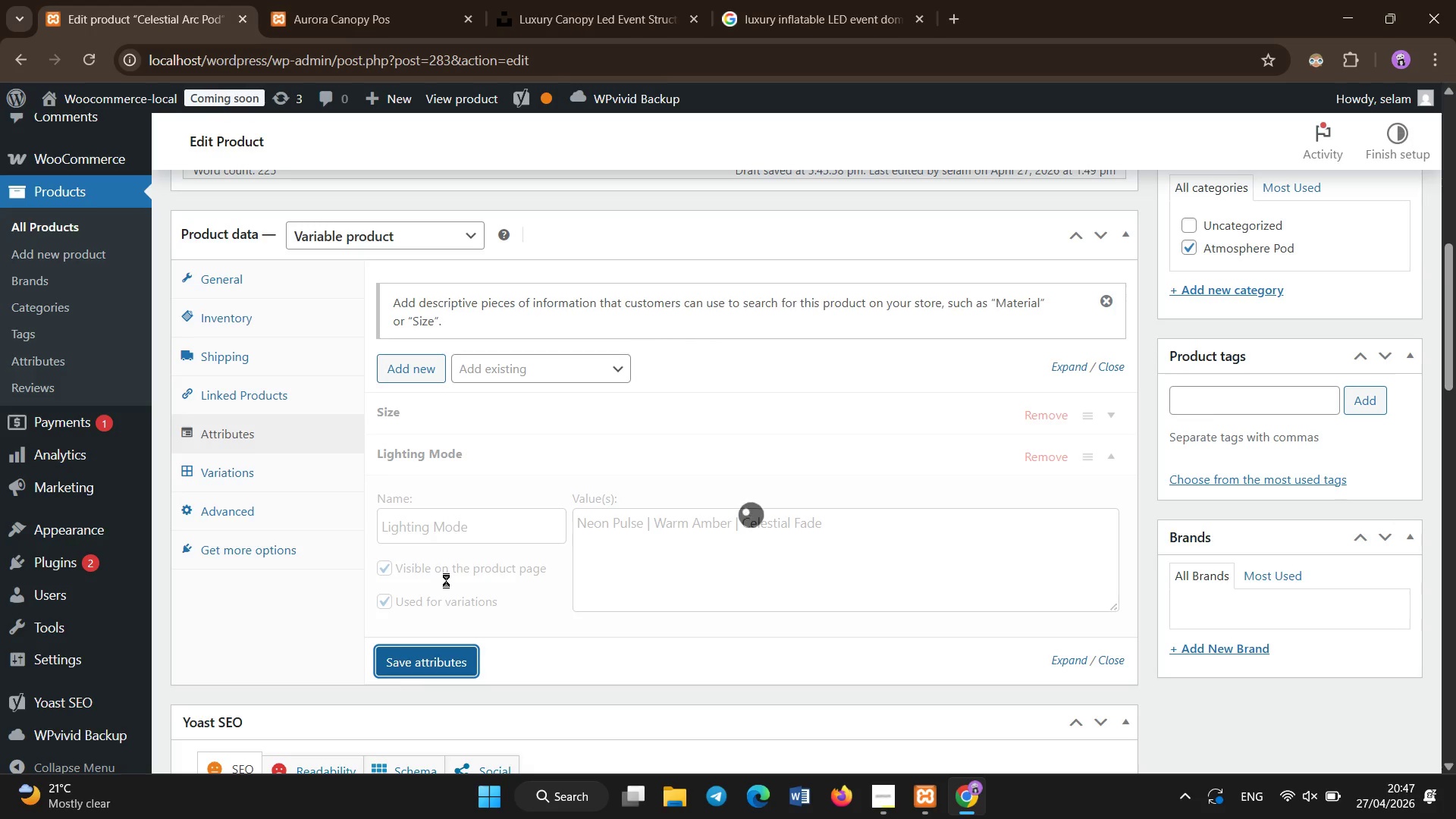 
wait(6.8)
 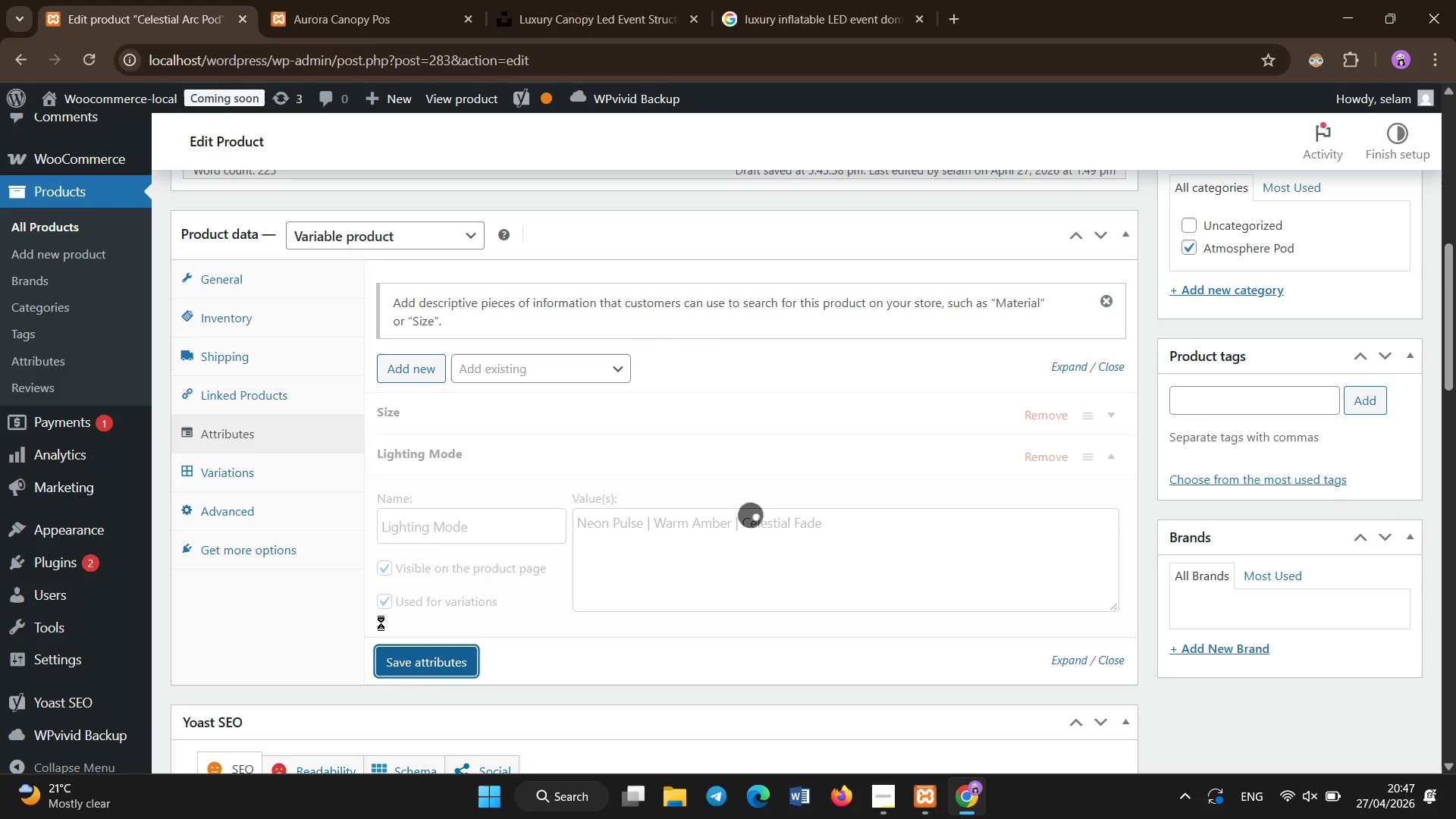 
left_click([390, 366])
 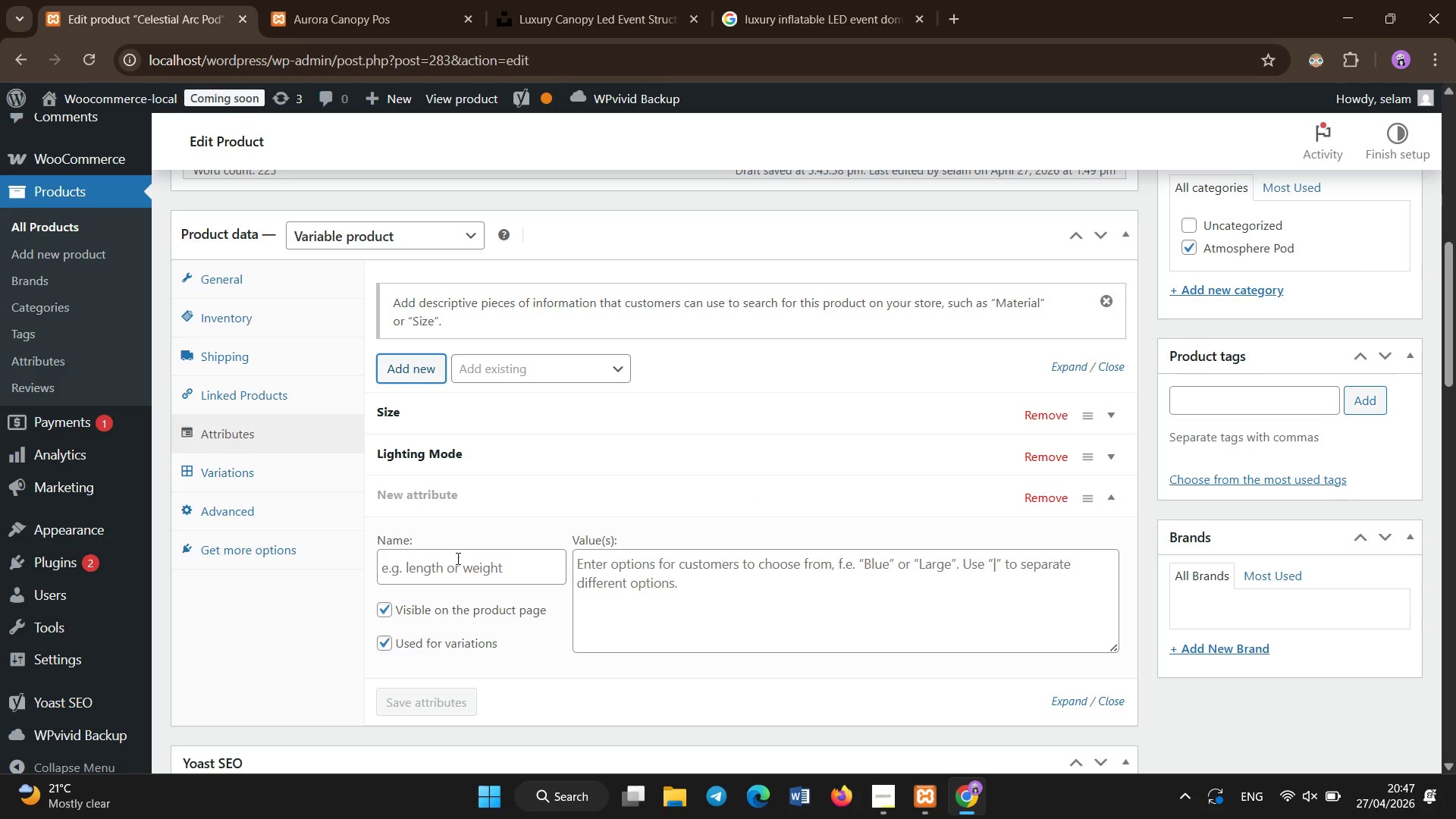 
left_click([465, 568])
 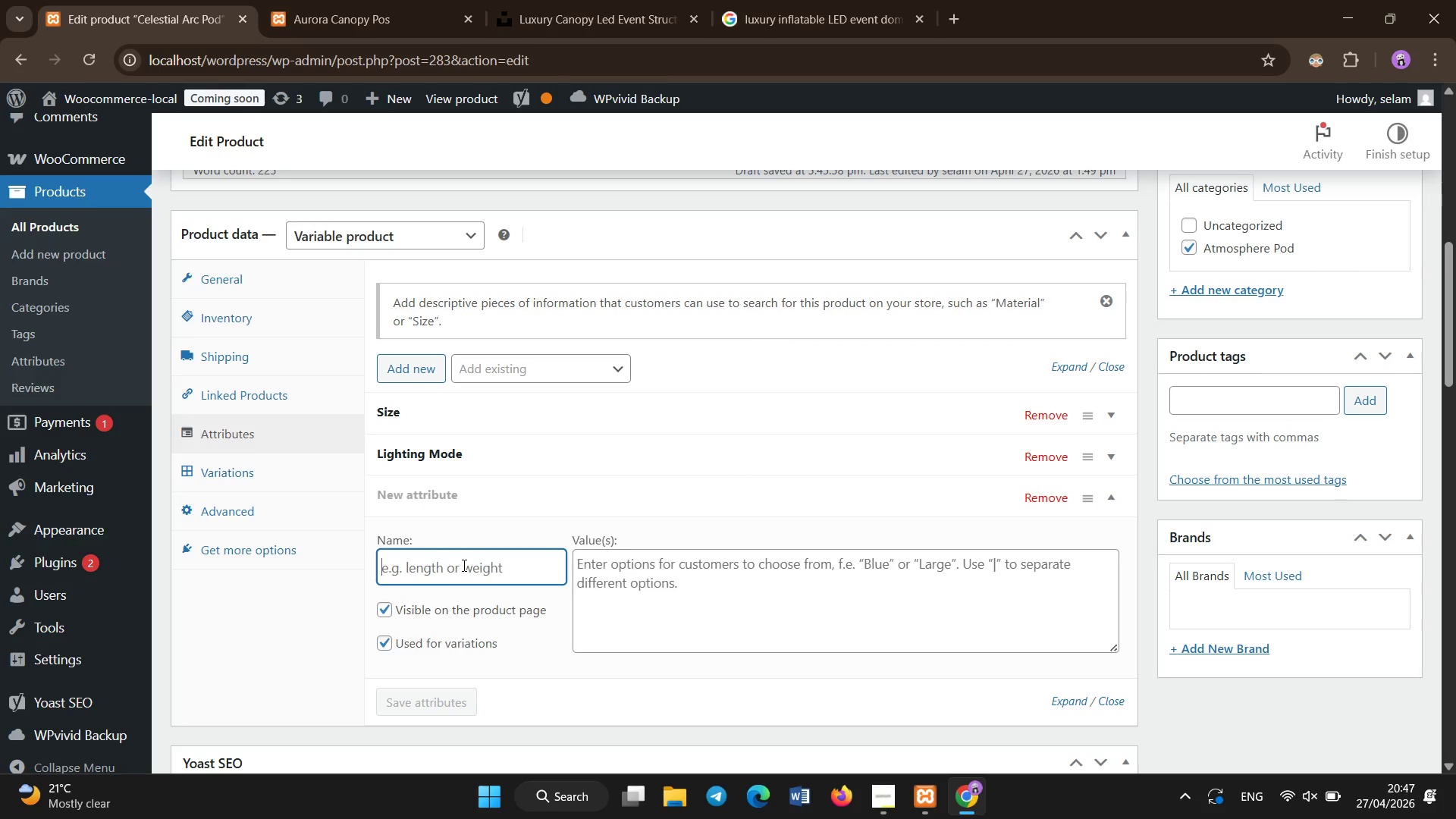 
type(Flooring)
 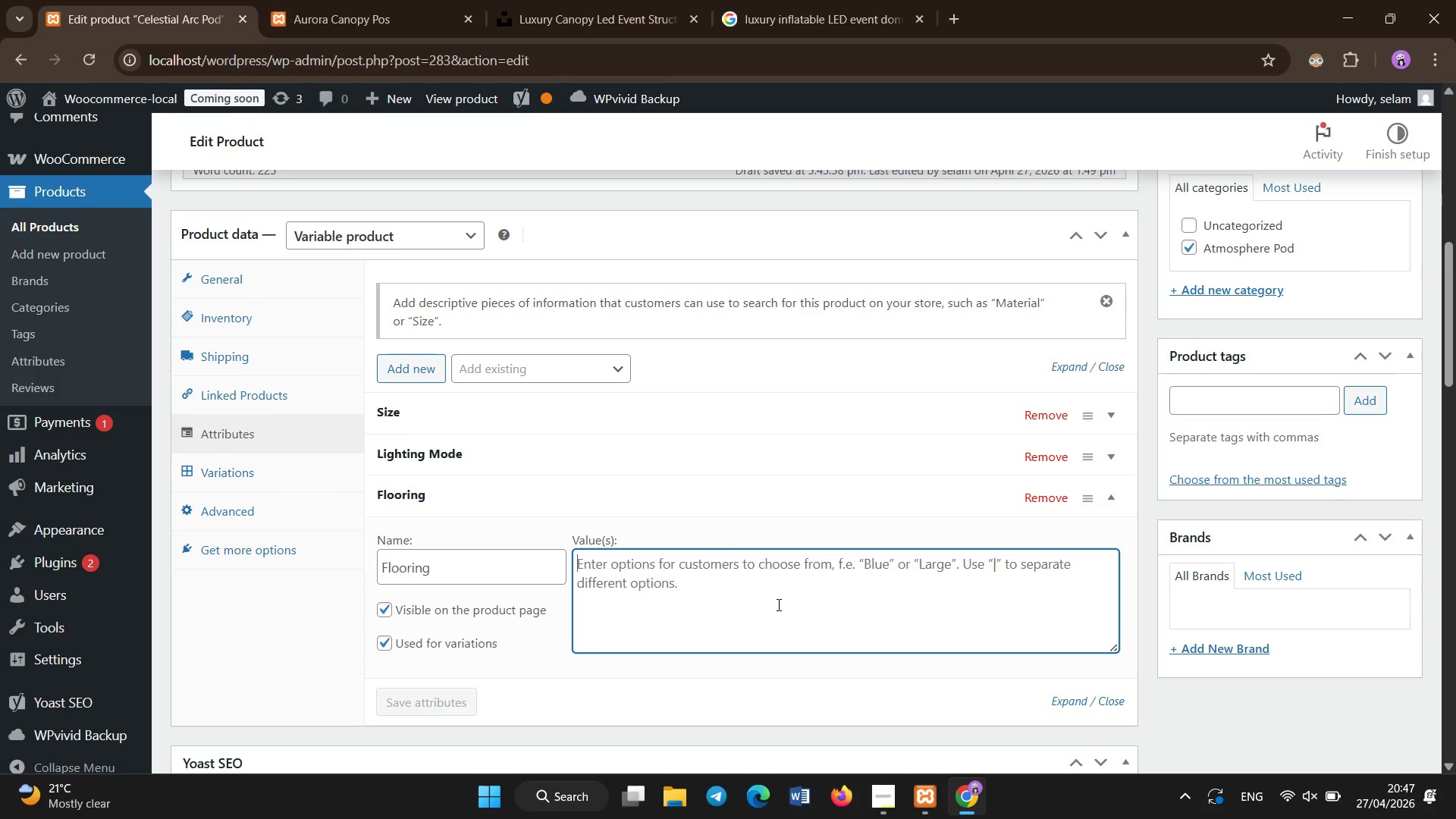 
left_click([779, 605])
 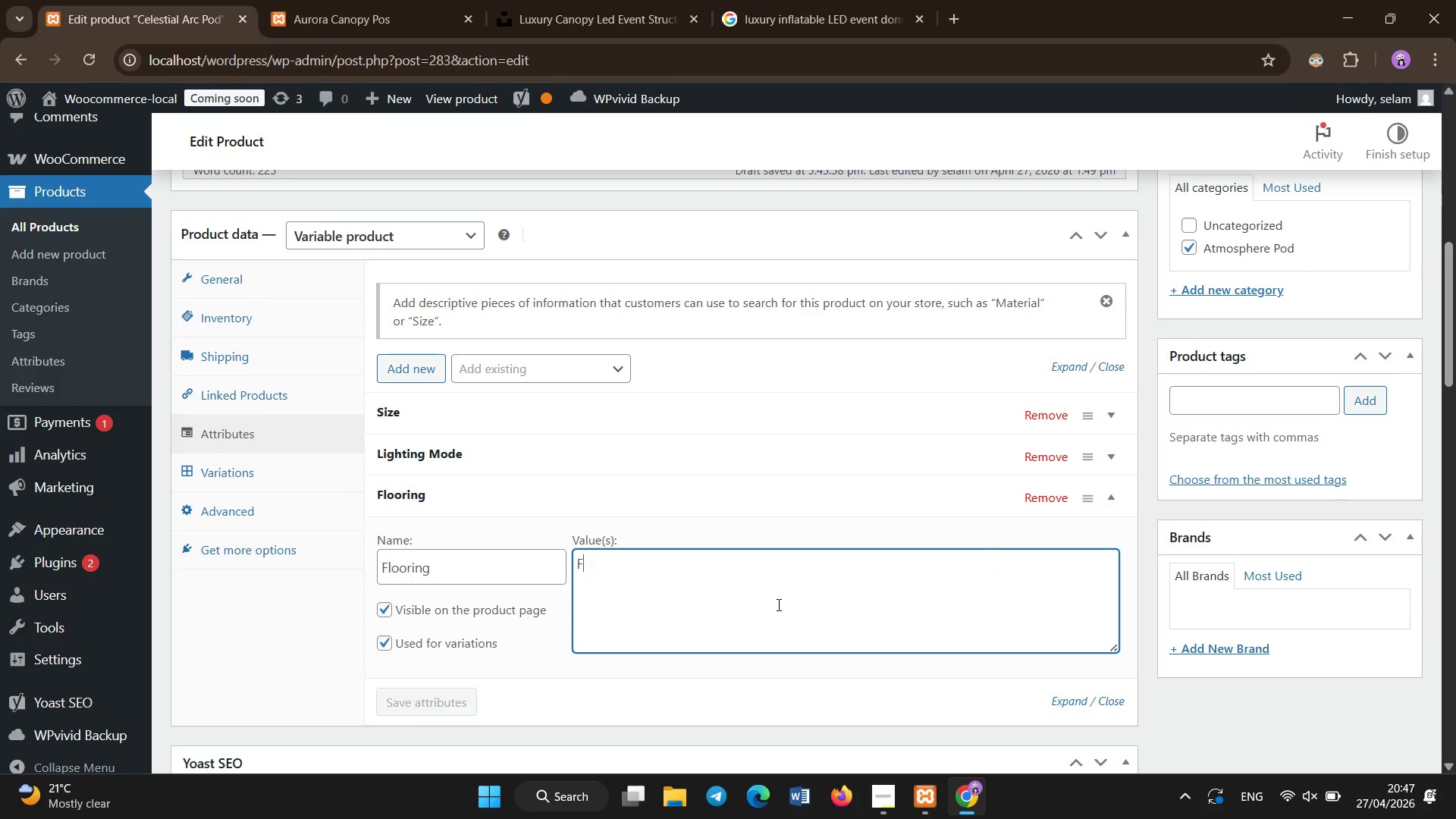 
type(Faux Grass | White Gloss | Plush Carpet )
 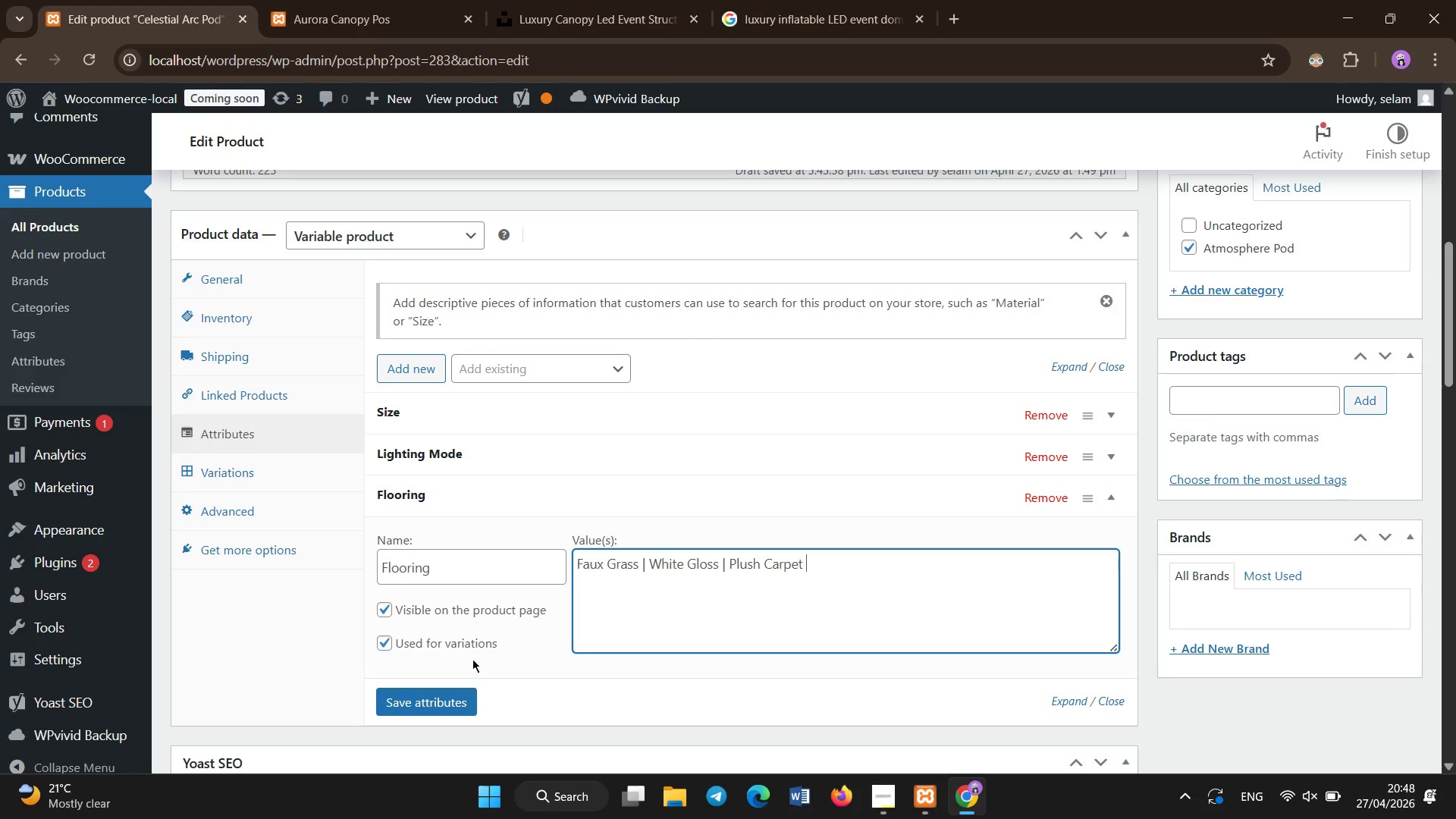 
left_click([470, 695])
 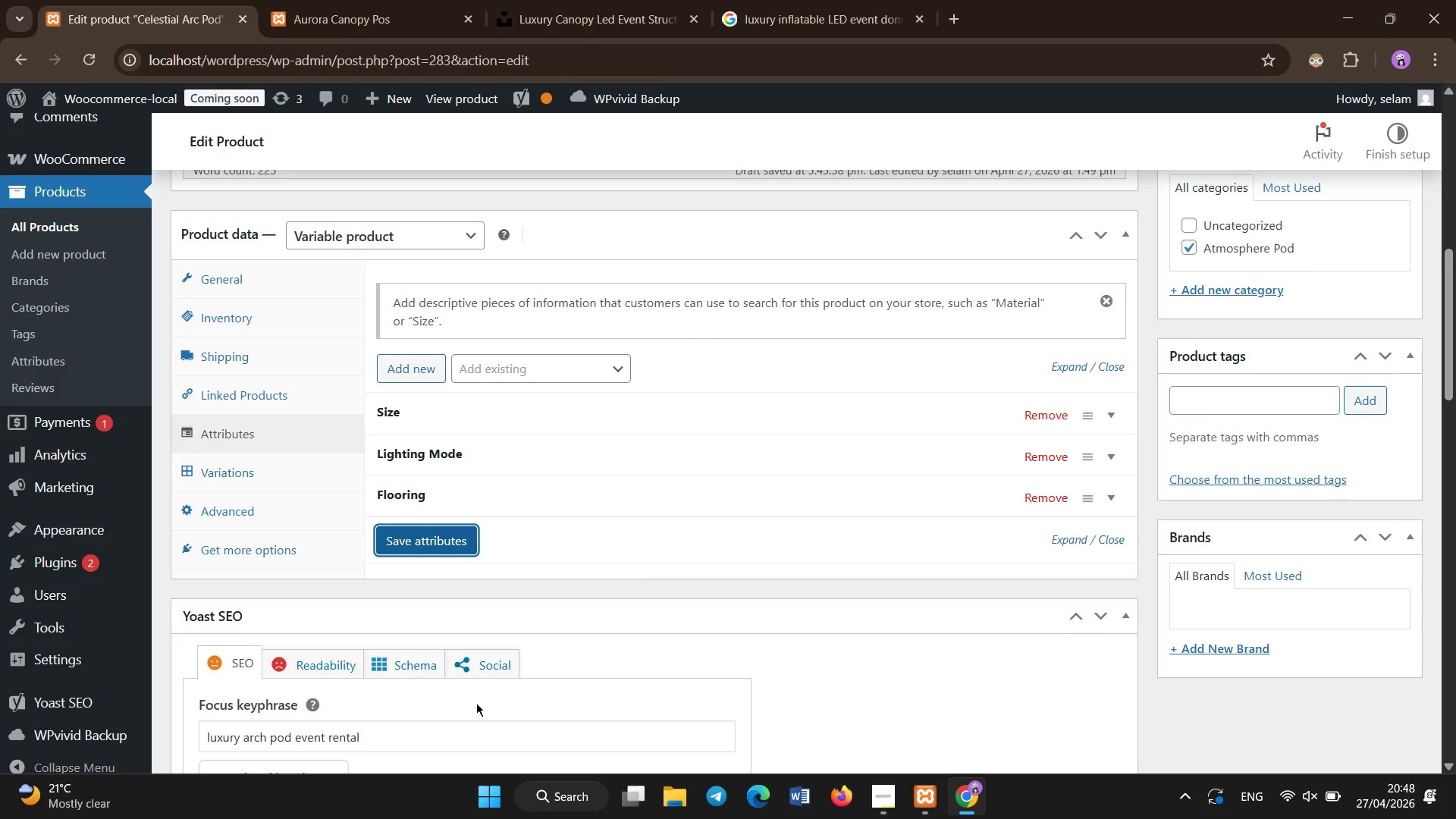 
wait(9.8)
 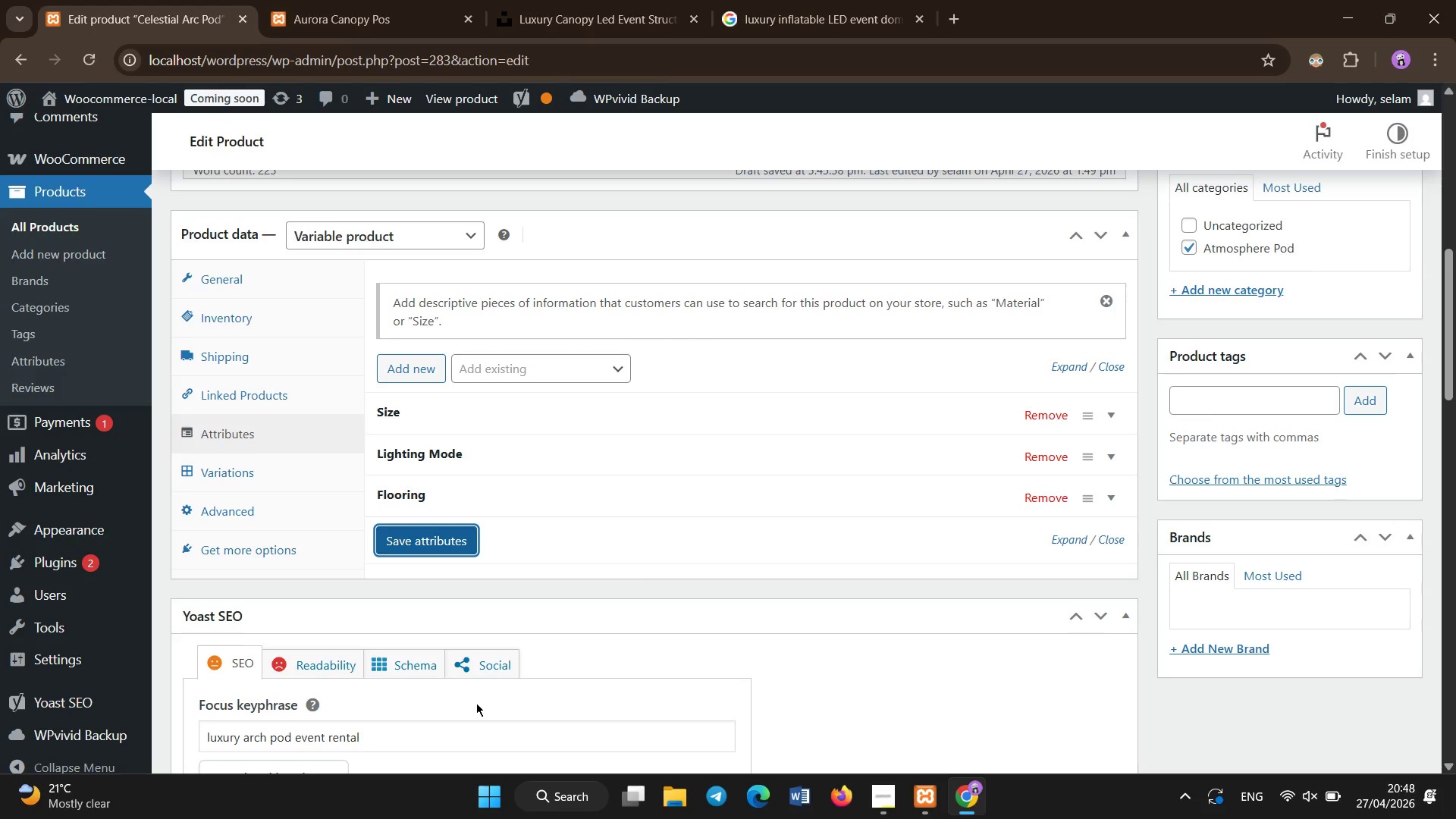 
left_click([262, 463])
 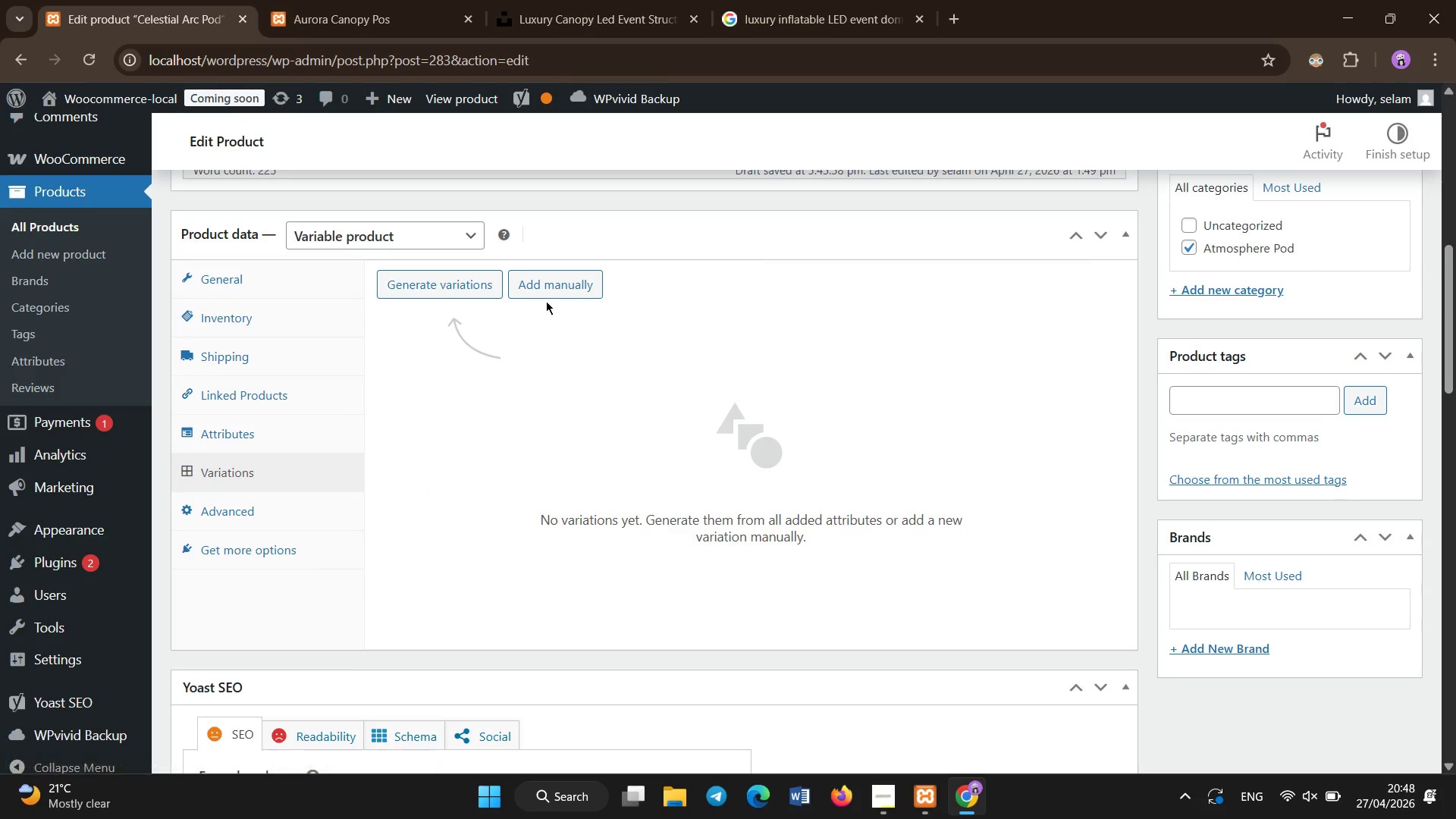 
left_click([551, 272])
 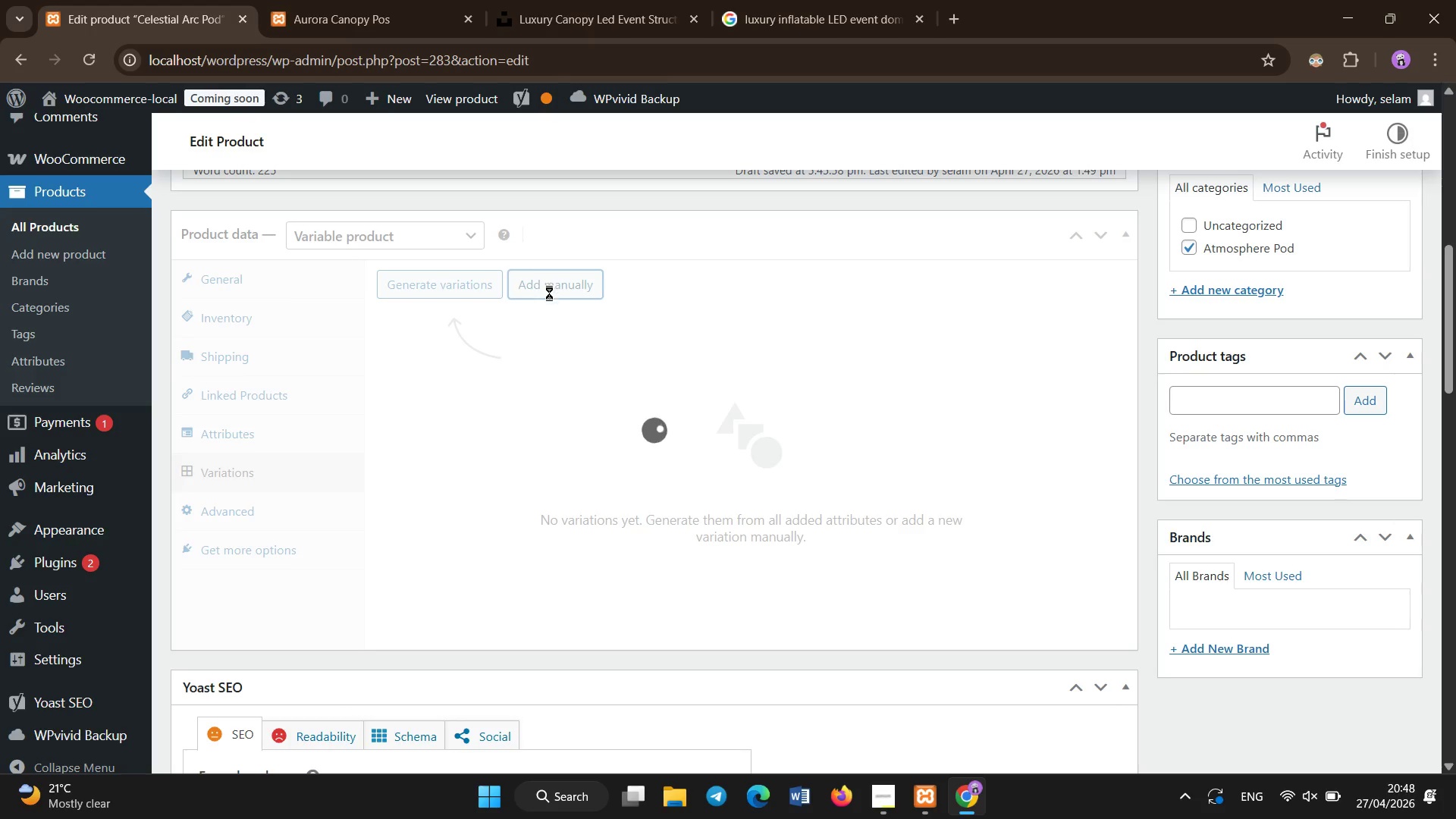 
wait(9.73)
 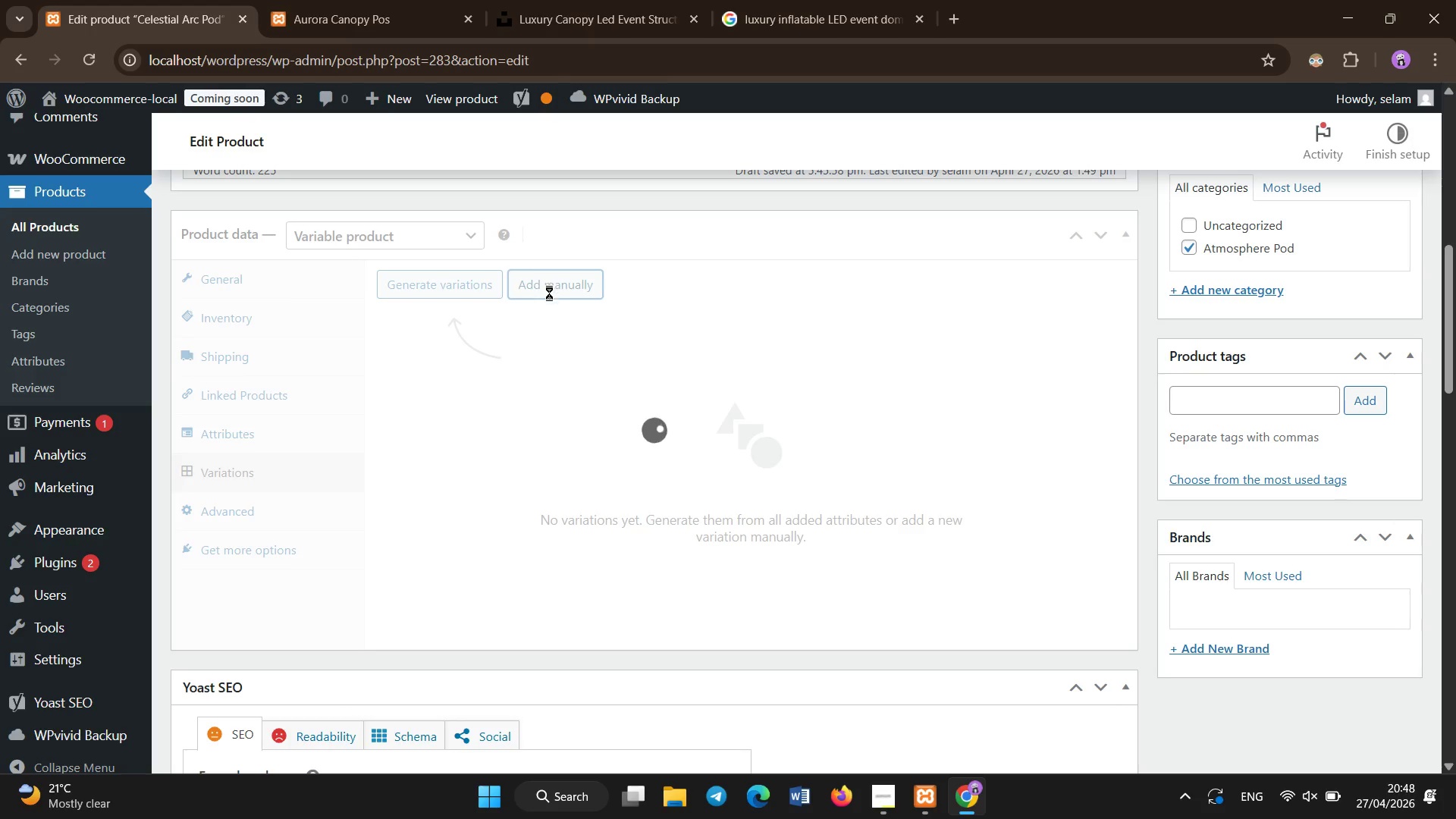 
double_click([651, 375])
 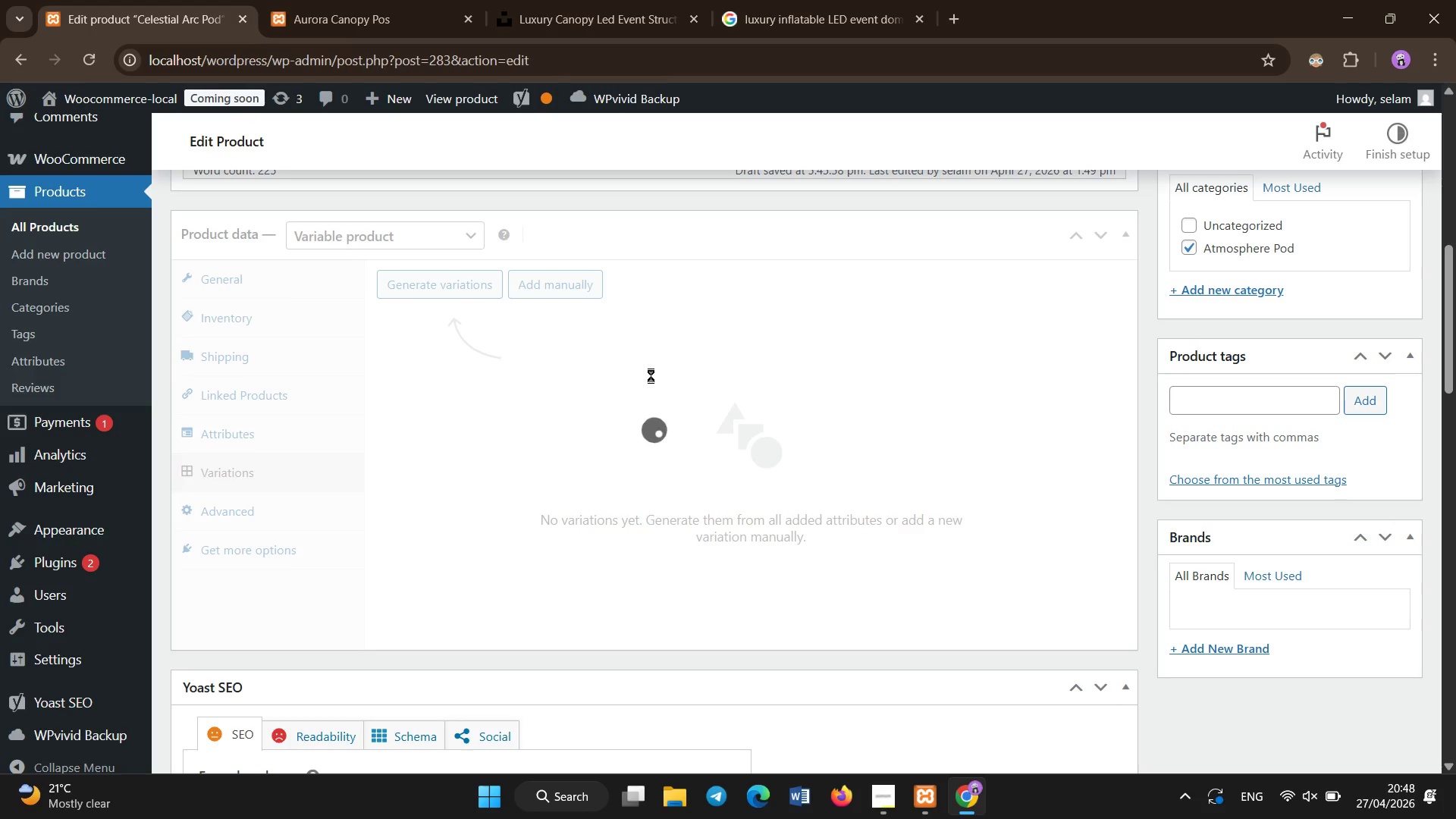 
triple_click([651, 375])
 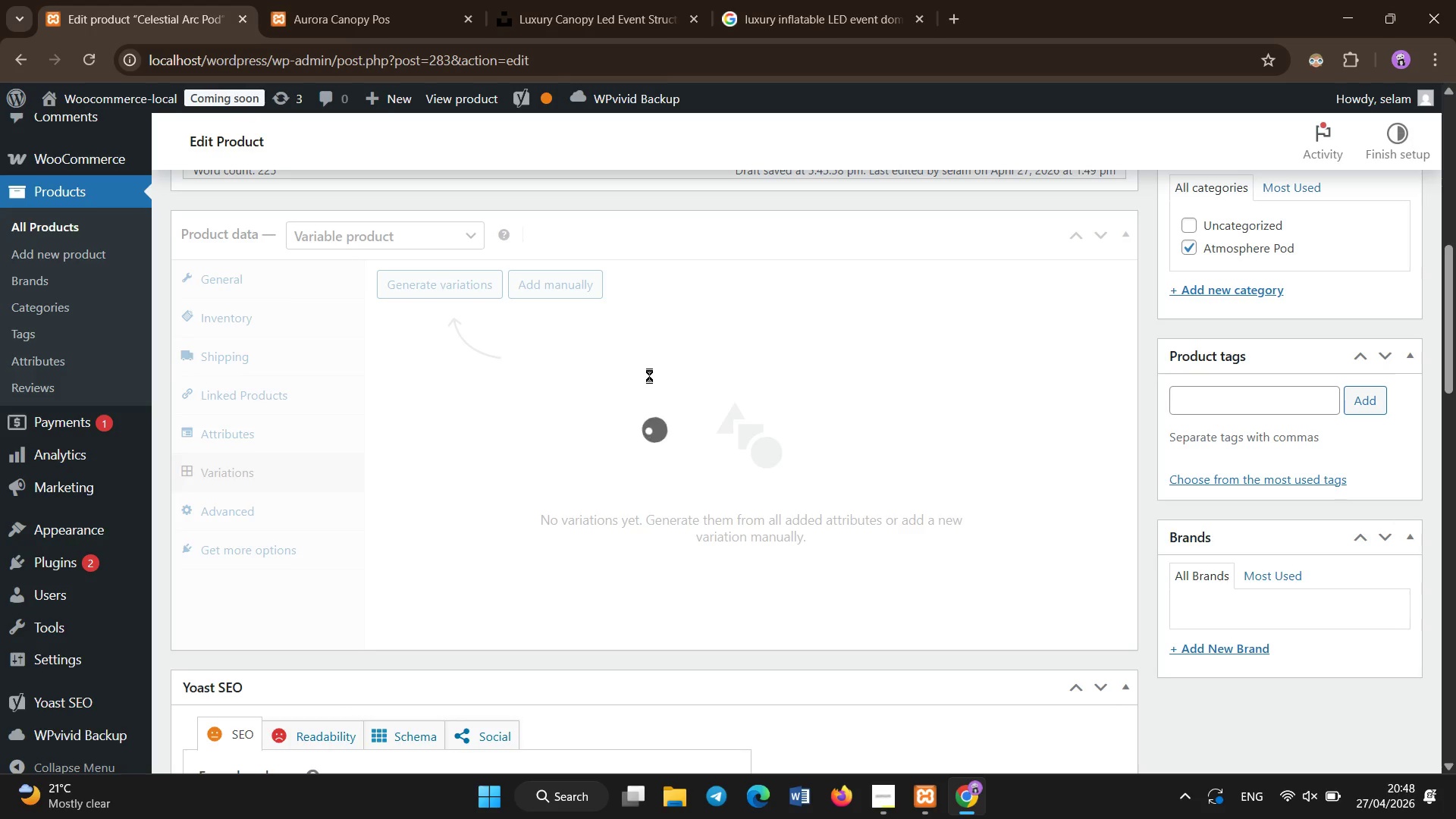 
triple_click([651, 375])
 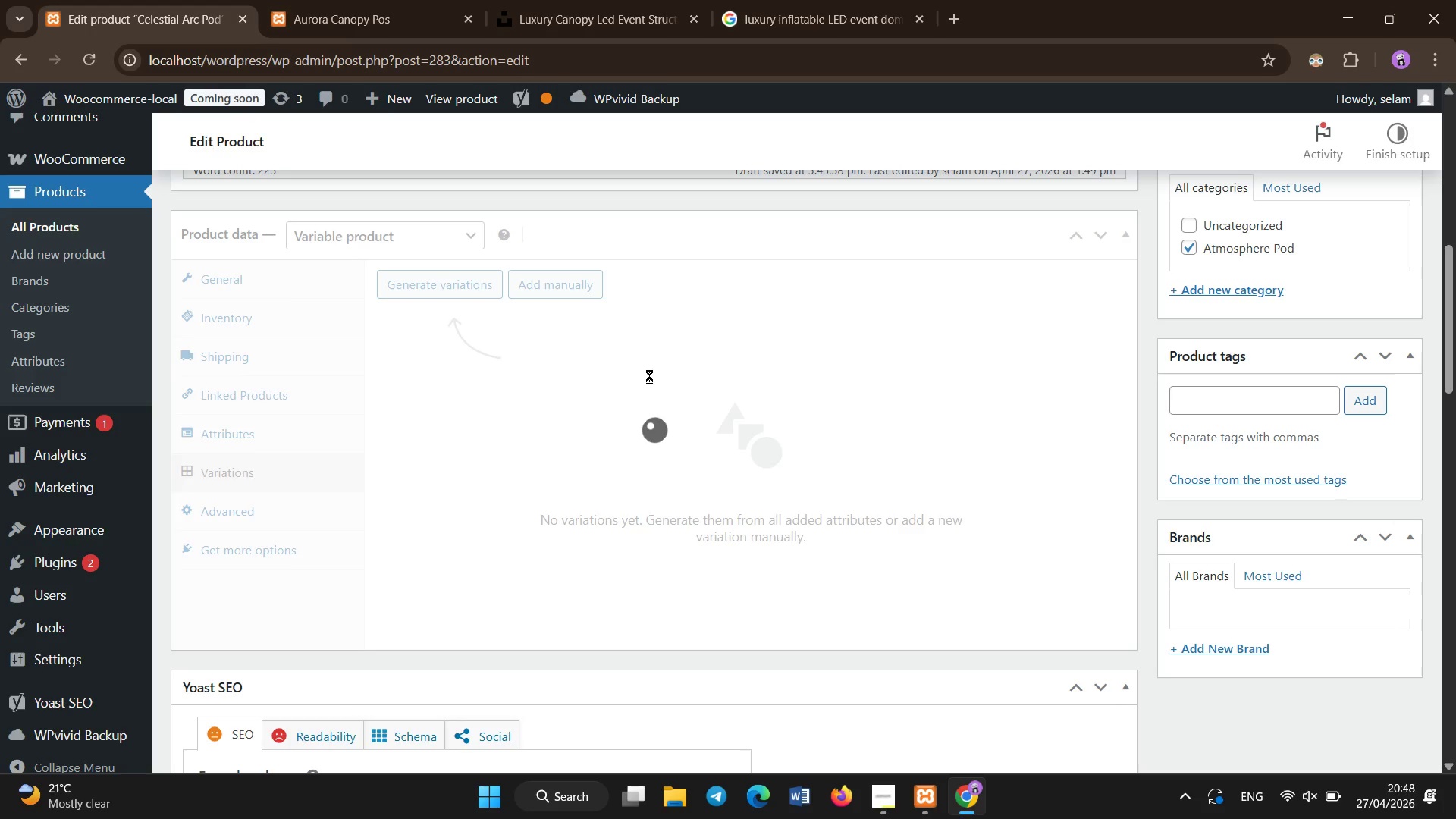 
triple_click([651, 375])
 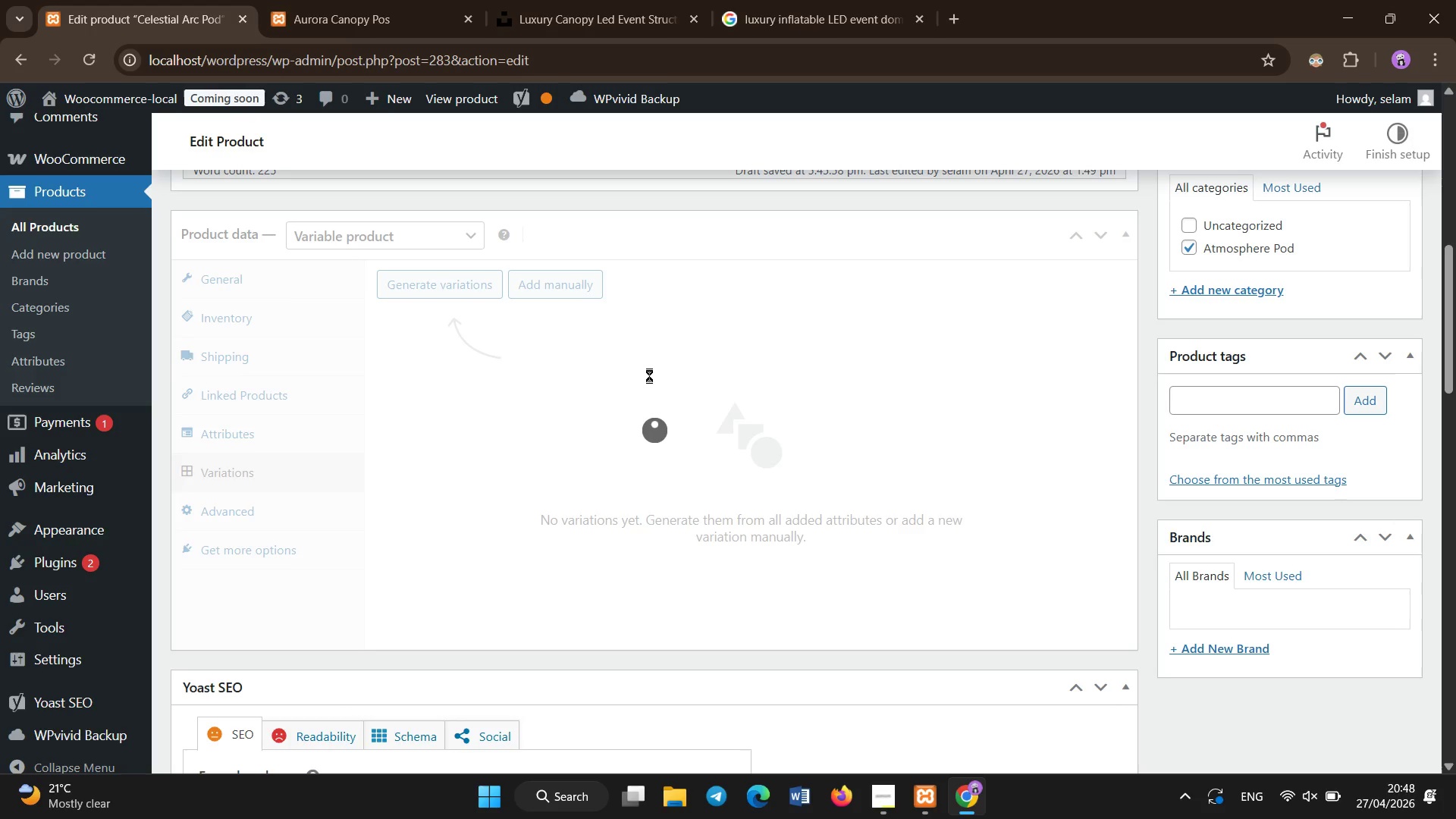 
triple_click([651, 375])
 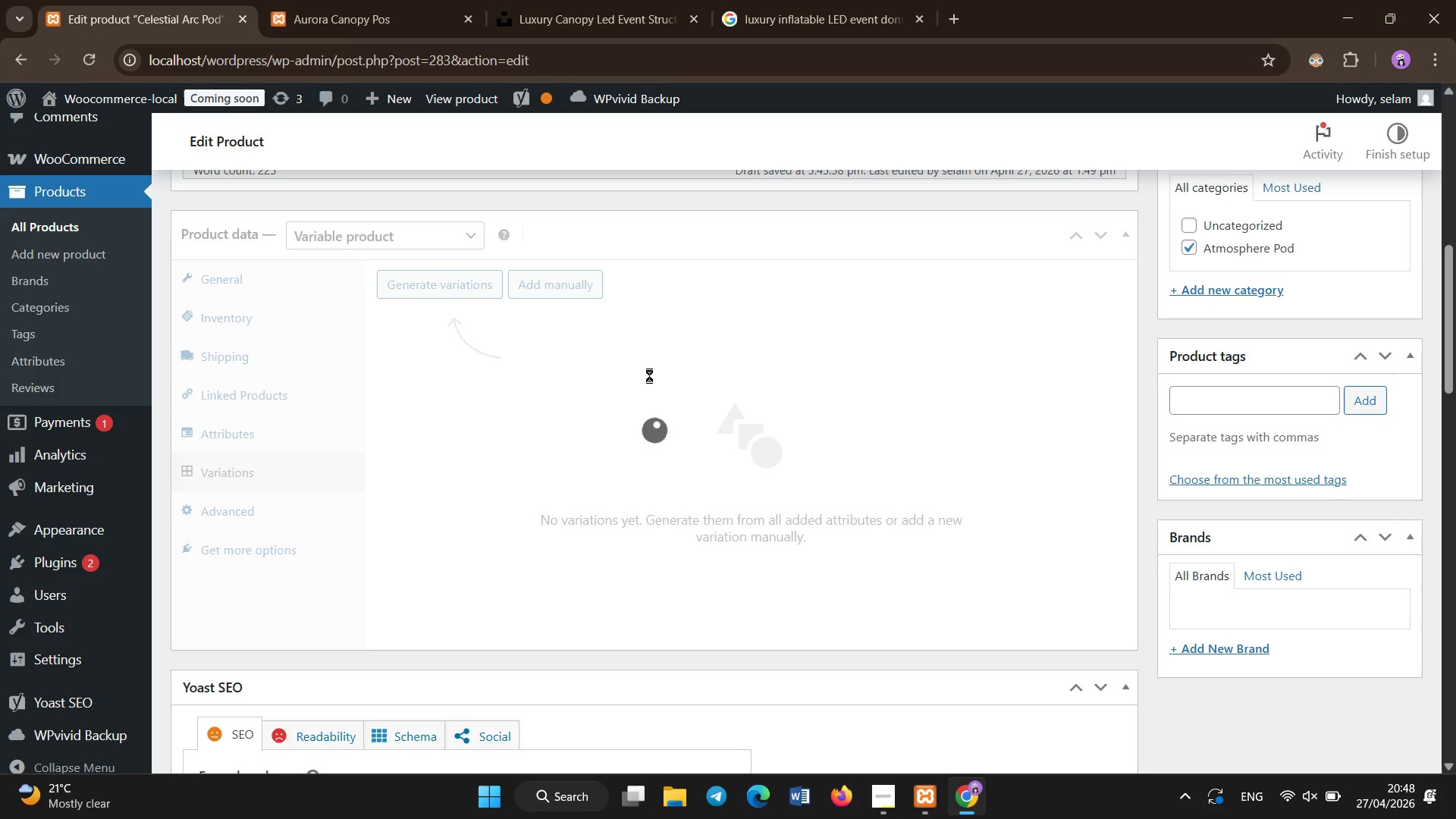 
triple_click([651, 375])
 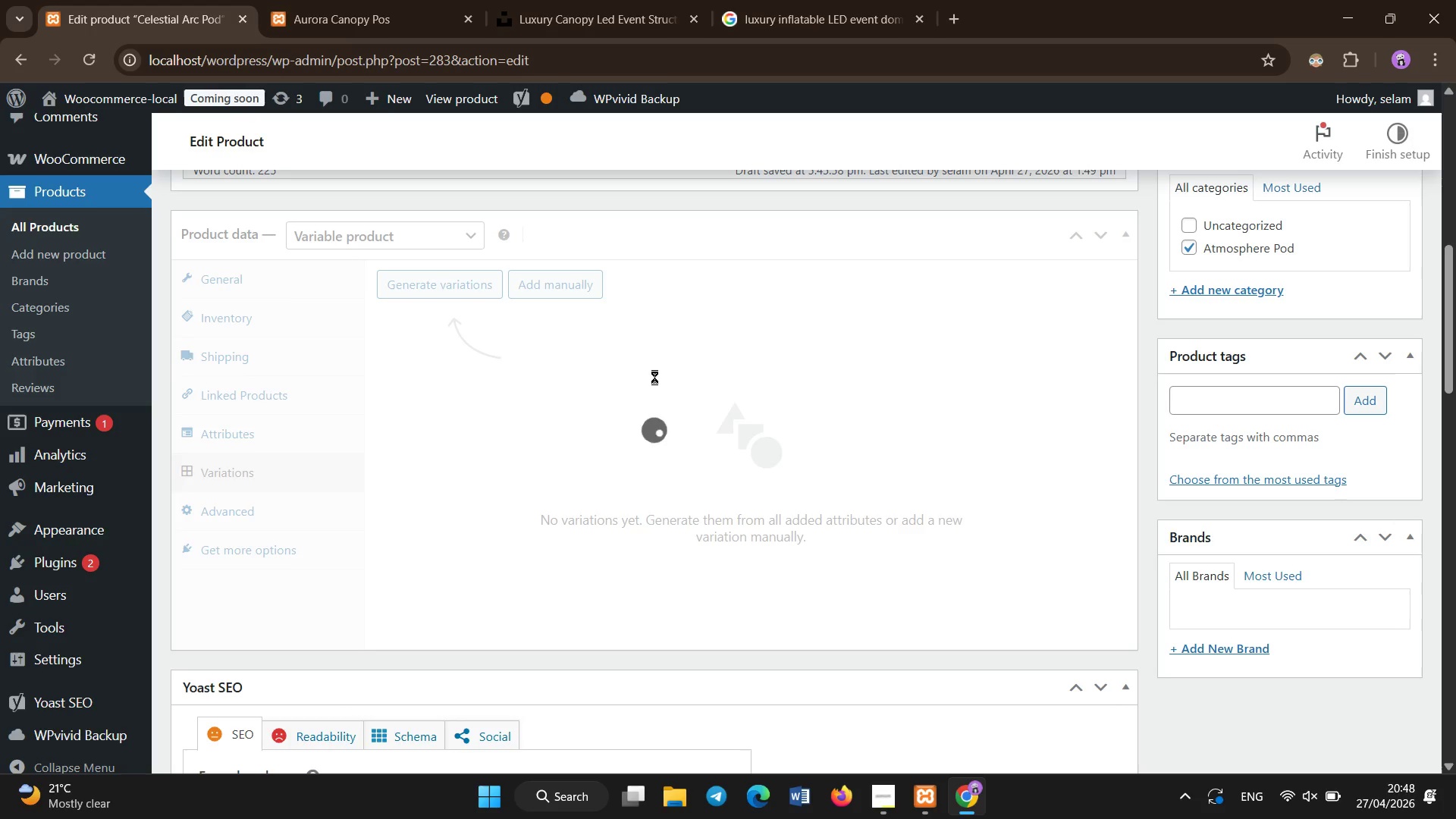 
triple_click([649, 375])
 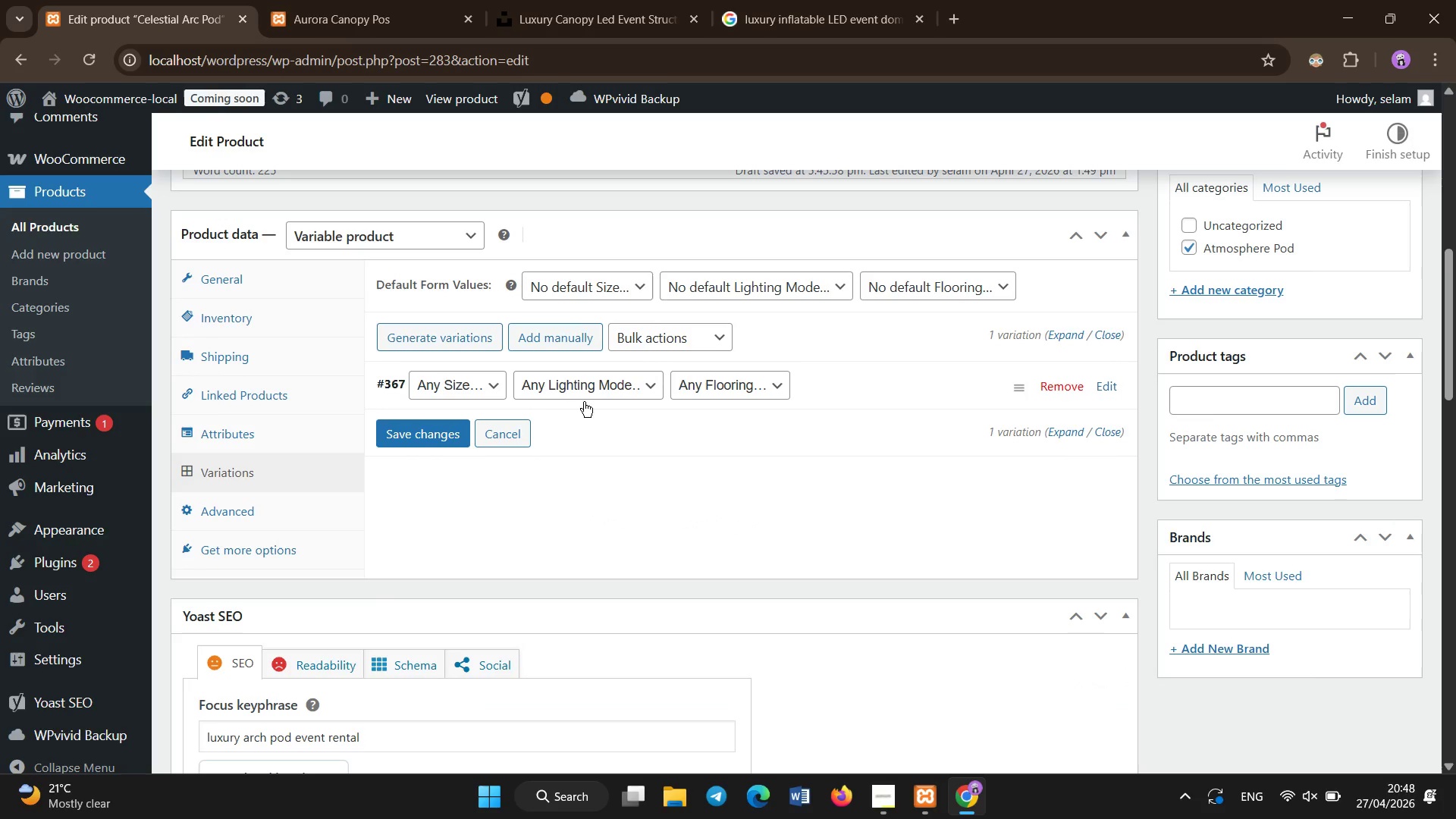 
hold_key(key=ControlLeft, duration=0.33)
 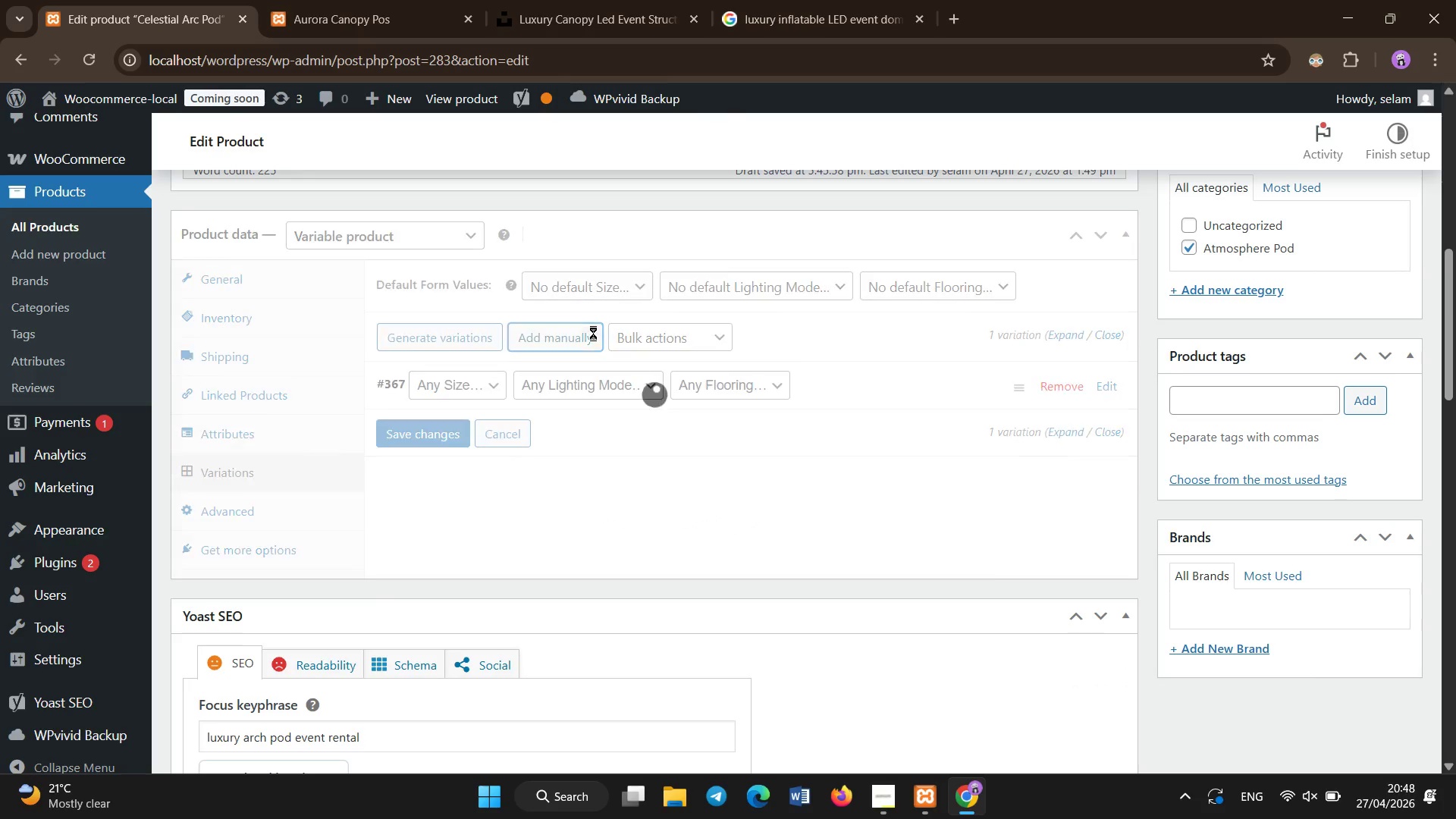 
hold_key(key=ControlLeft, duration=0.95)
 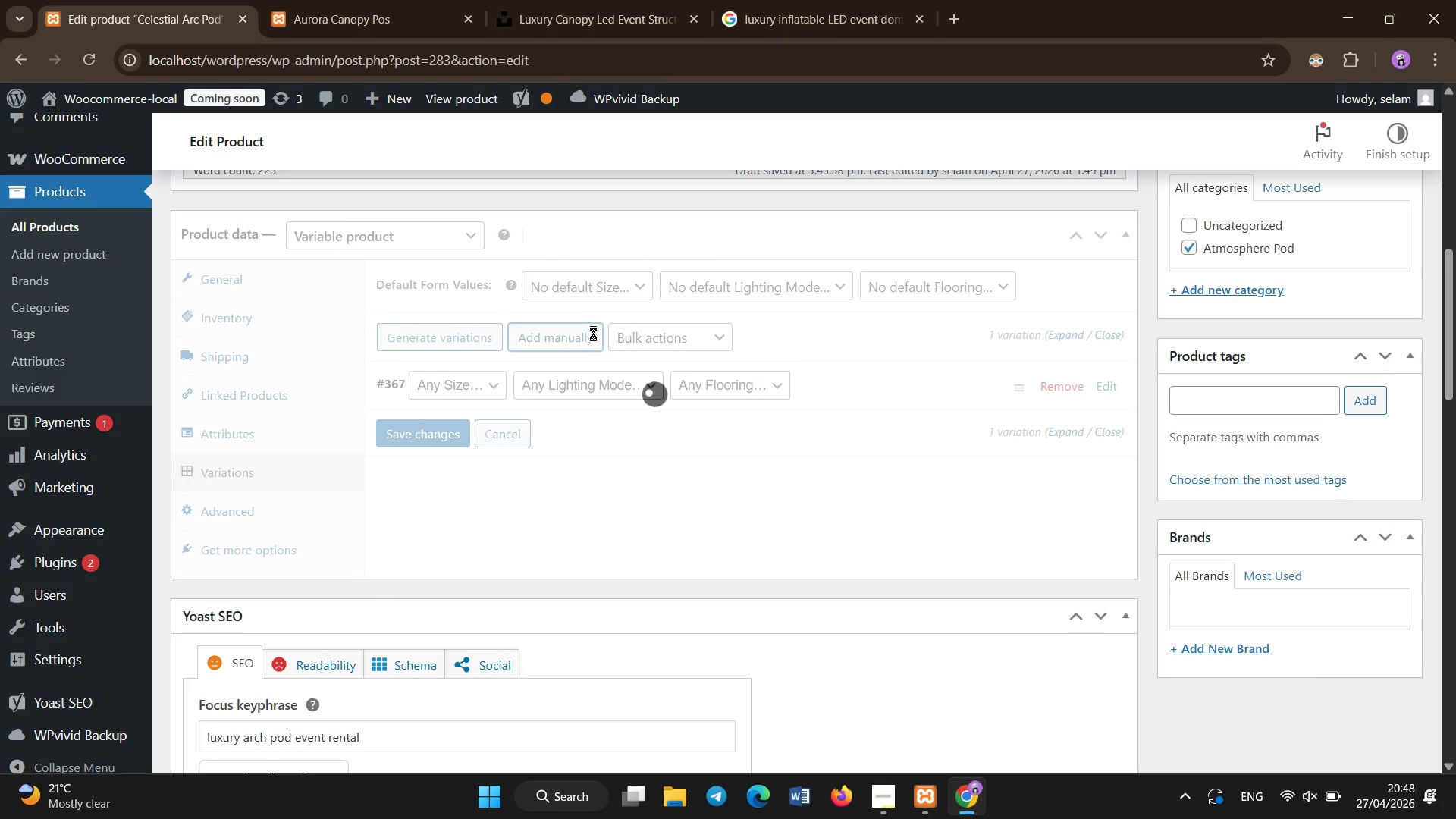 
key(Control+ControlLeft)
 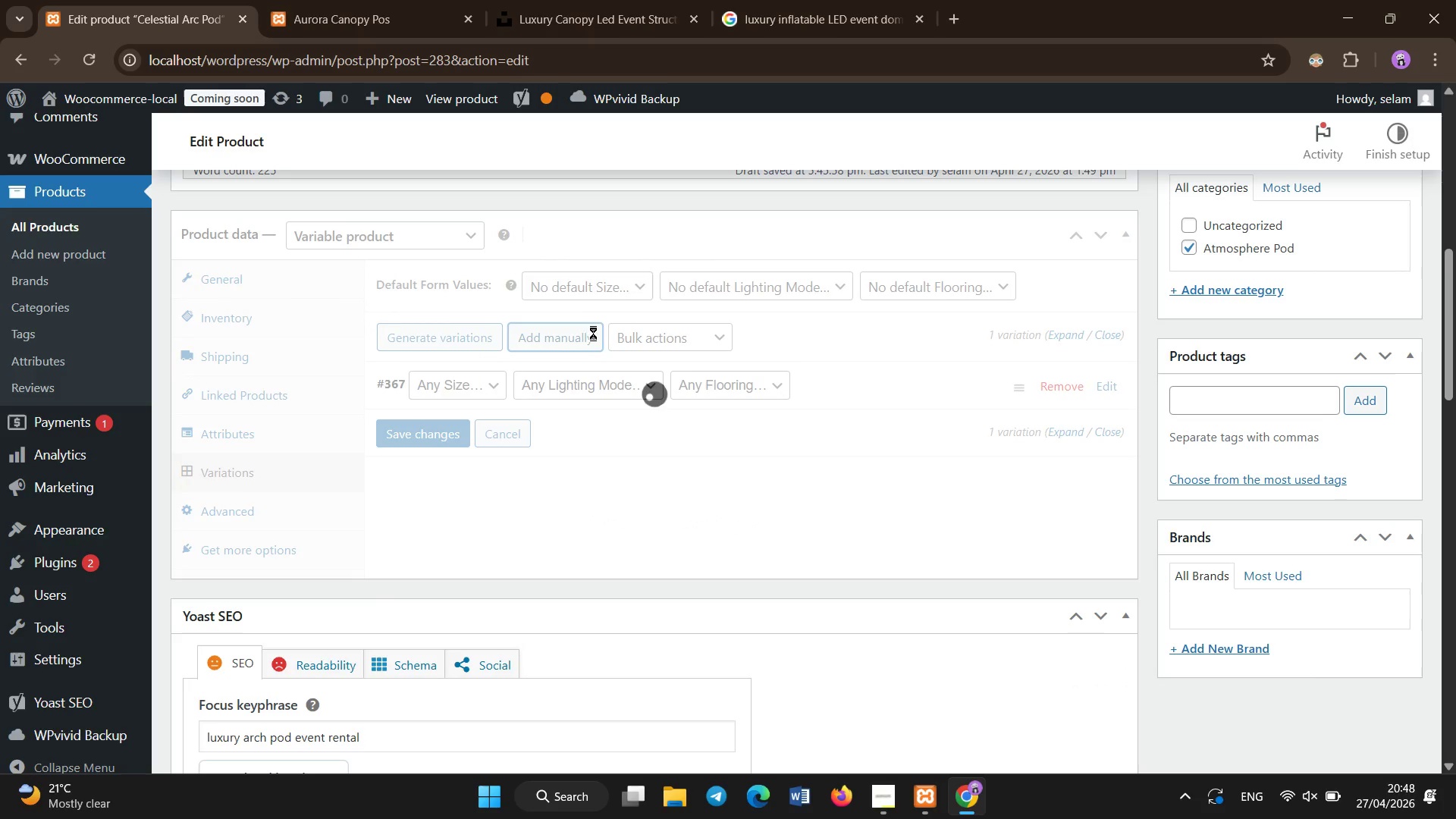 
key(Control+ControlLeft)
 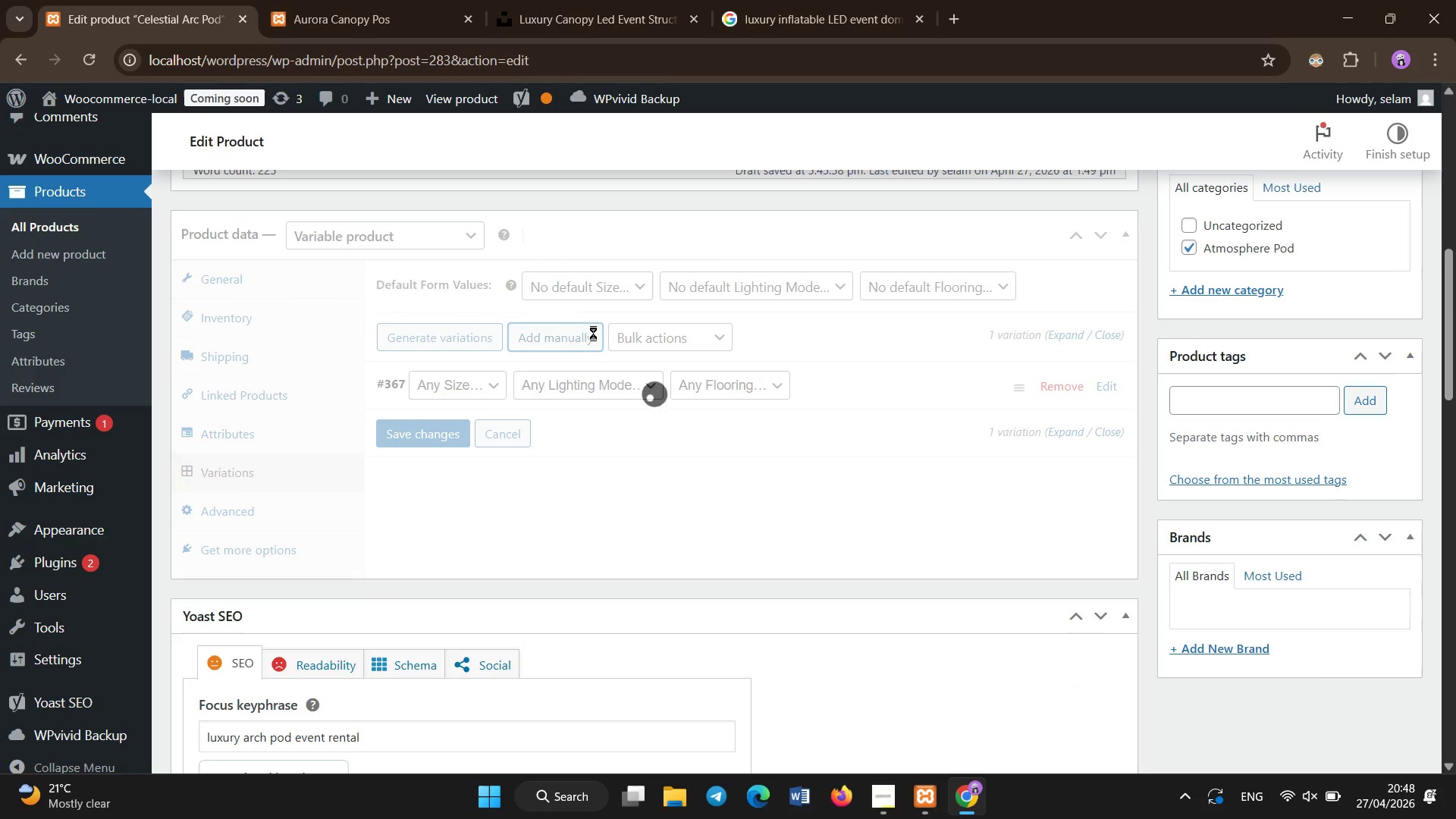 
key(Control+ControlLeft)
 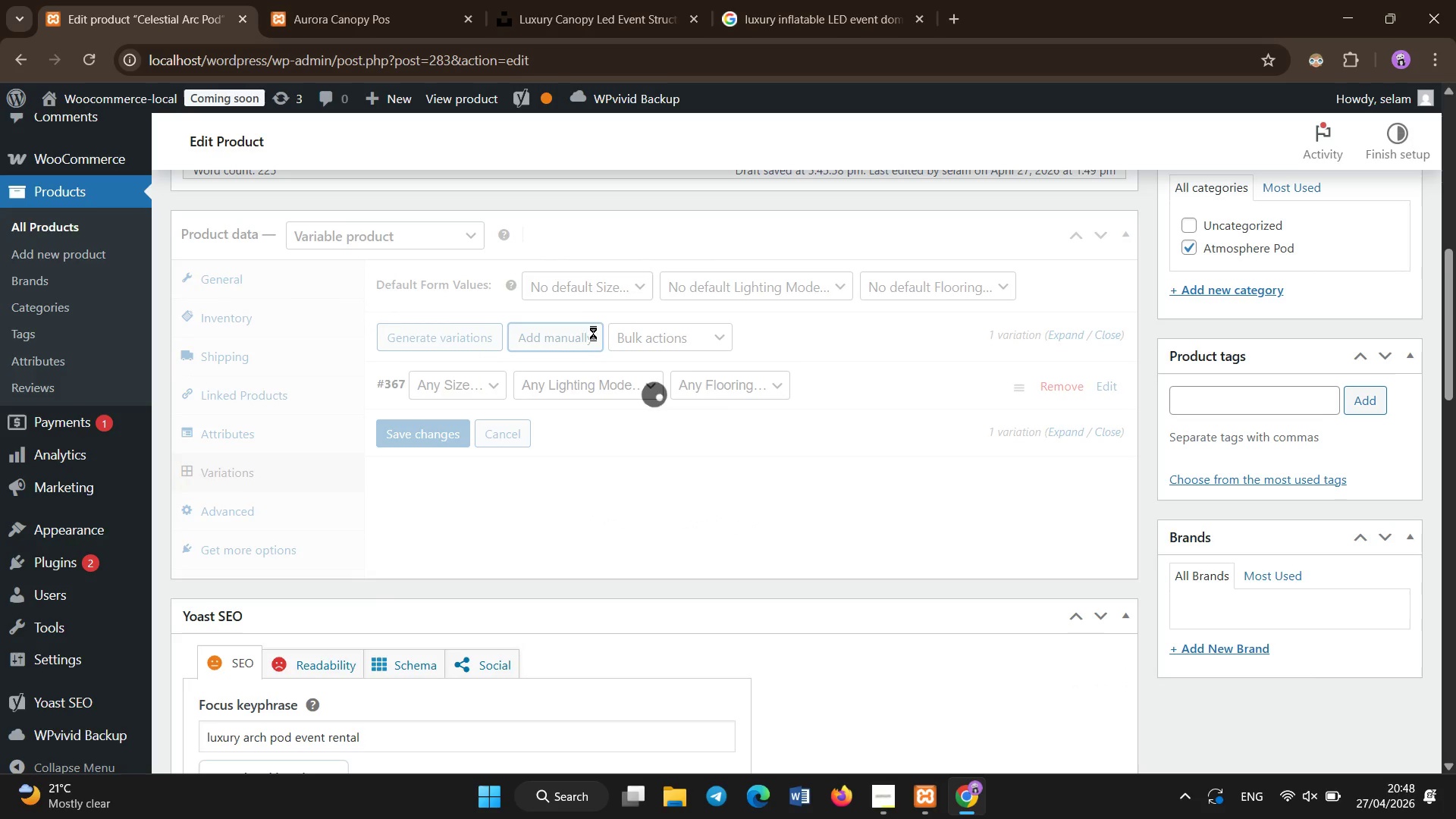 
hold_key(key=ControlLeft, duration=0.33)
 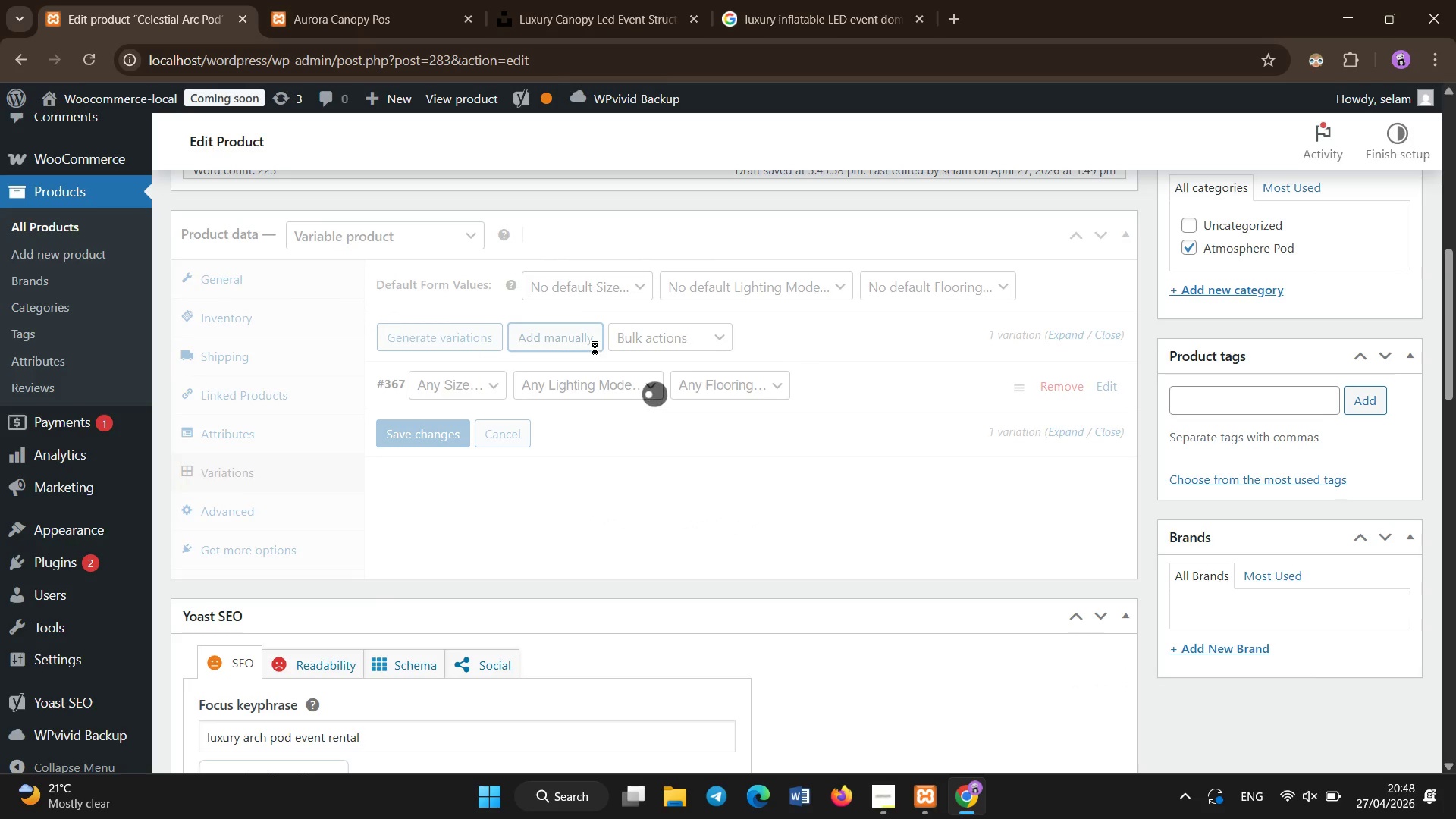 
key(Control+ControlLeft)
 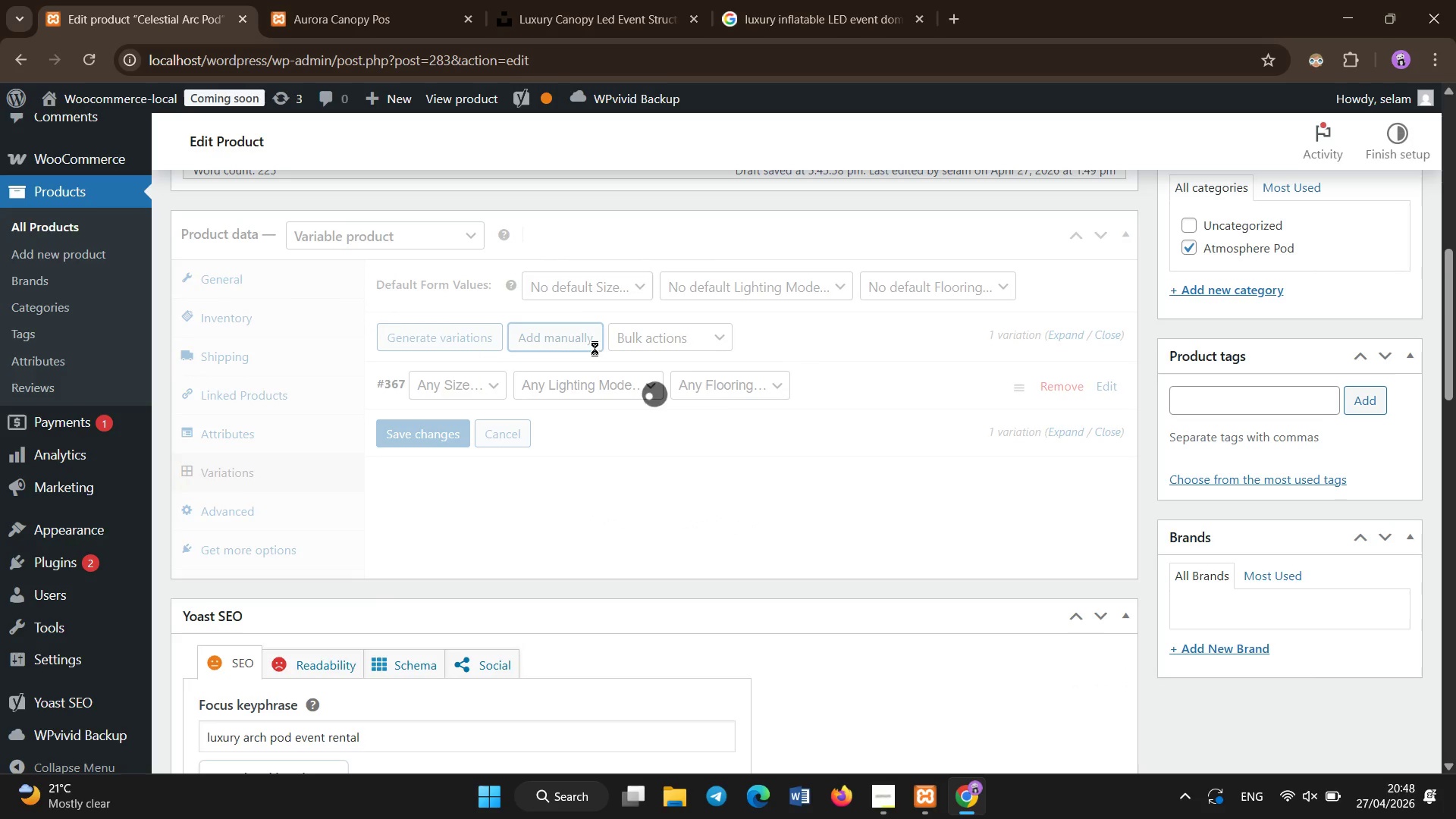 
key(Control+ControlLeft)
 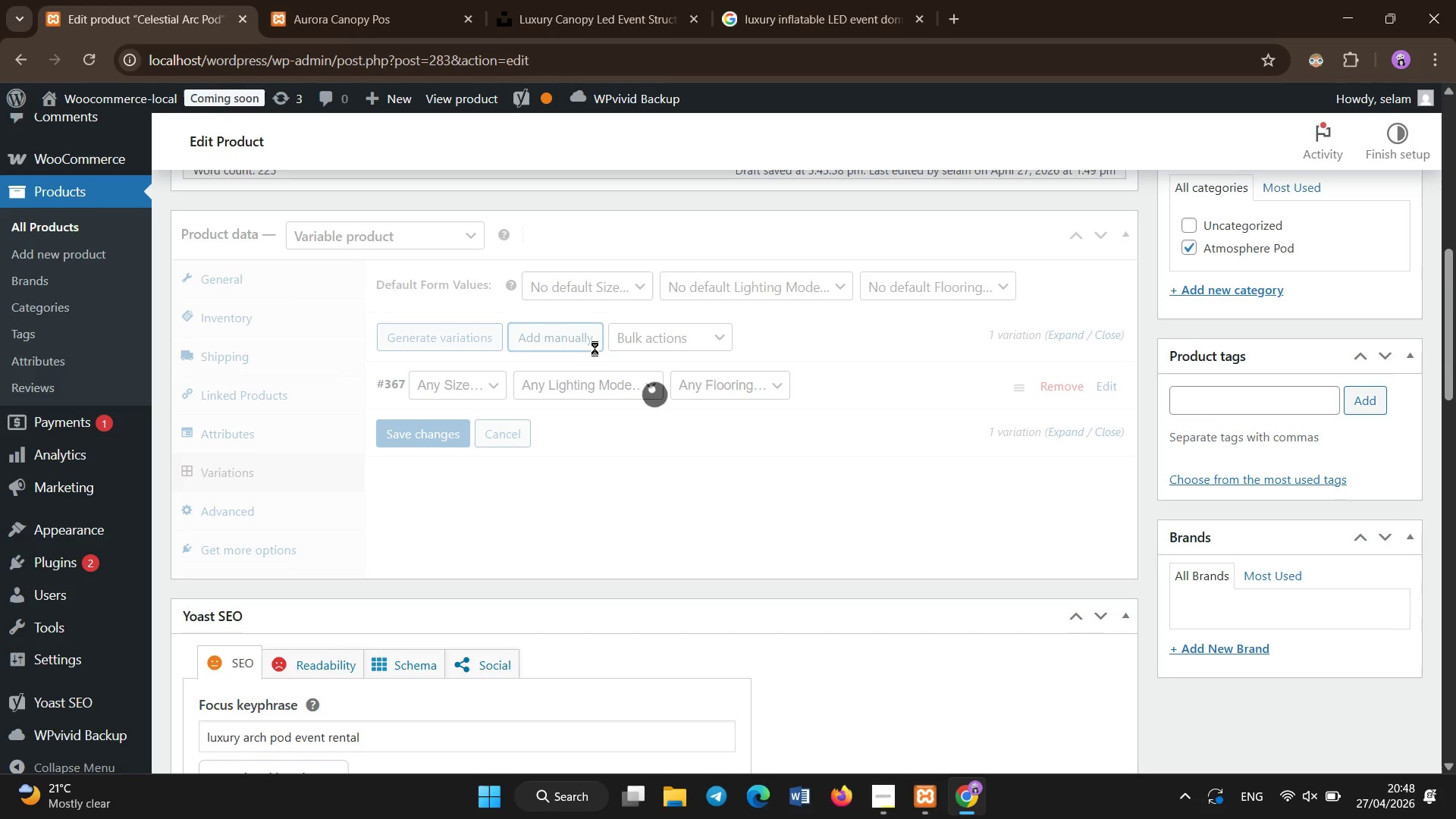 
key(Control+ControlLeft)
 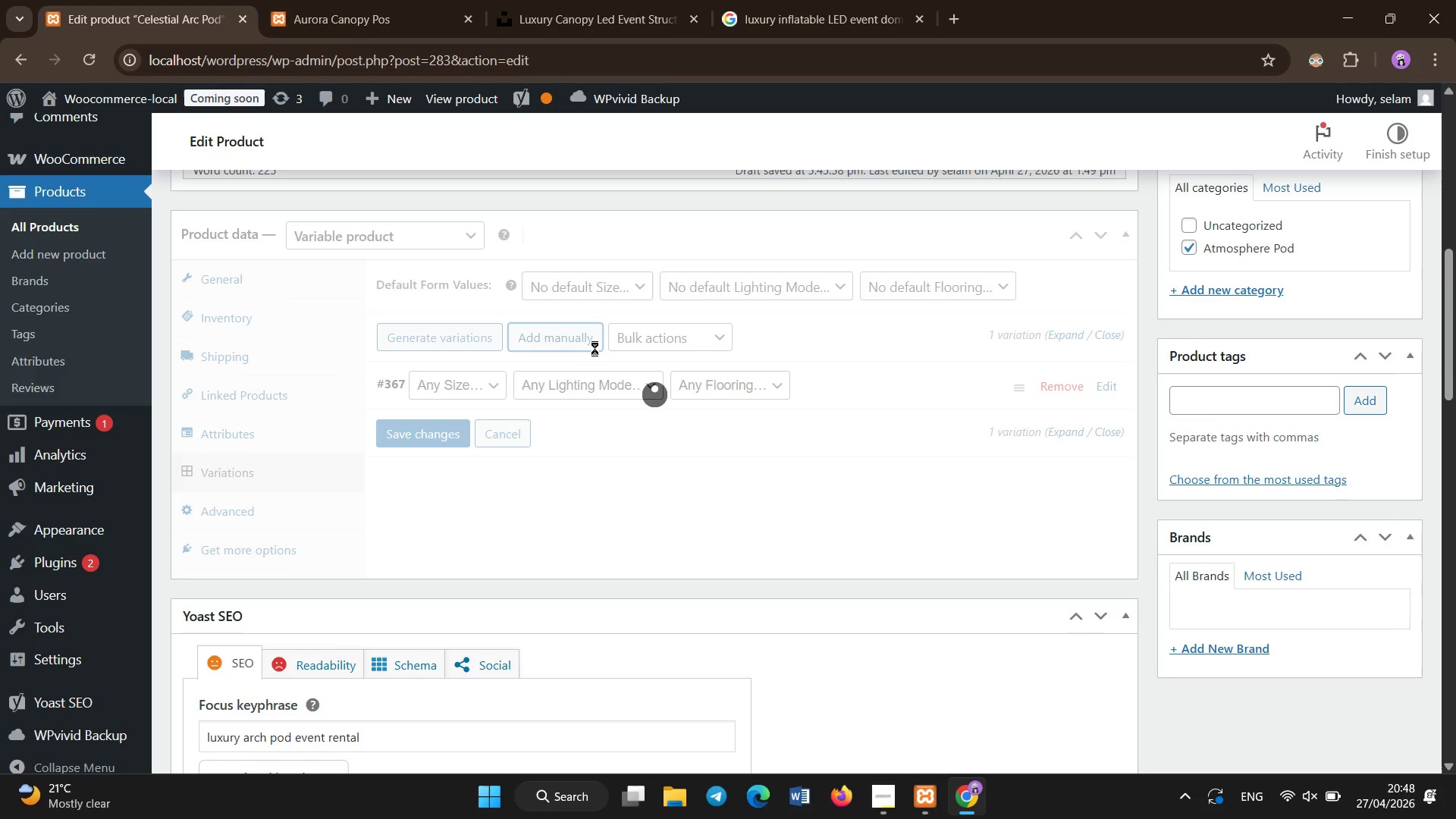 
key(Control+ControlLeft)
 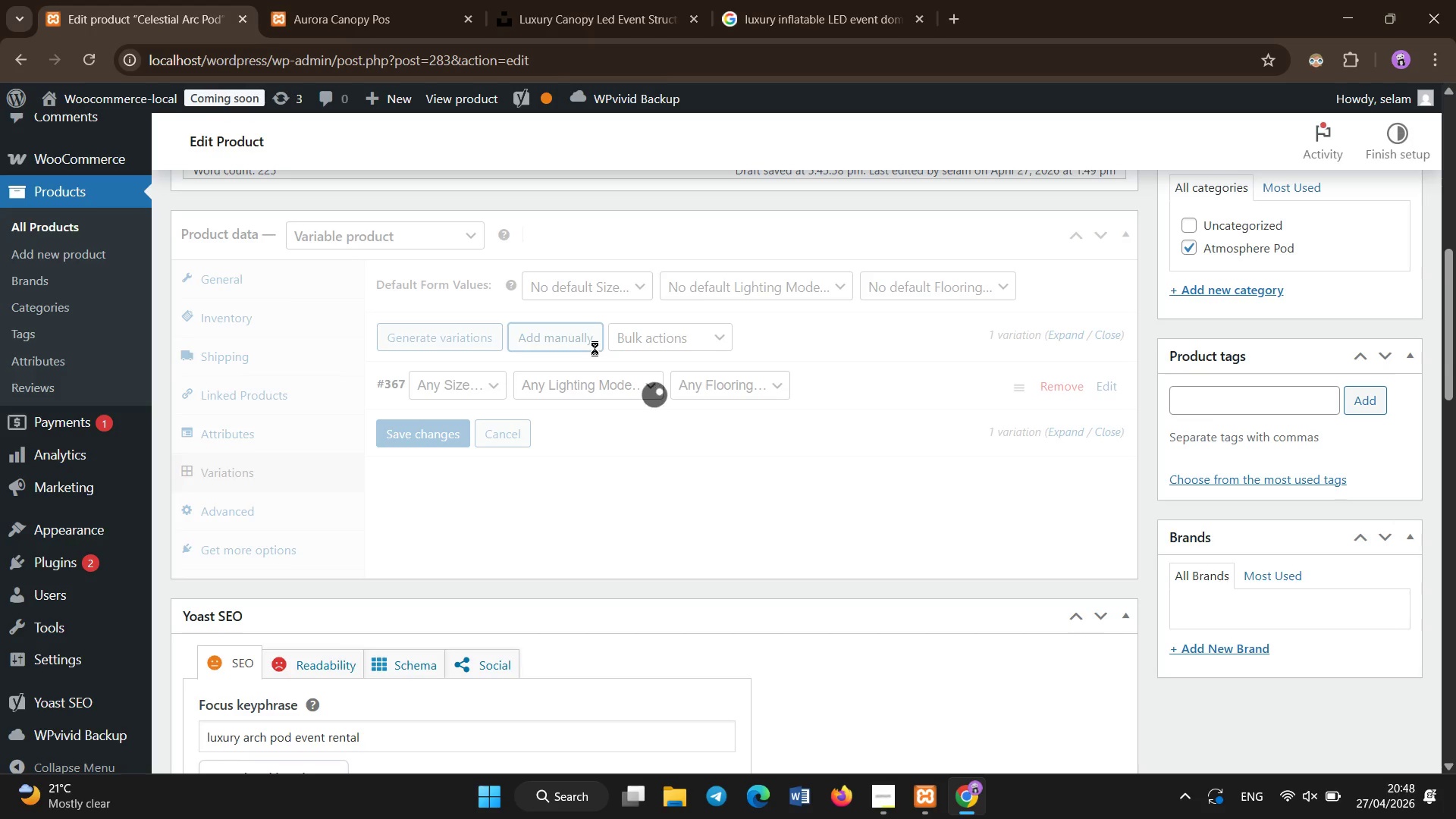 
hold_key(key=ControlLeft, duration=0.33)
 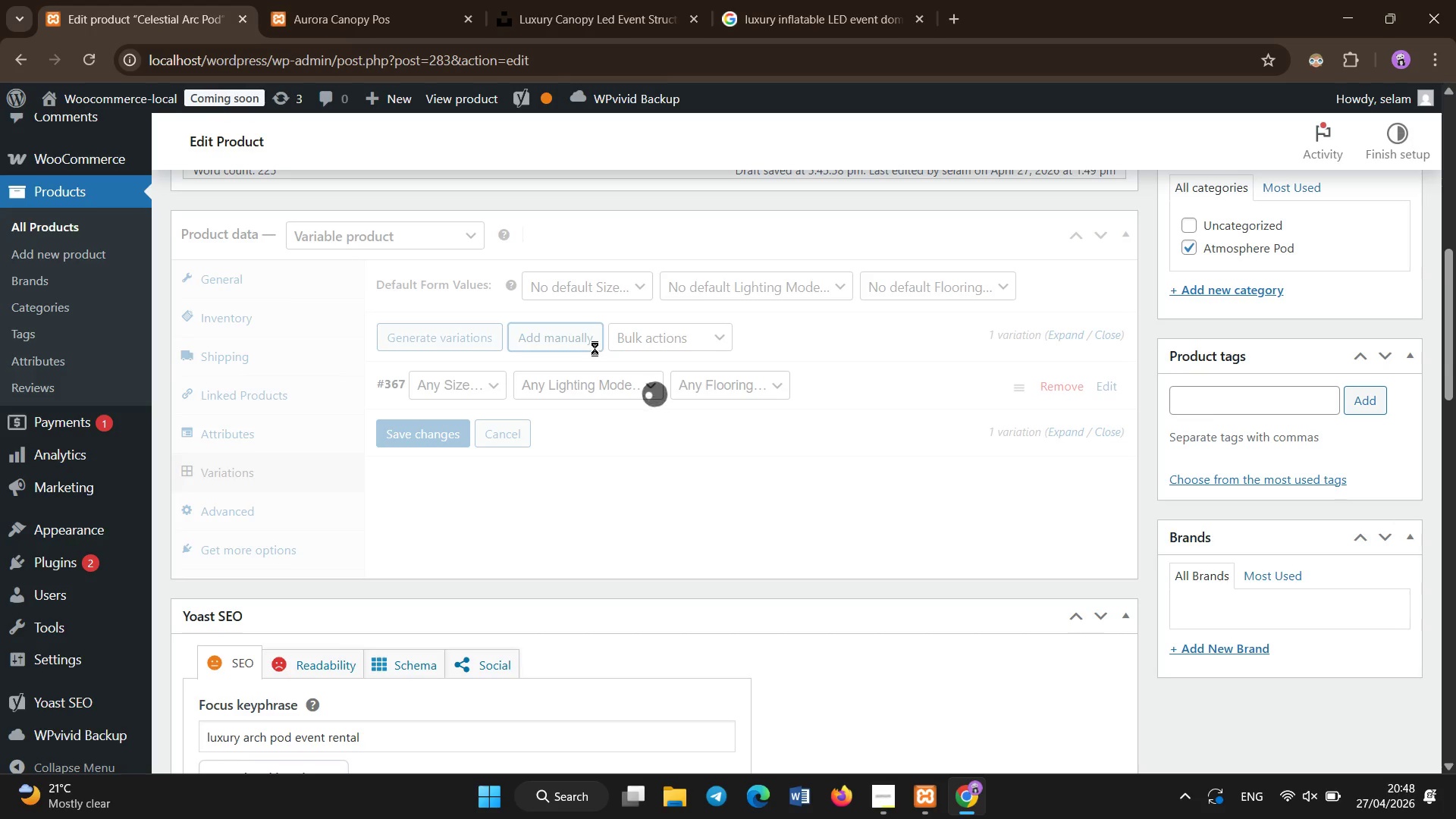 
key(Control+ControlLeft)
 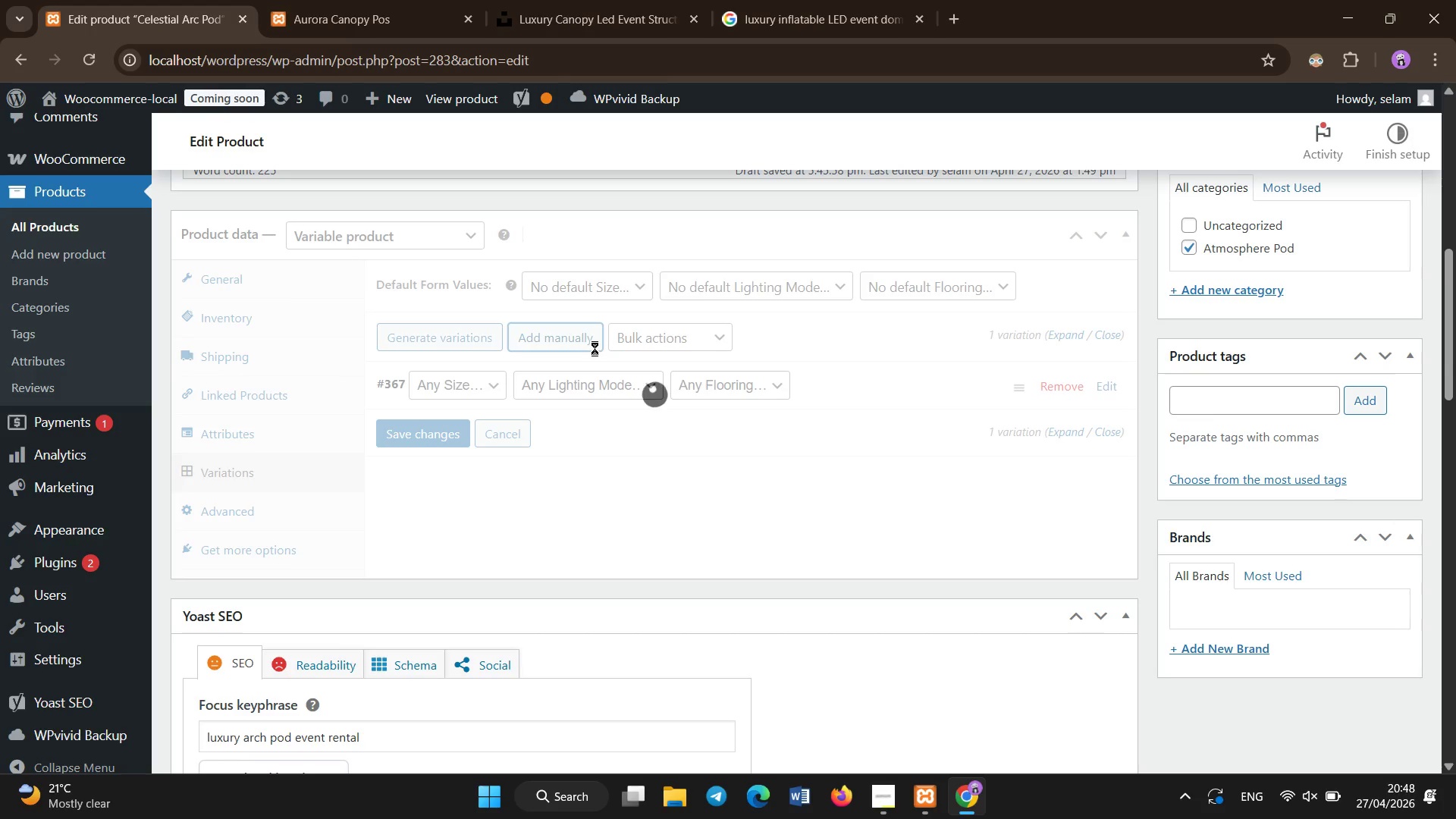 
key(Control+ControlLeft)
 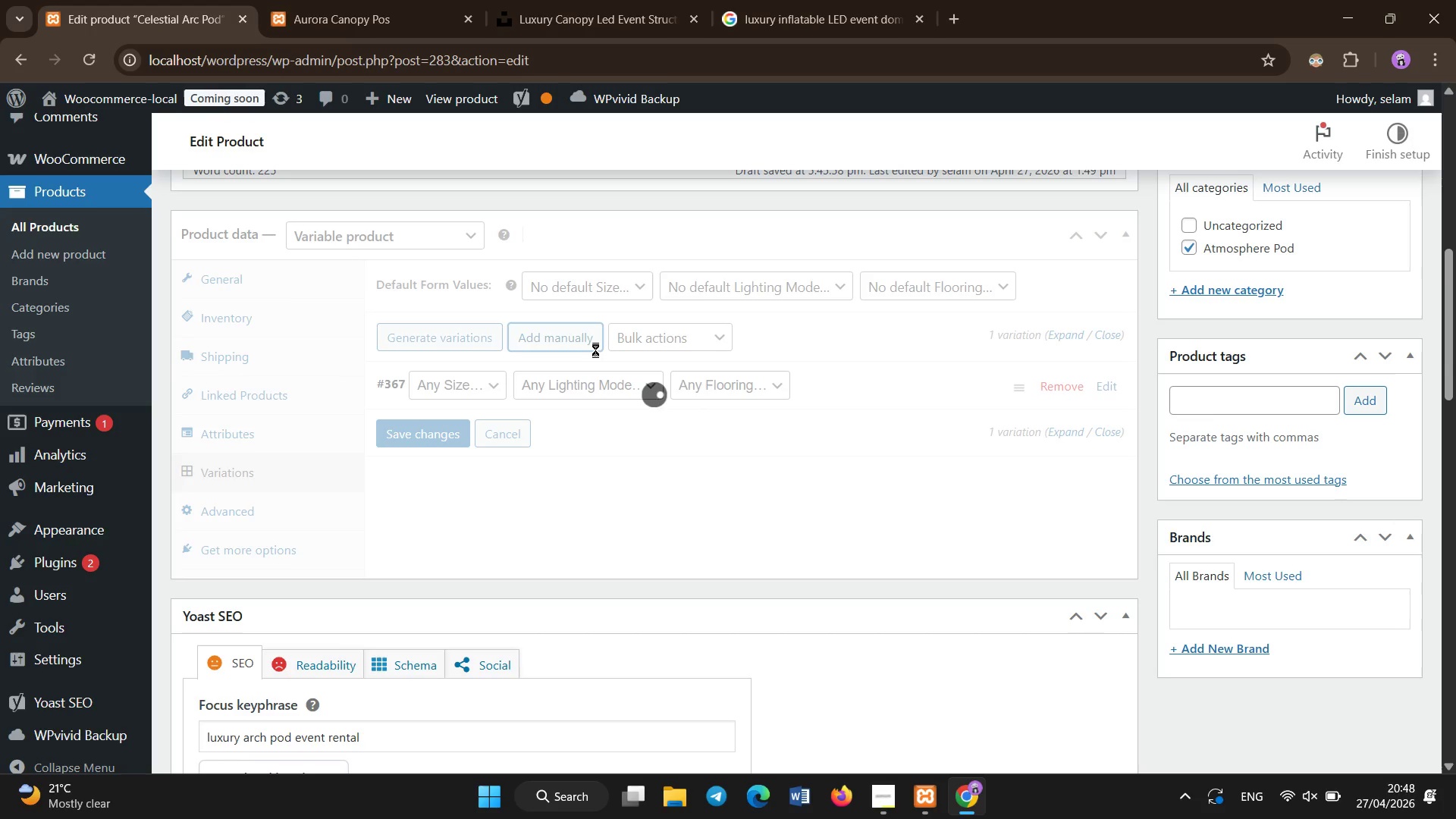 
key(Control+ControlLeft)
 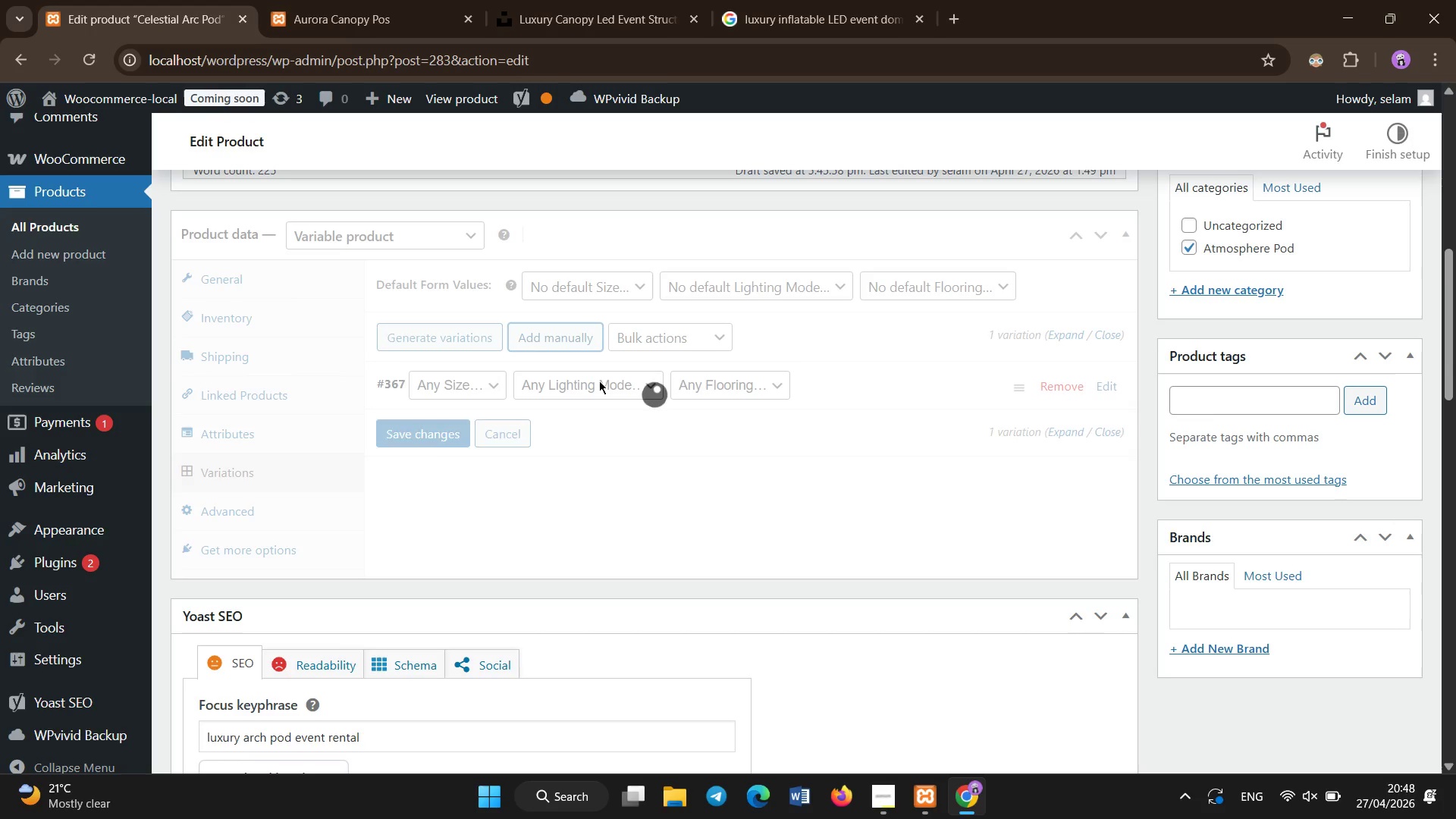 
key(Control+ControlLeft)
 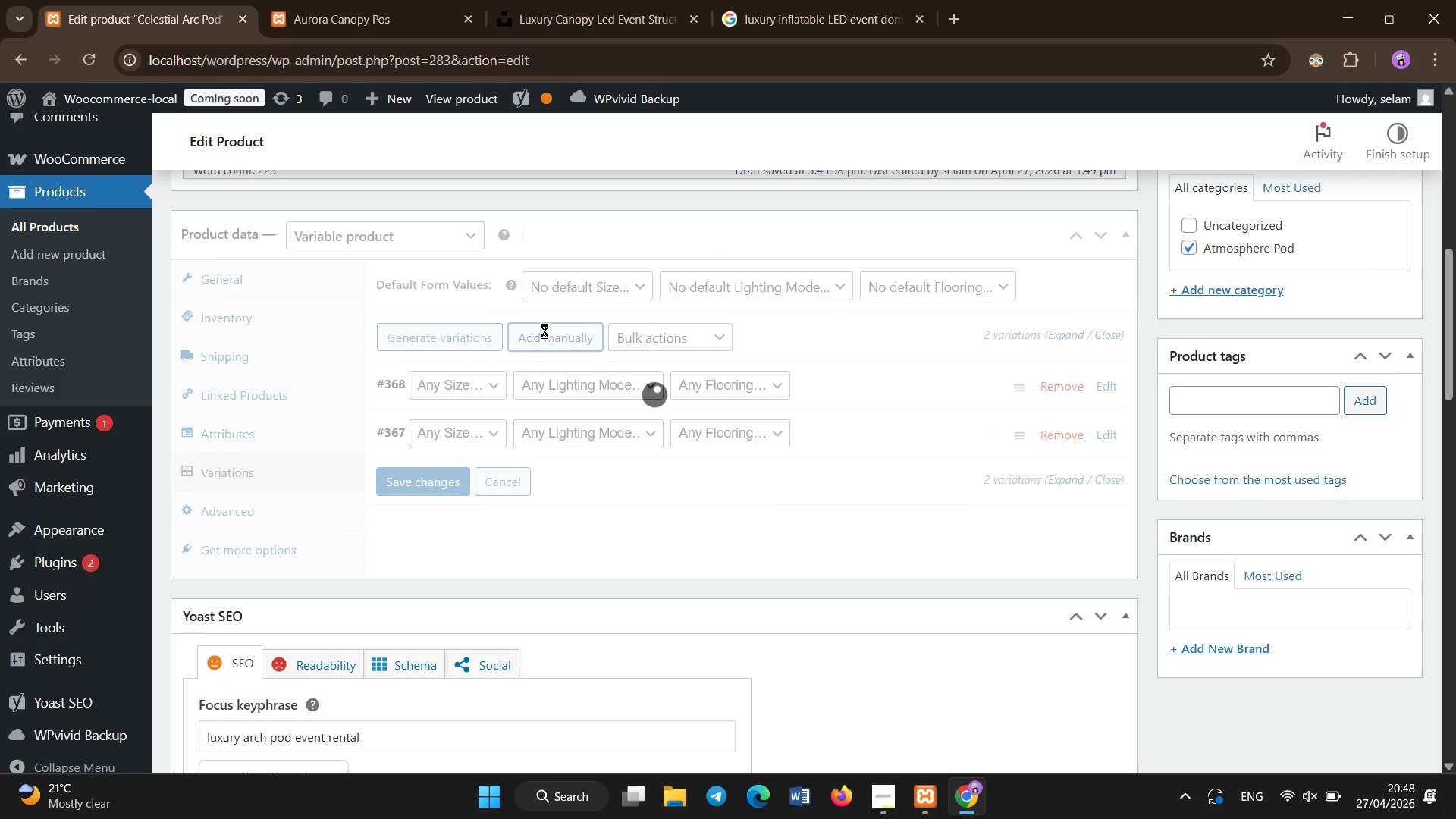 
left_click([544, 331])
 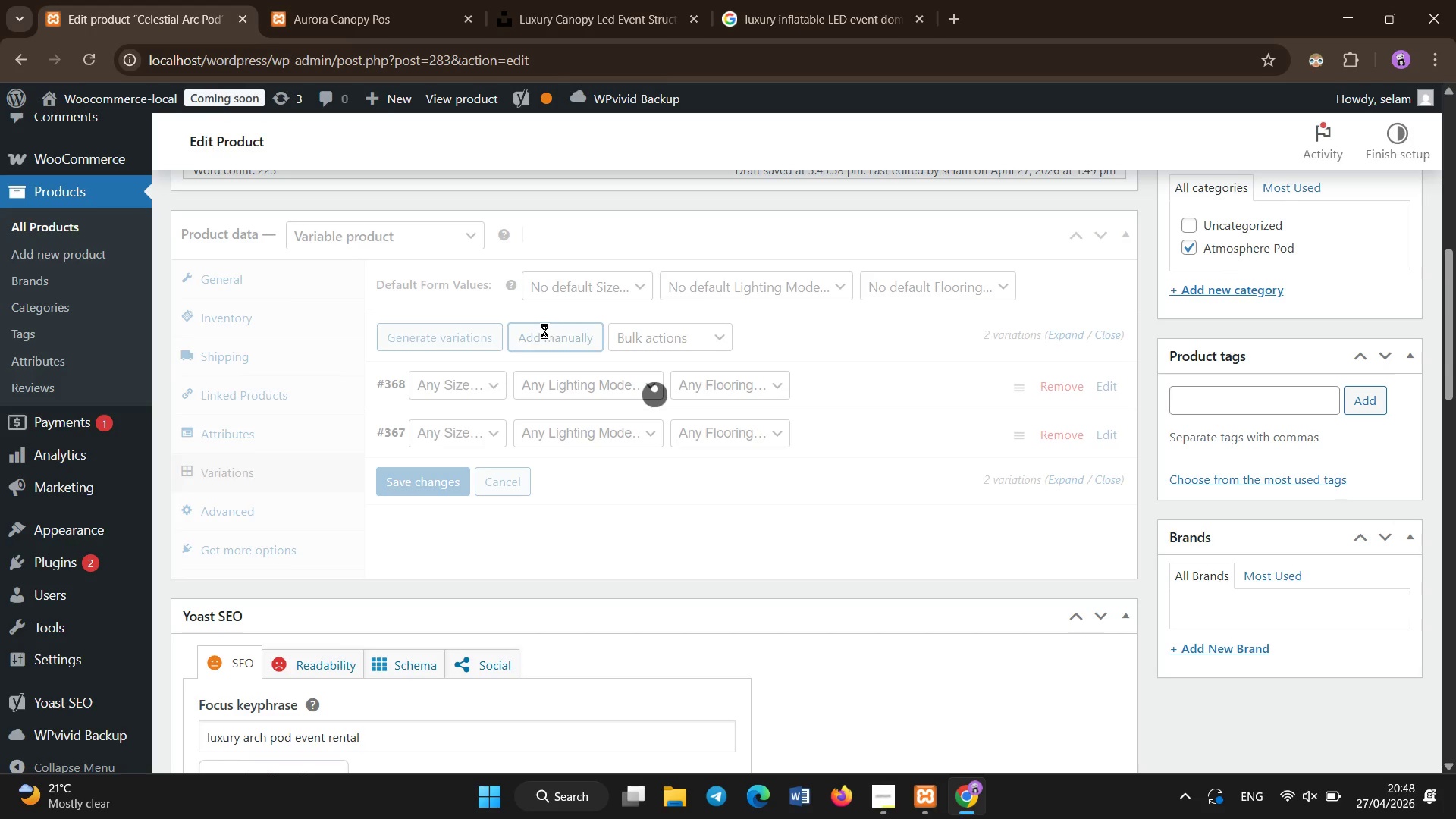 
key(Control+ControlLeft)
 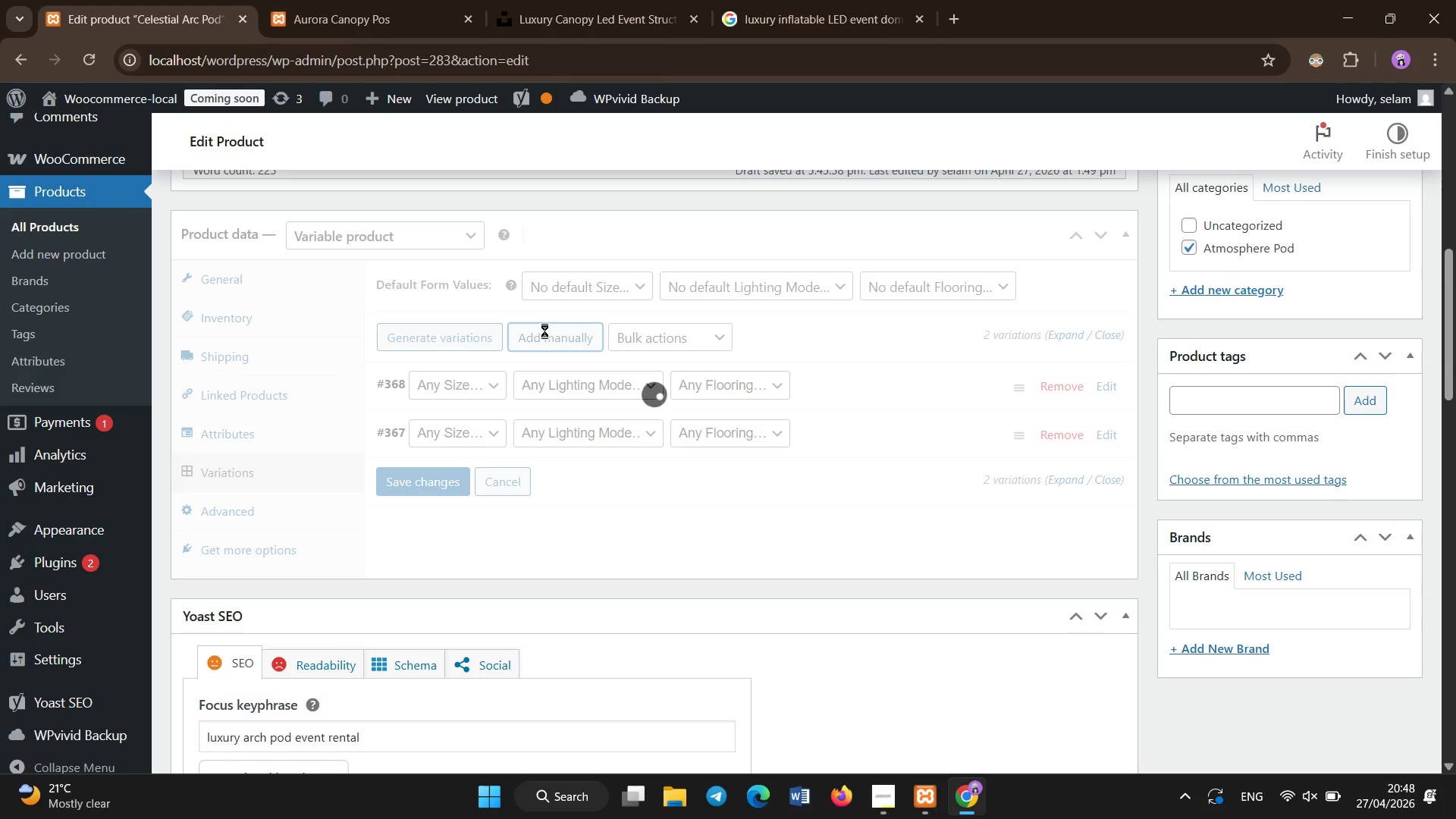 
key(Control+ControlLeft)
 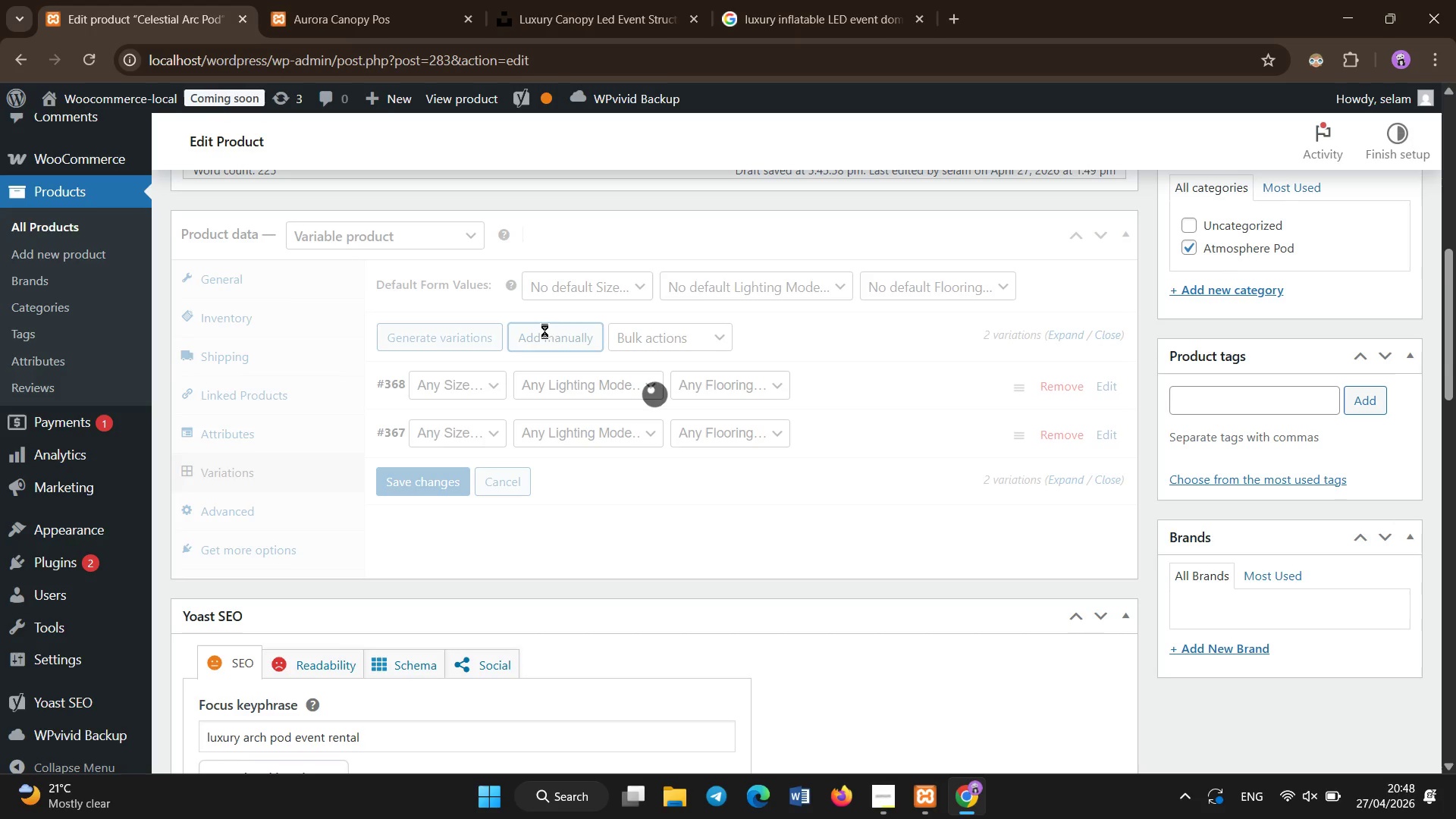 
key(Control+ControlLeft)
 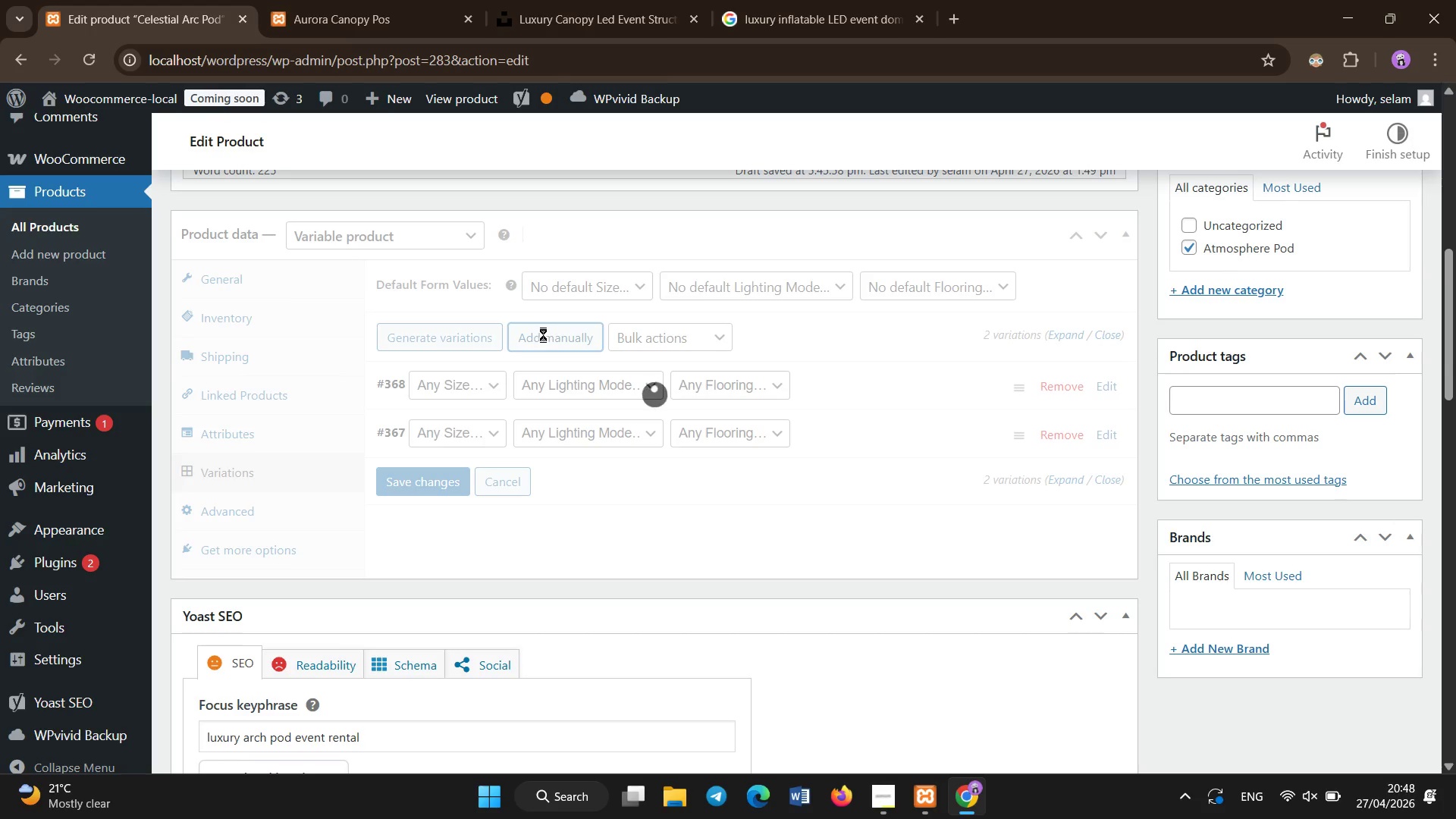 
hold_key(key=ControlLeft, duration=0.31)
 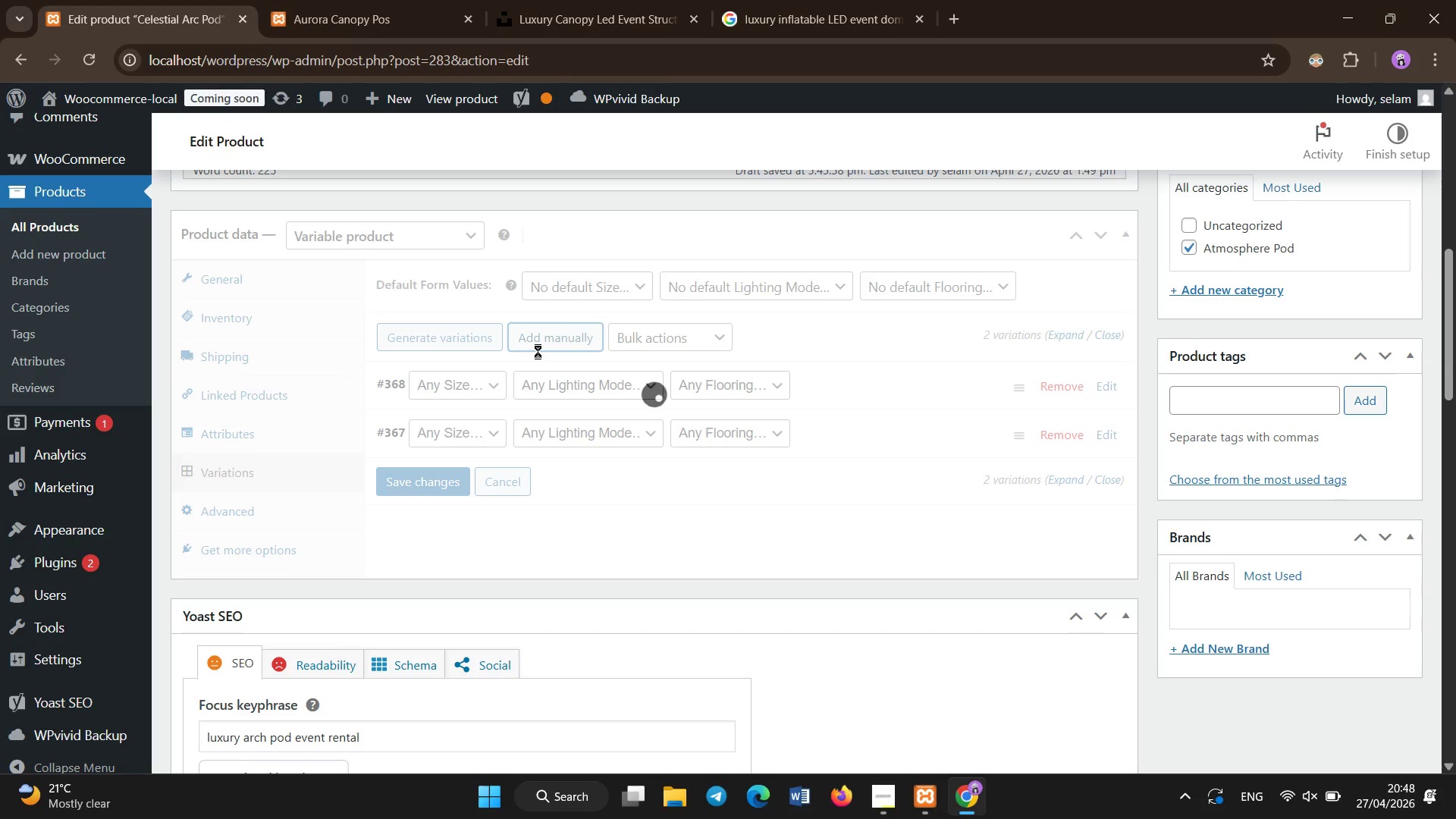 
hold_key(key=ControlLeft, duration=0.33)
 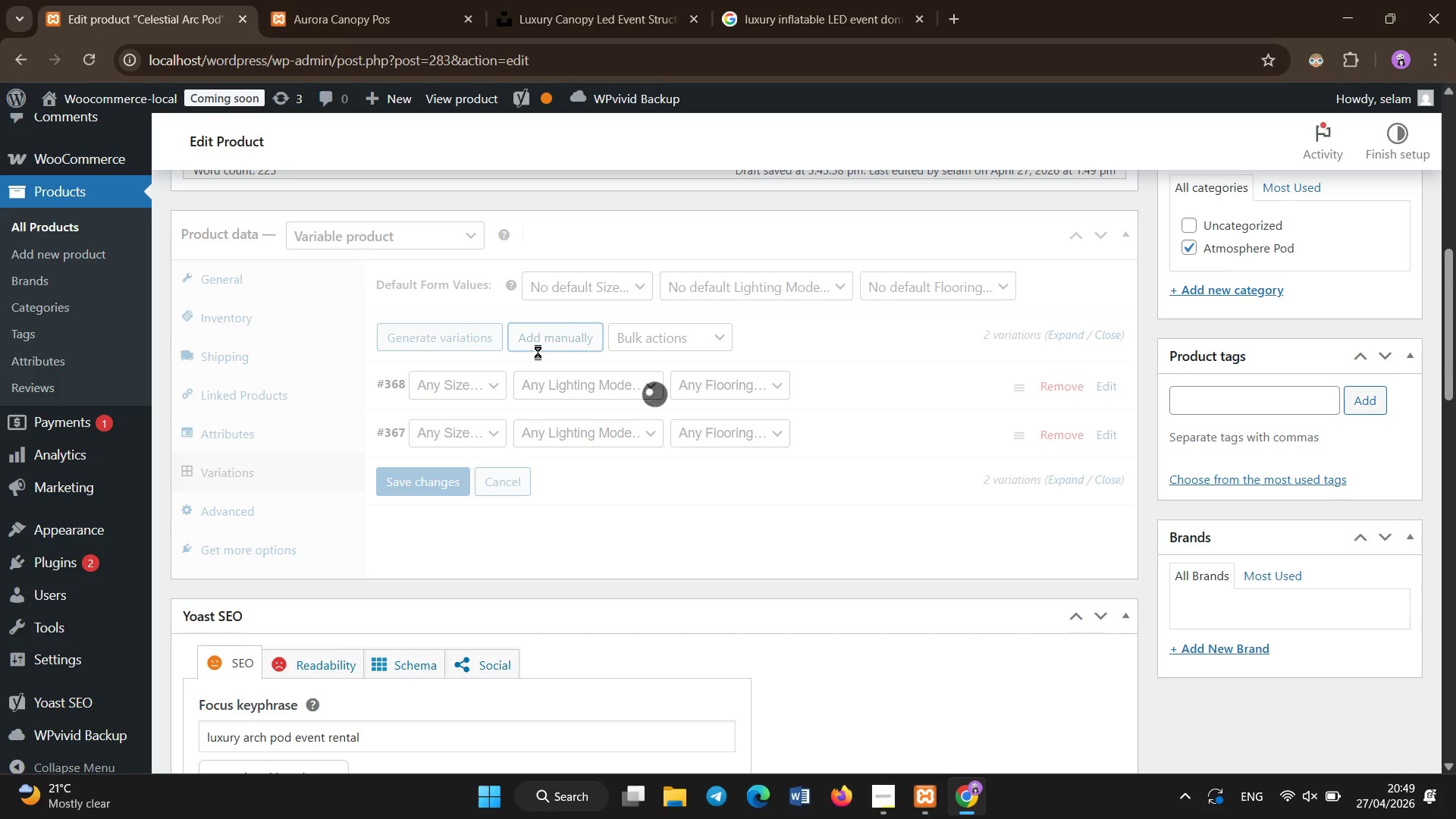 
key(Control+ControlLeft)
 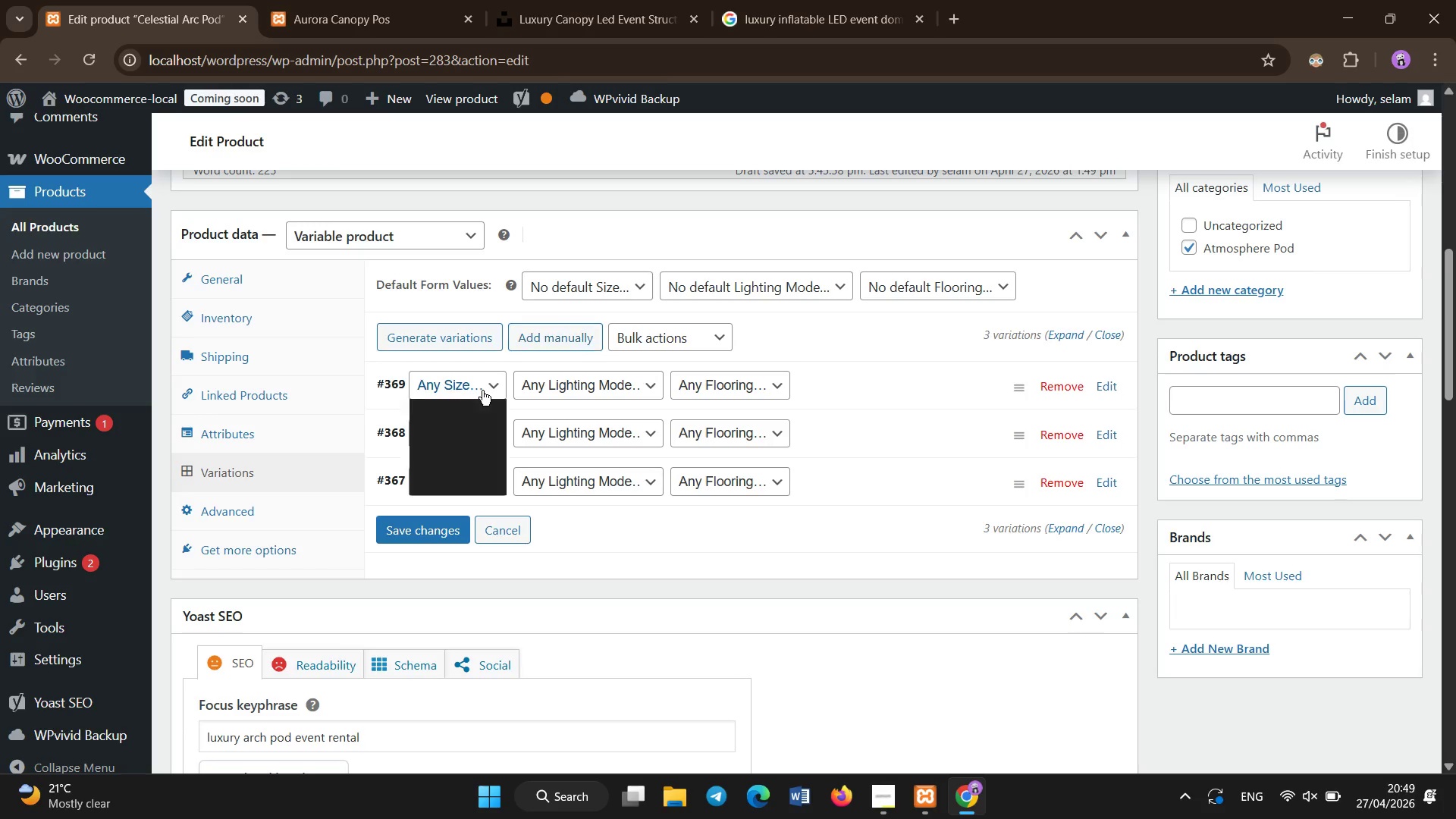 
key(Control+ControlLeft)
 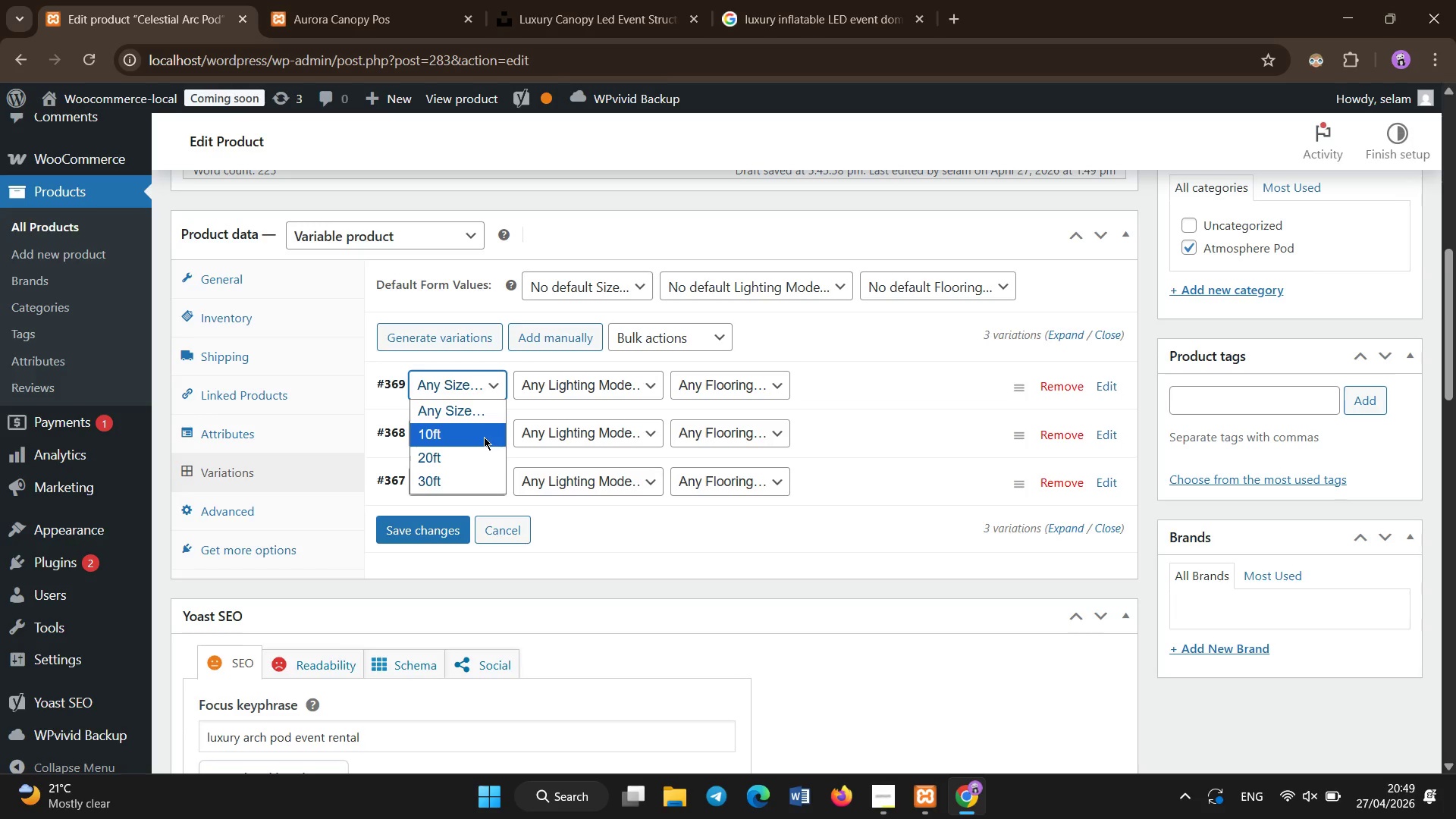 
left_click([482, 391])
 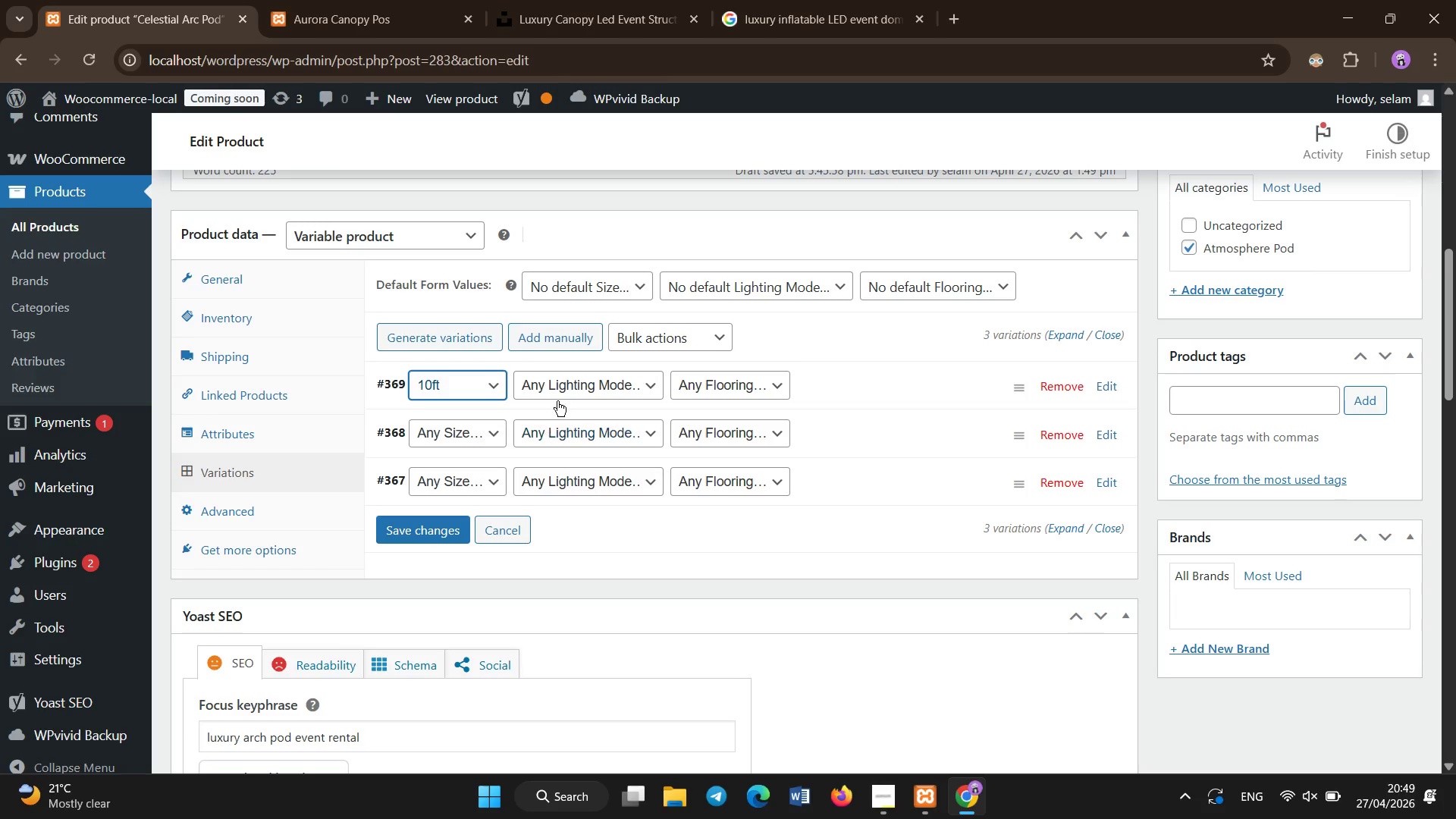 
left_click([484, 437])
 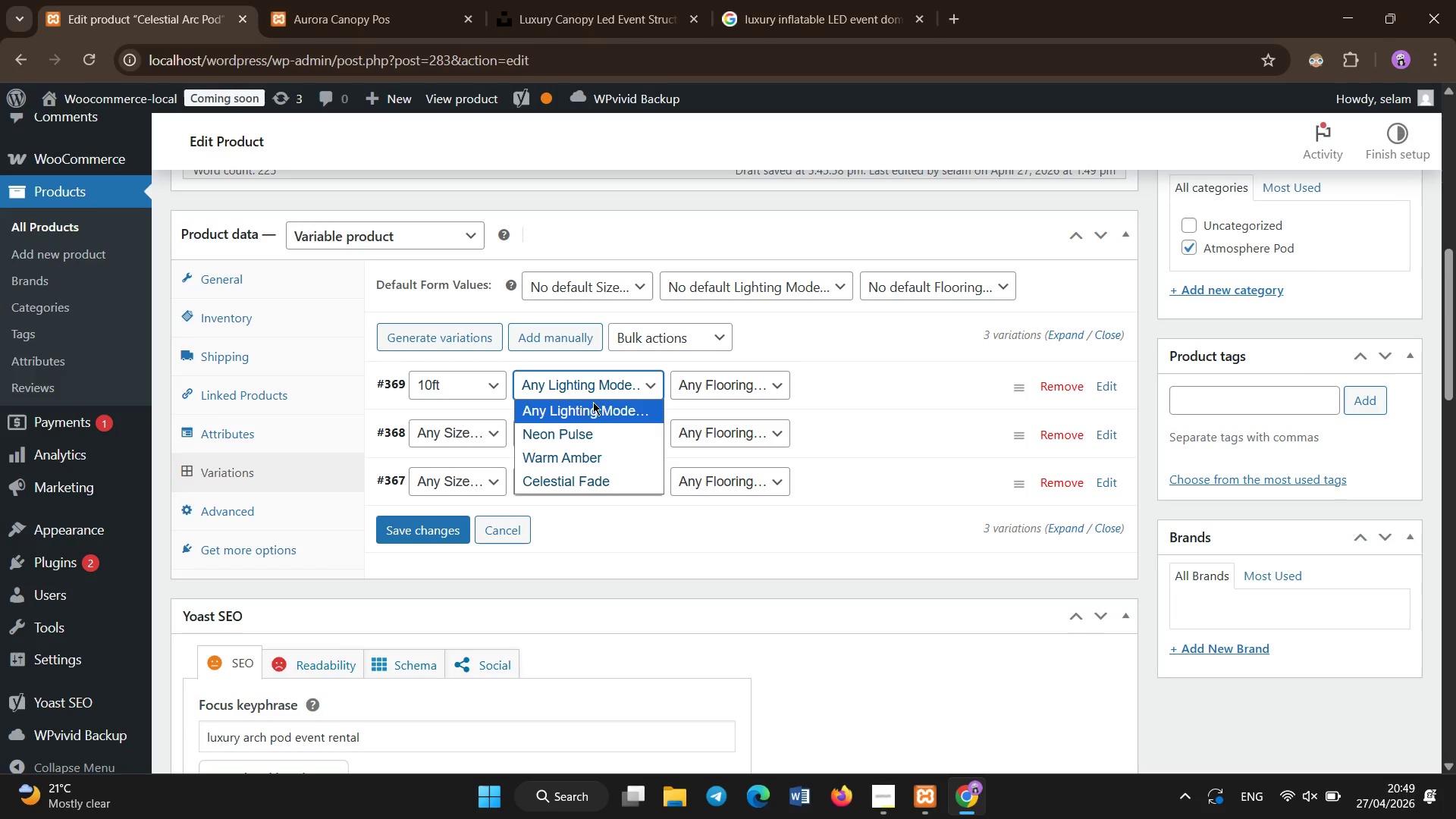 
left_click([604, 384])
 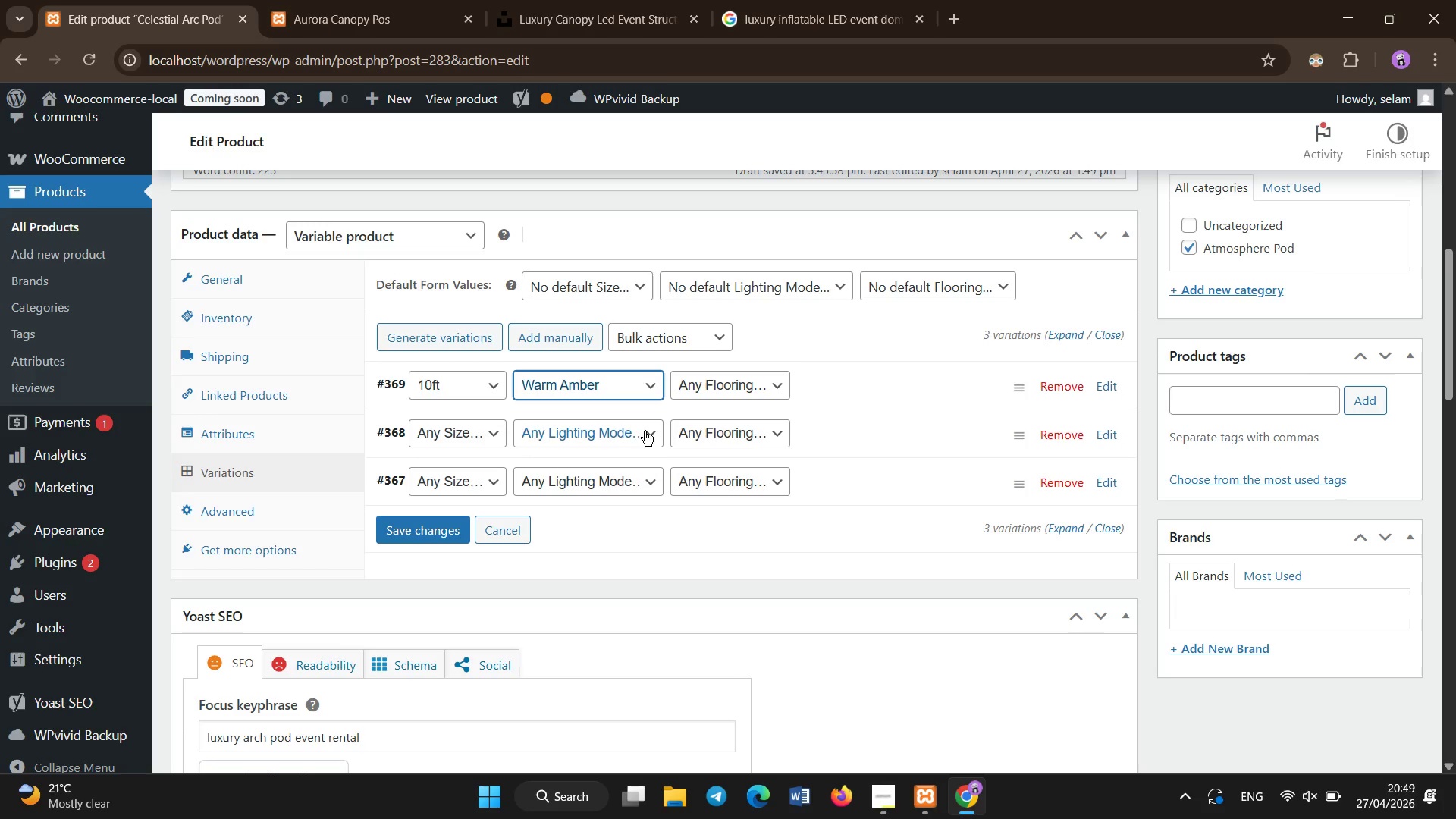 
left_click([595, 449])
 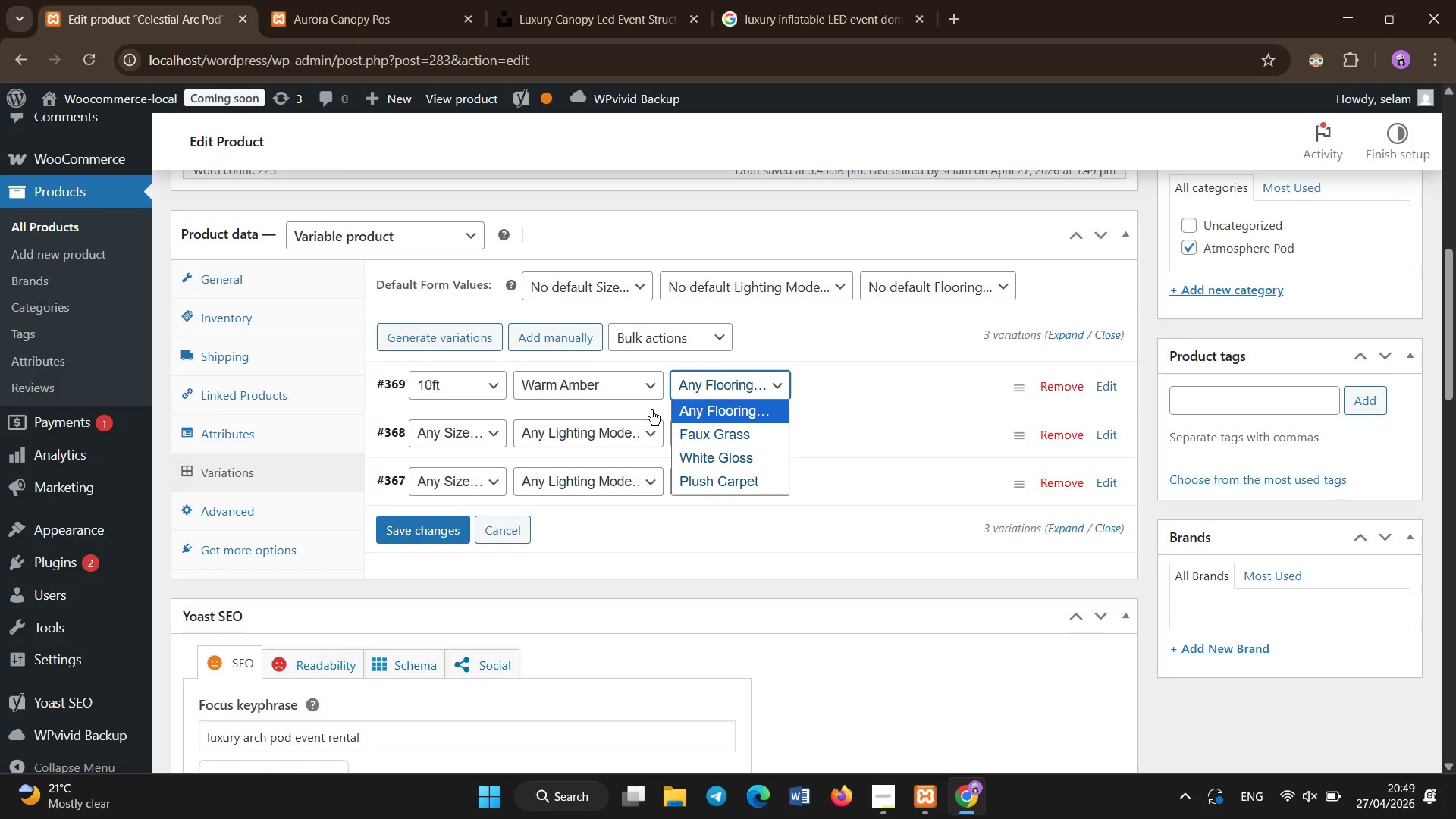 
left_click([692, 395])
 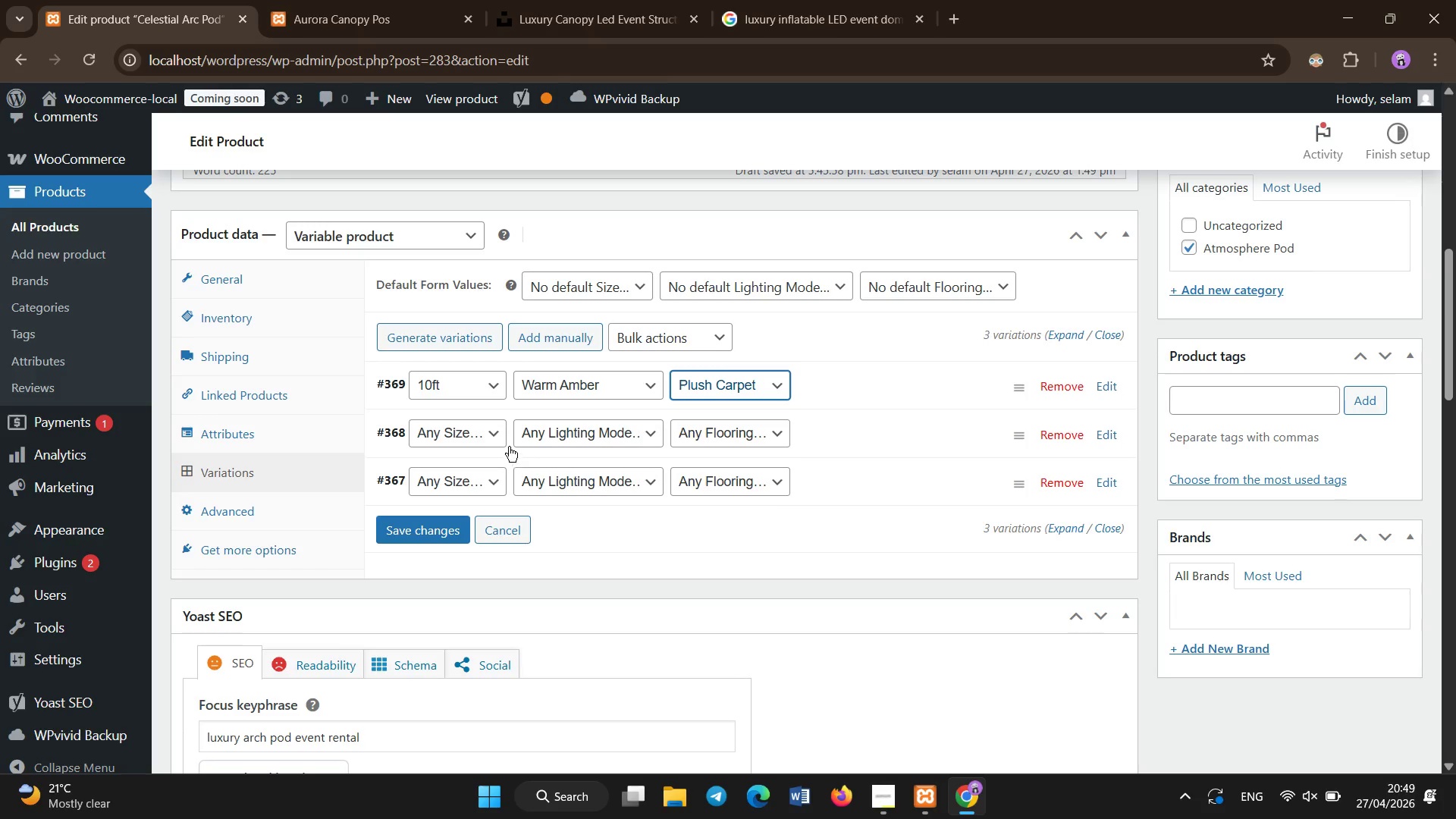 
left_click([728, 493])
 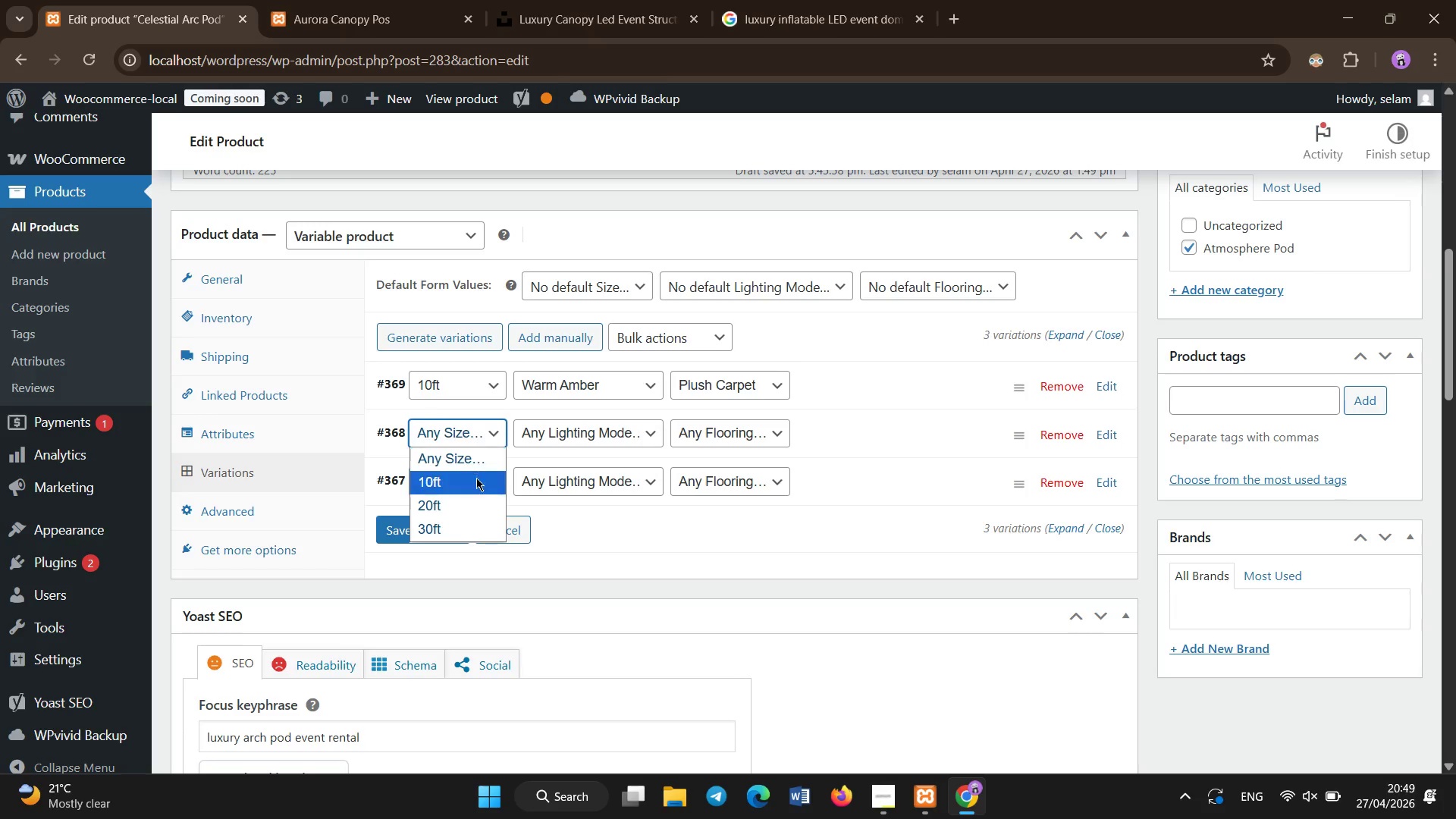 
left_click([485, 431])
 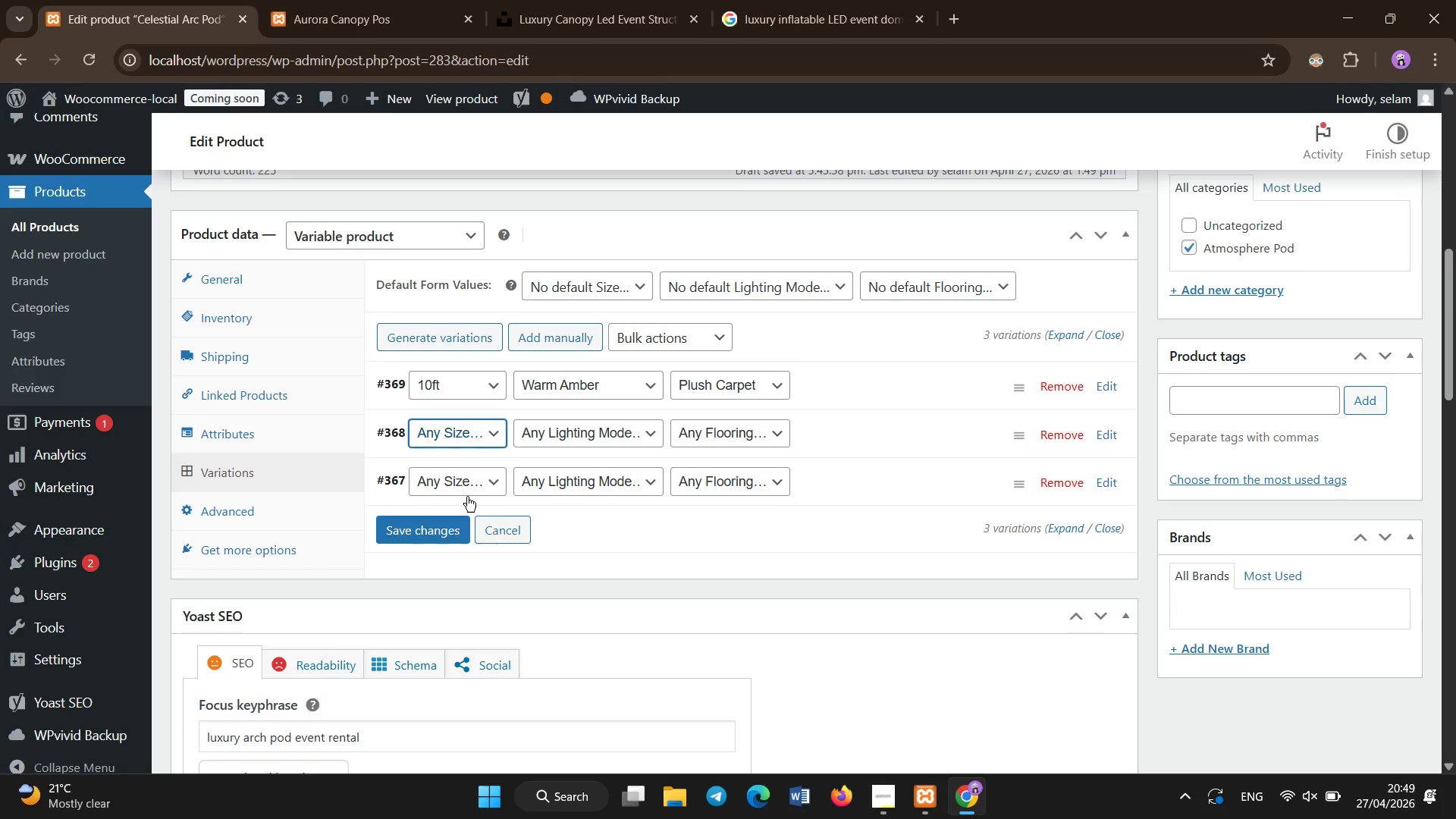 
left_click([467, 497])
 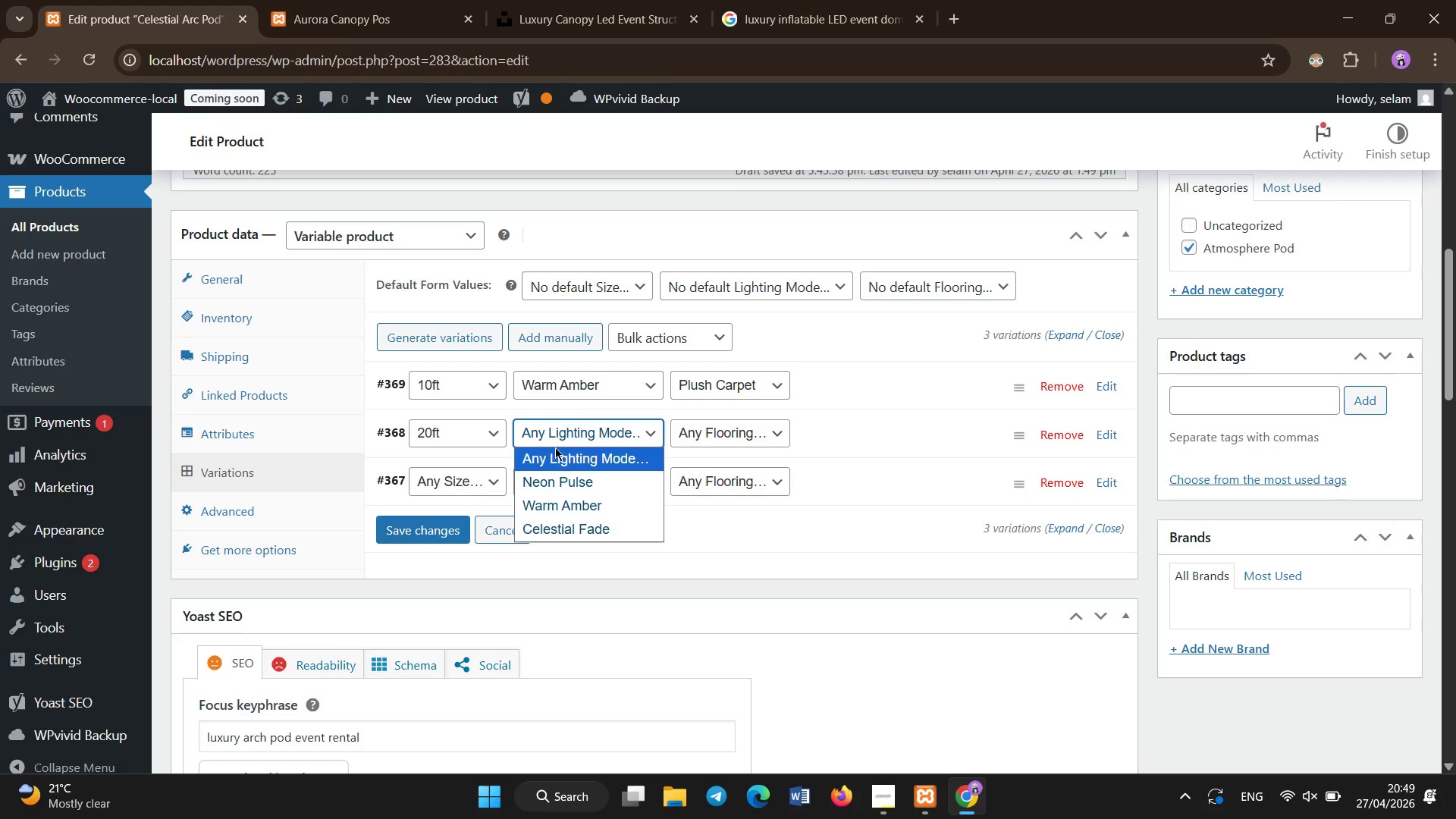 
left_click([551, 441])
 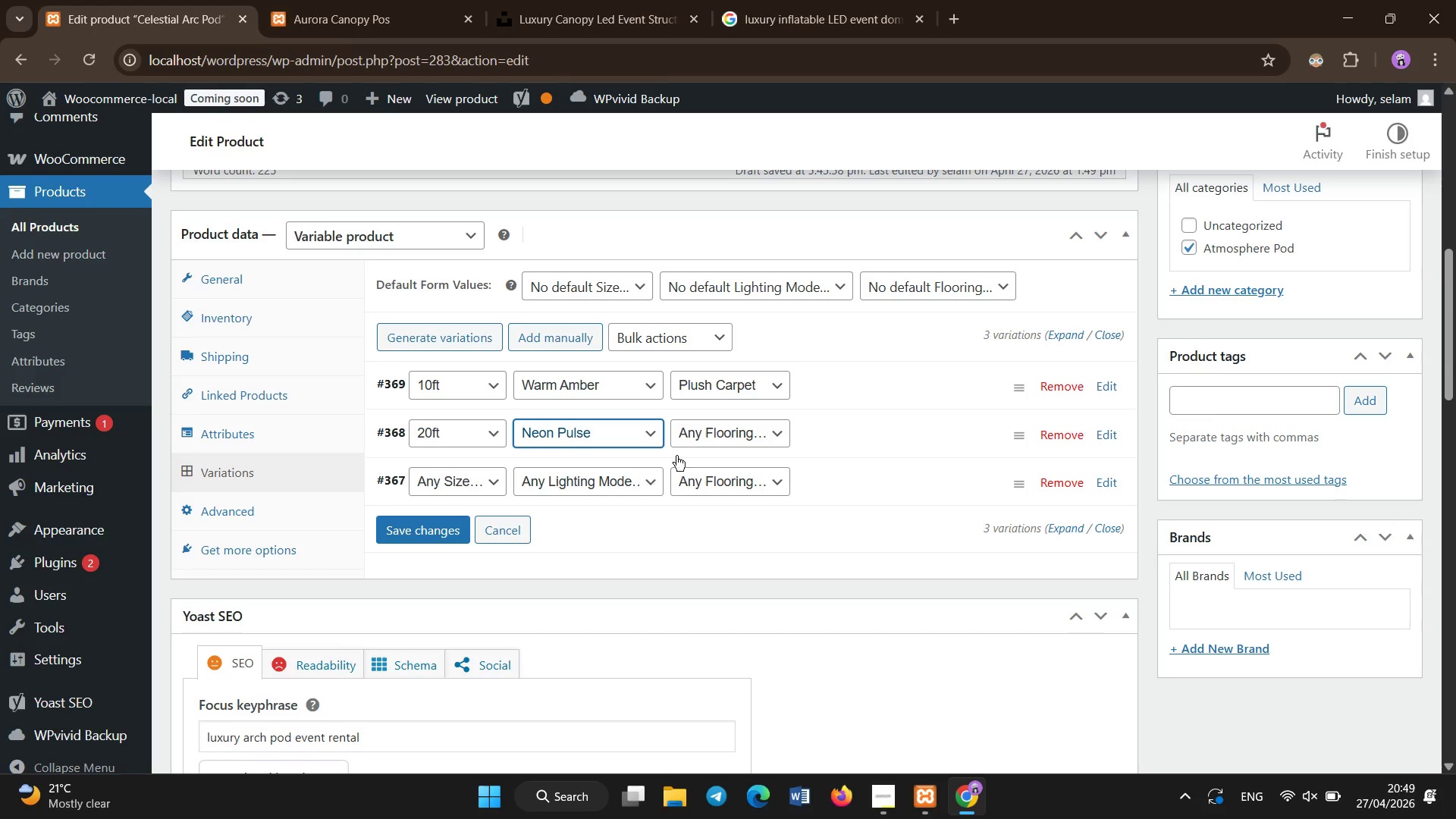 
left_click([569, 481])
 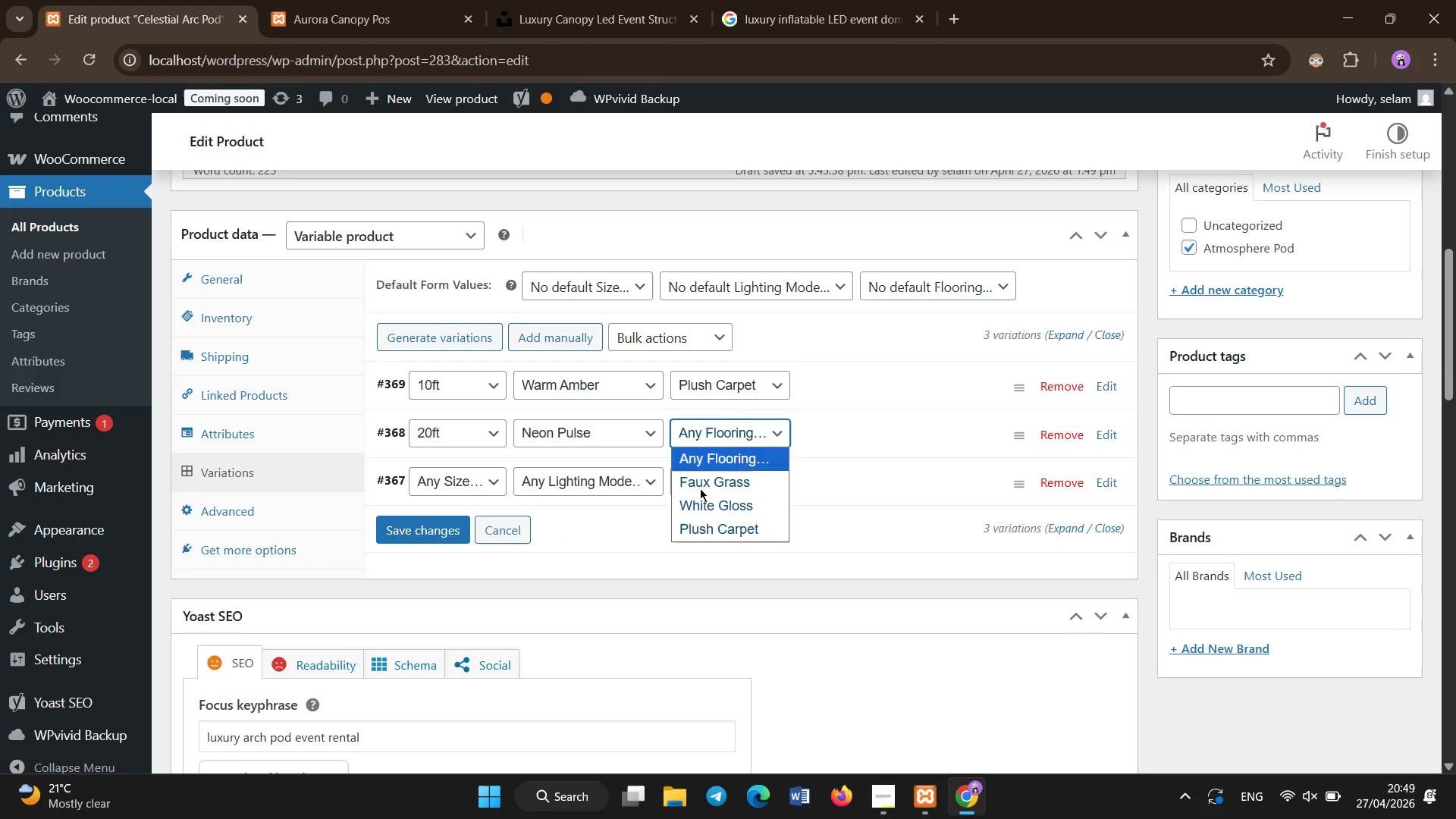 
left_click([698, 446])
 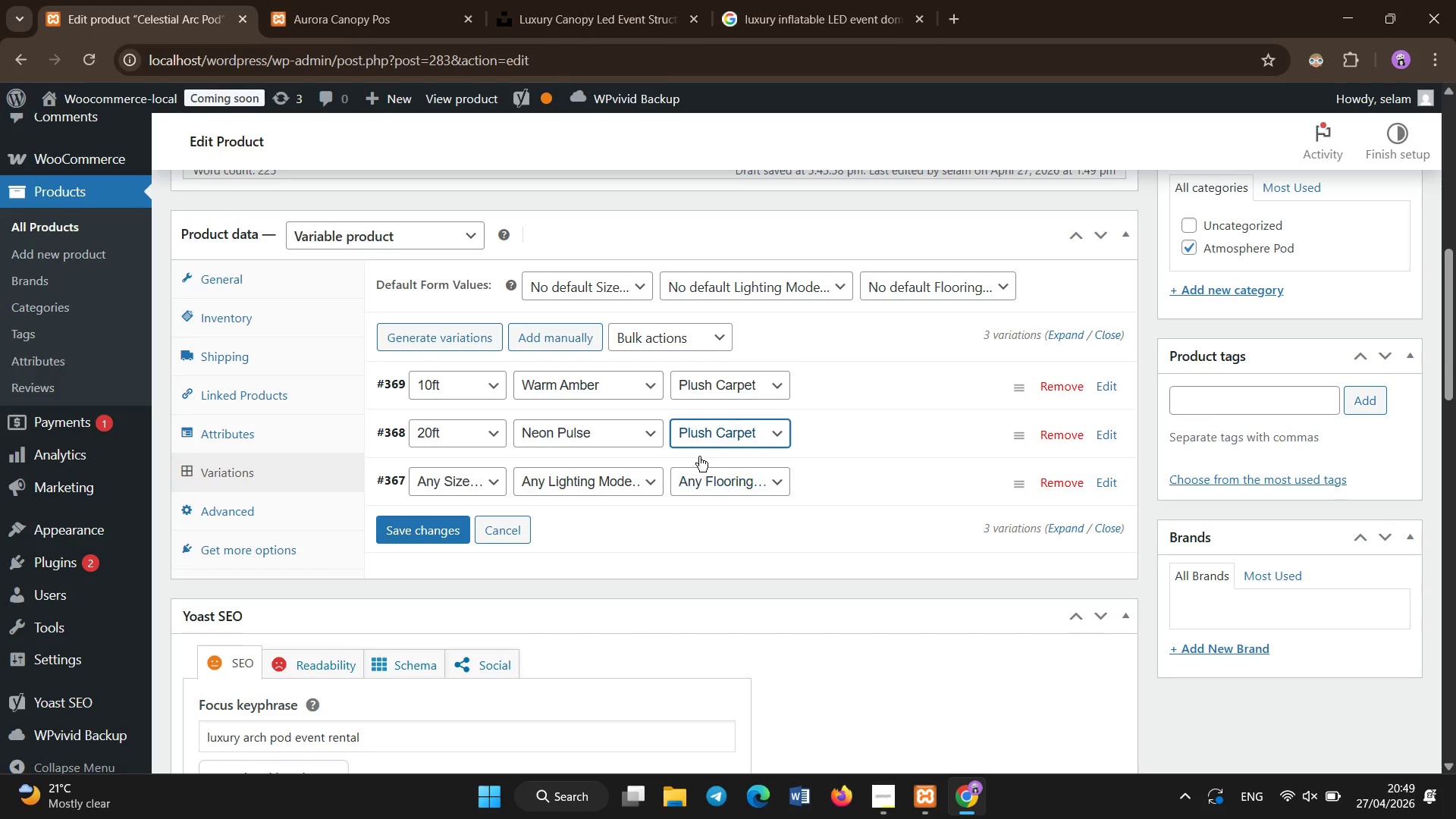 
left_click([708, 518])
 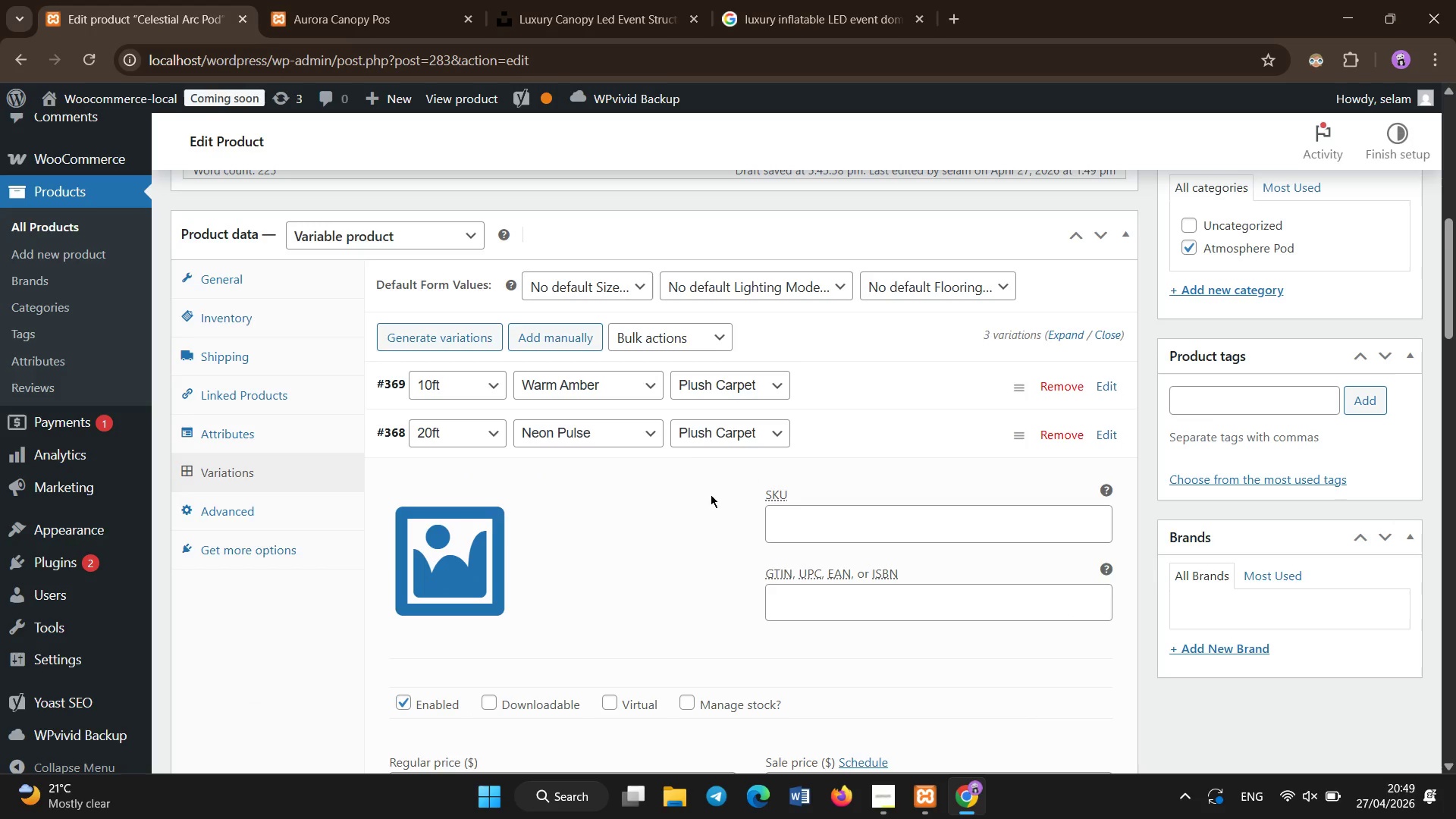 
left_click([698, 449])
 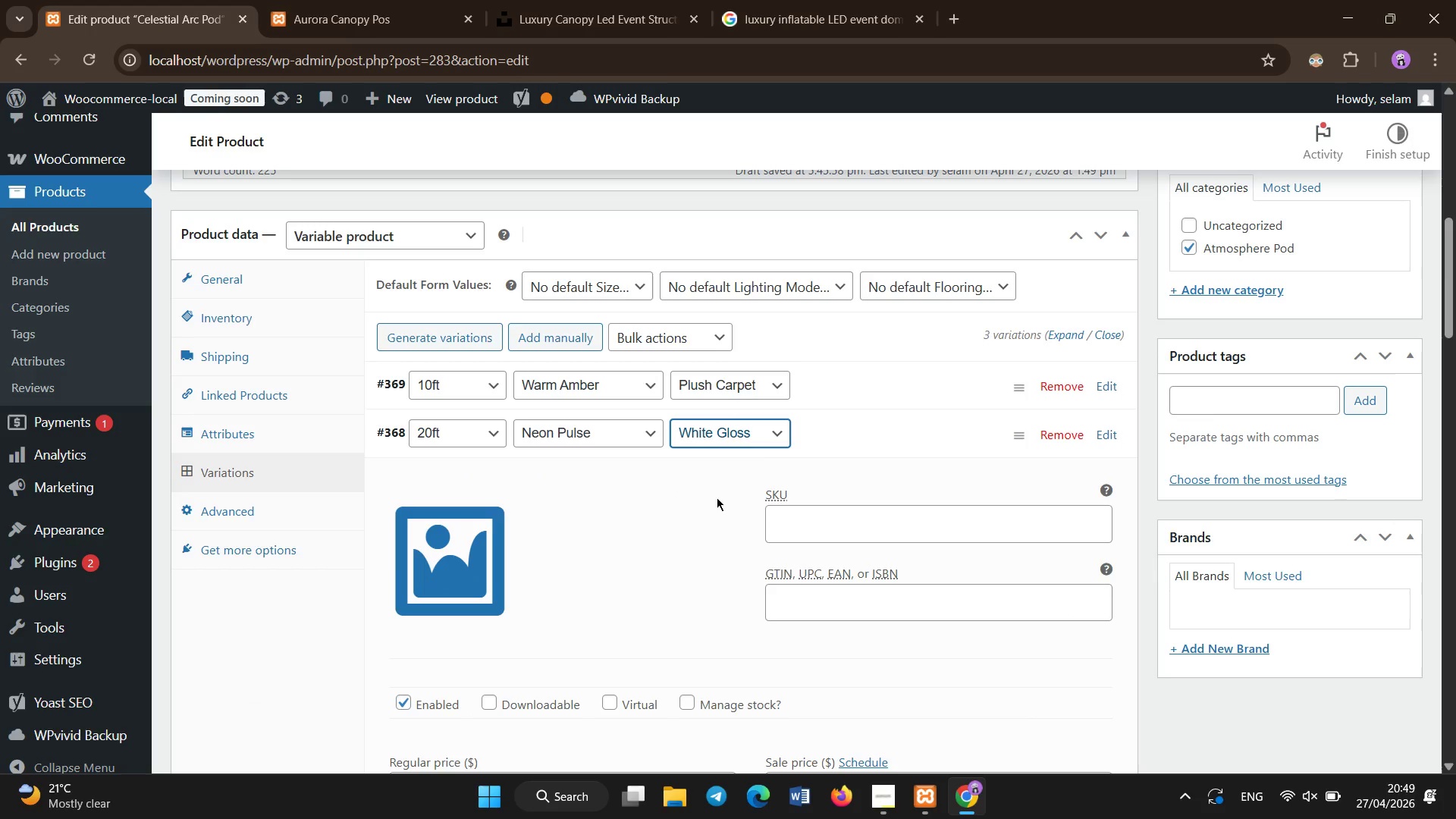 
left_click([717, 497])
 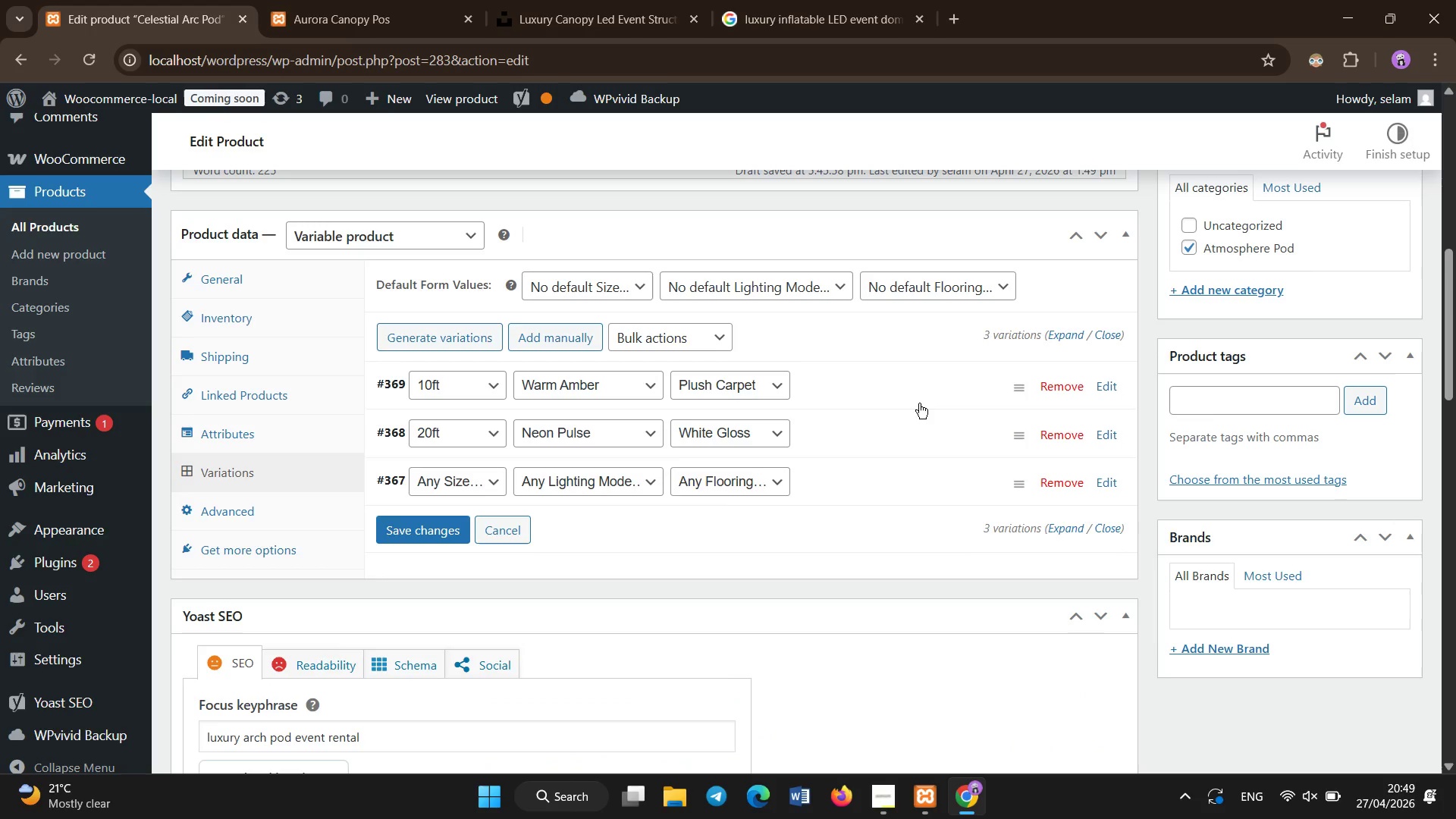 
left_click([806, 431])
 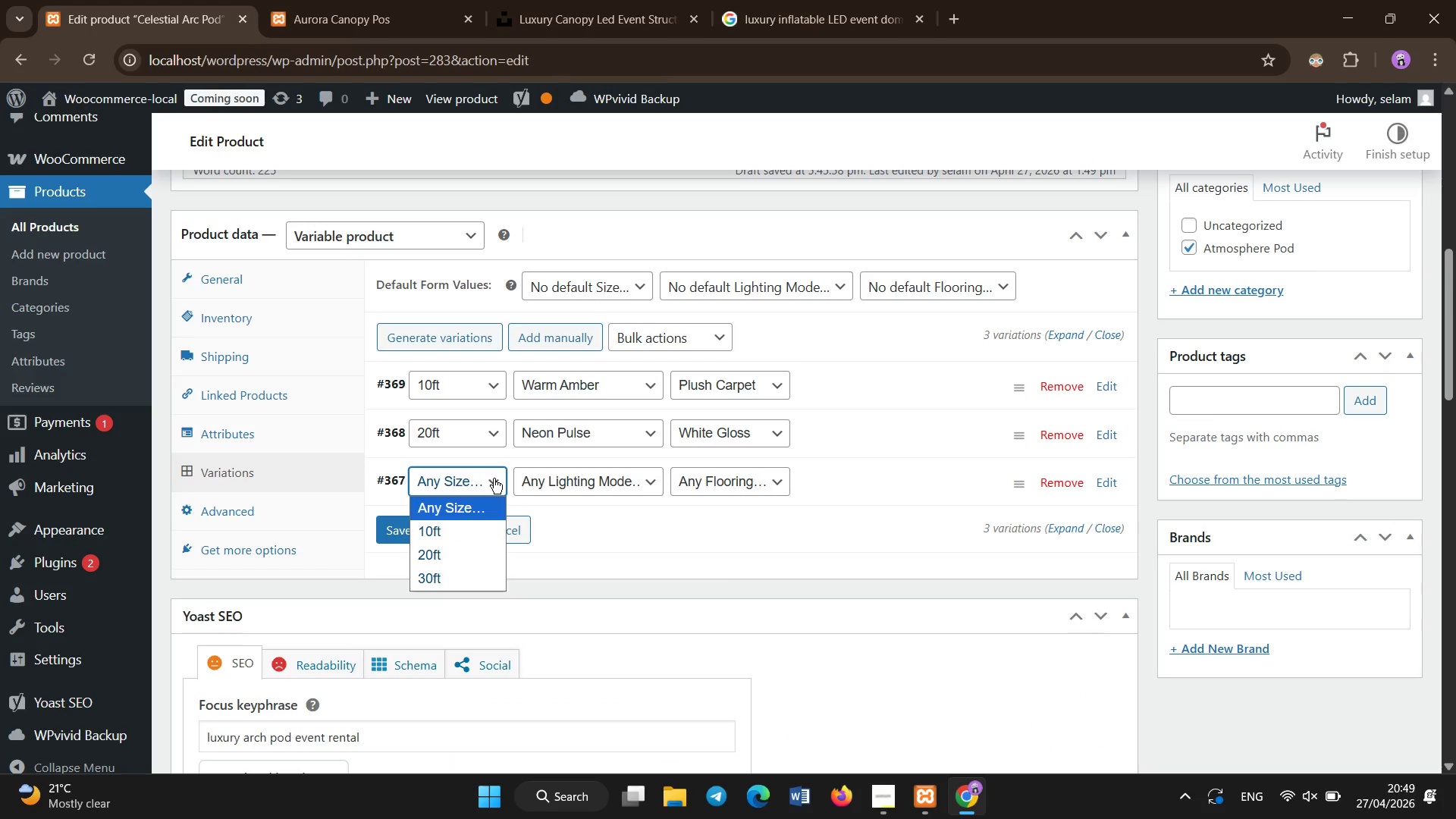 
left_click([494, 479])
 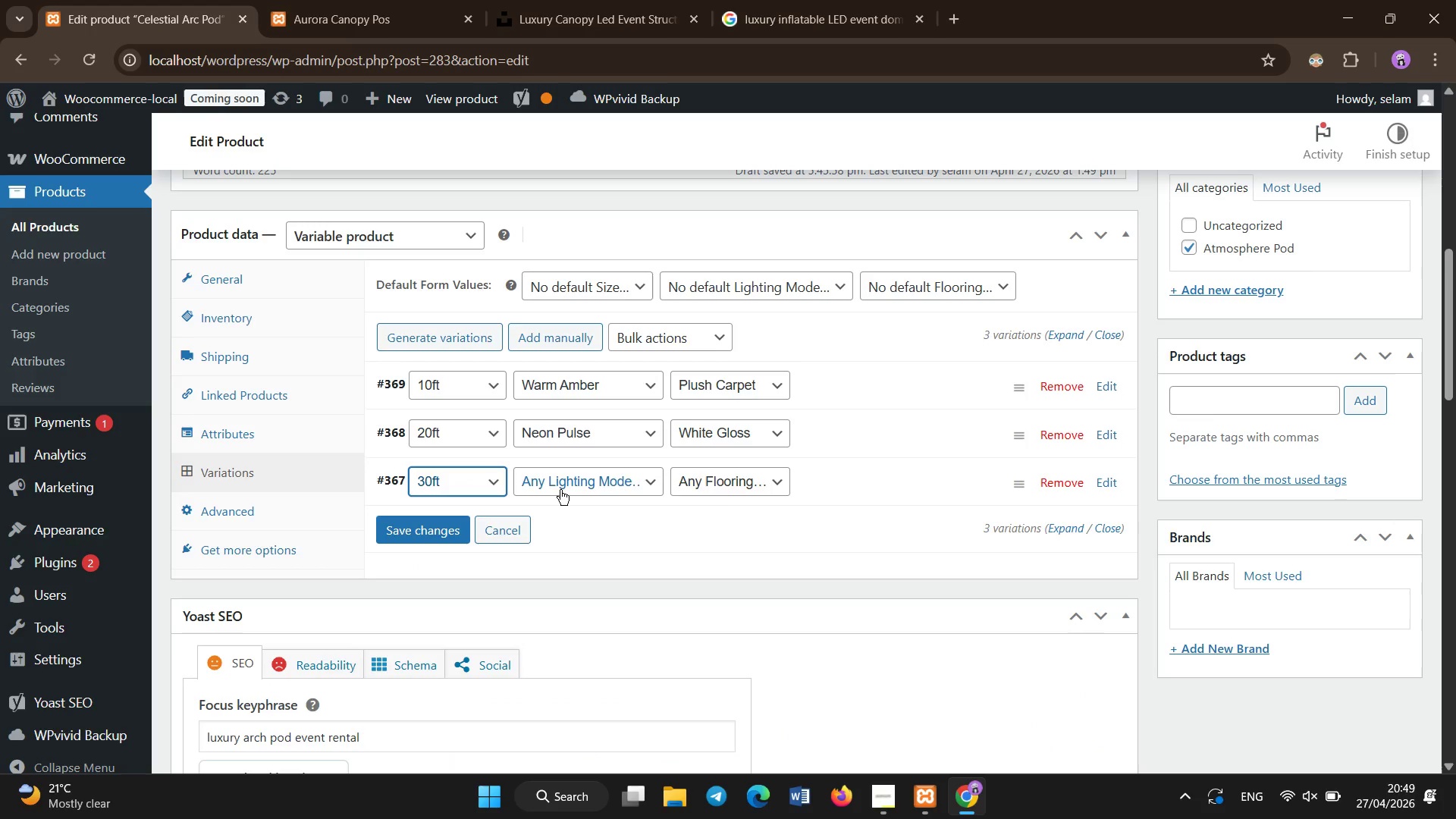 
left_click([476, 580])
 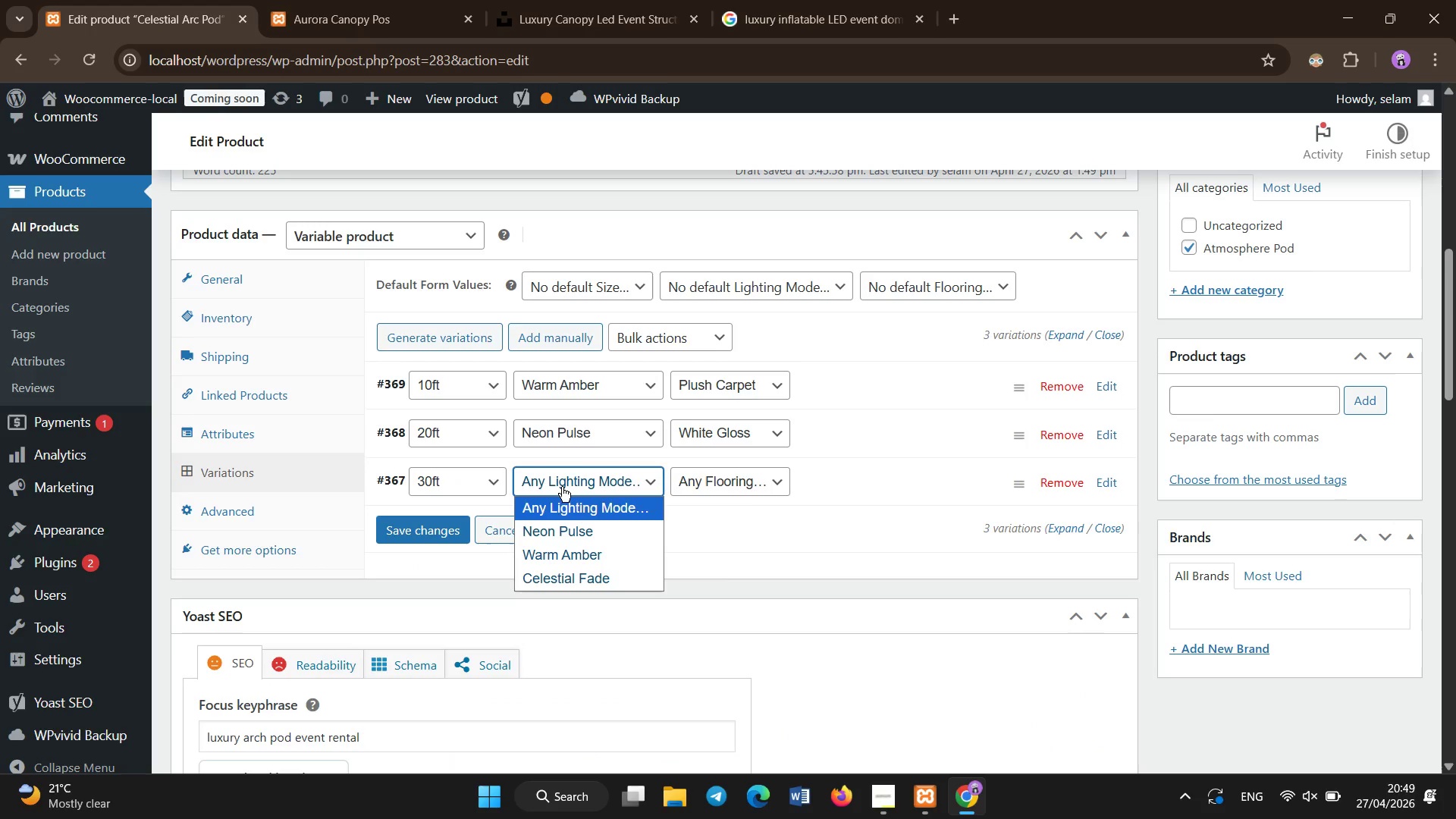 
left_click([562, 487])
 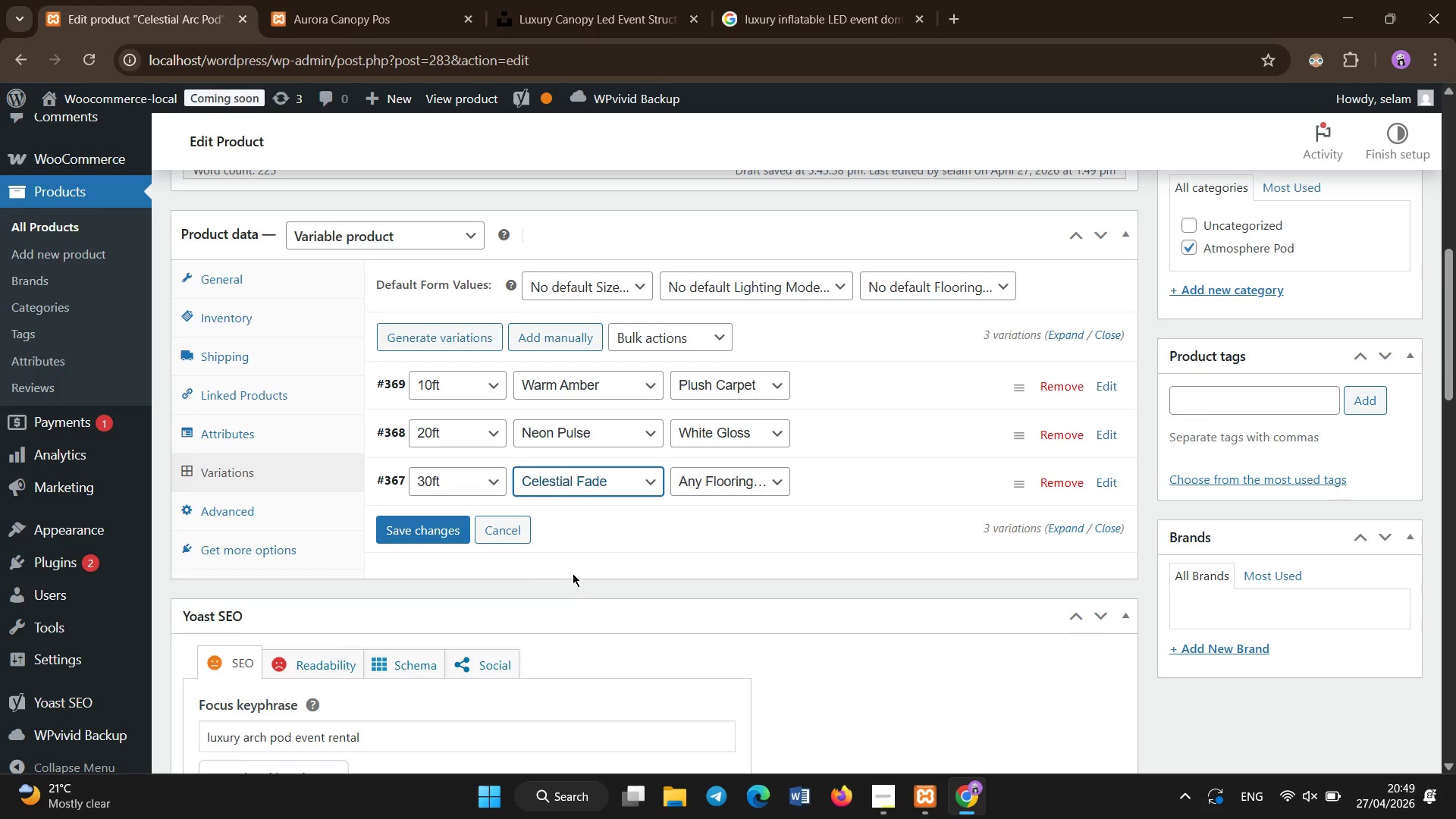 
left_click([573, 573])
 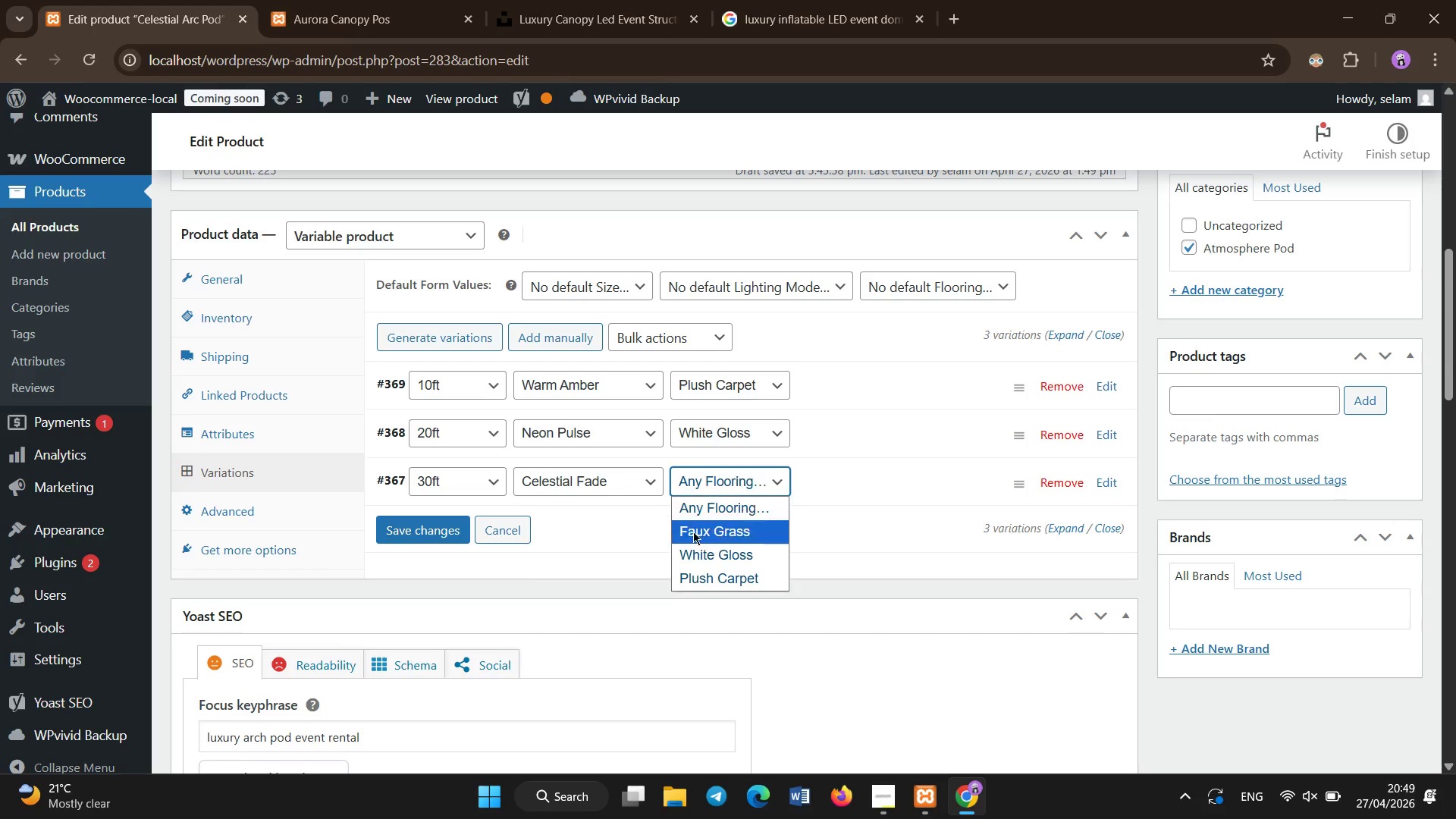 
left_click([682, 490])
 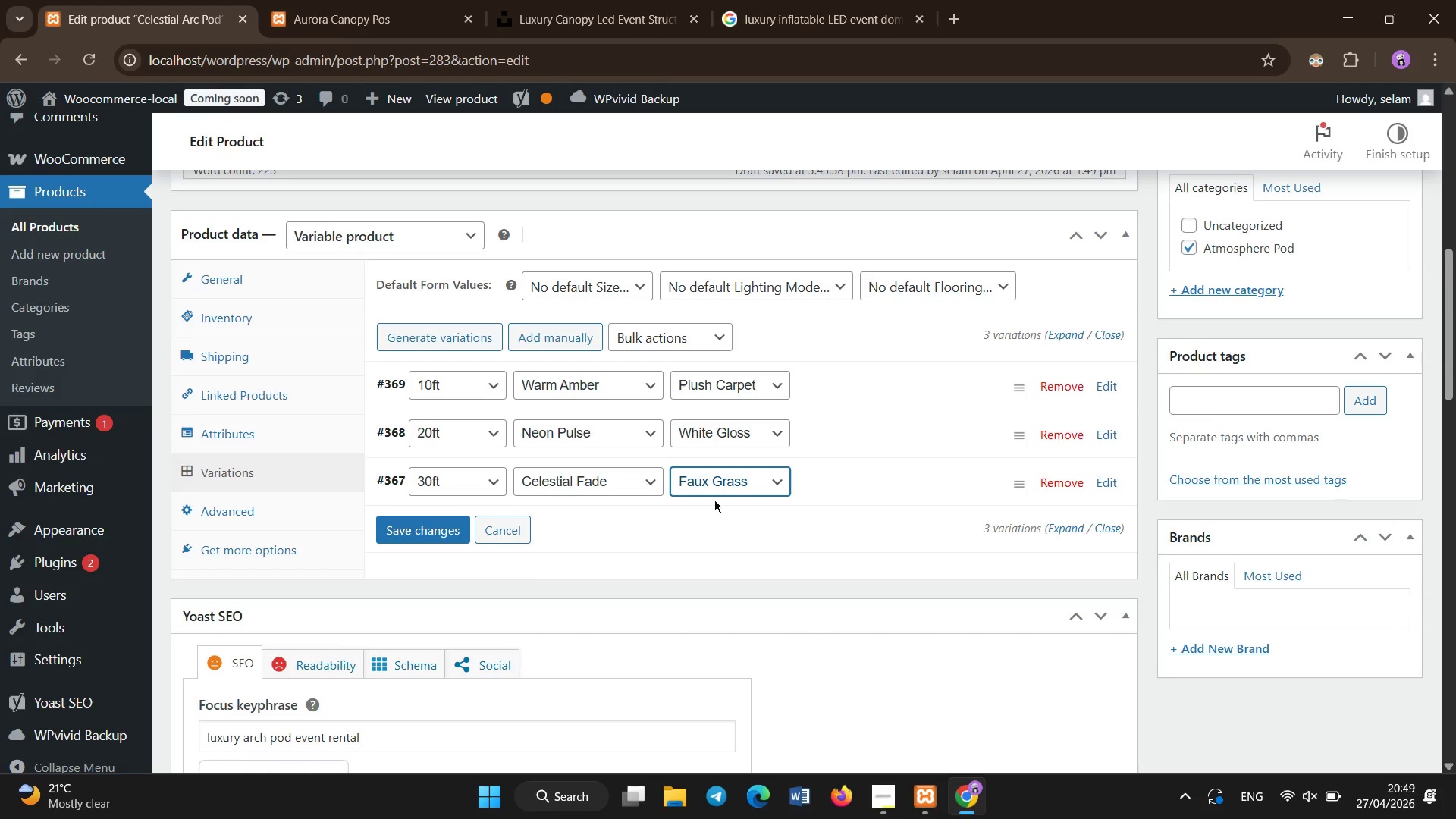 
left_click([686, 533])
 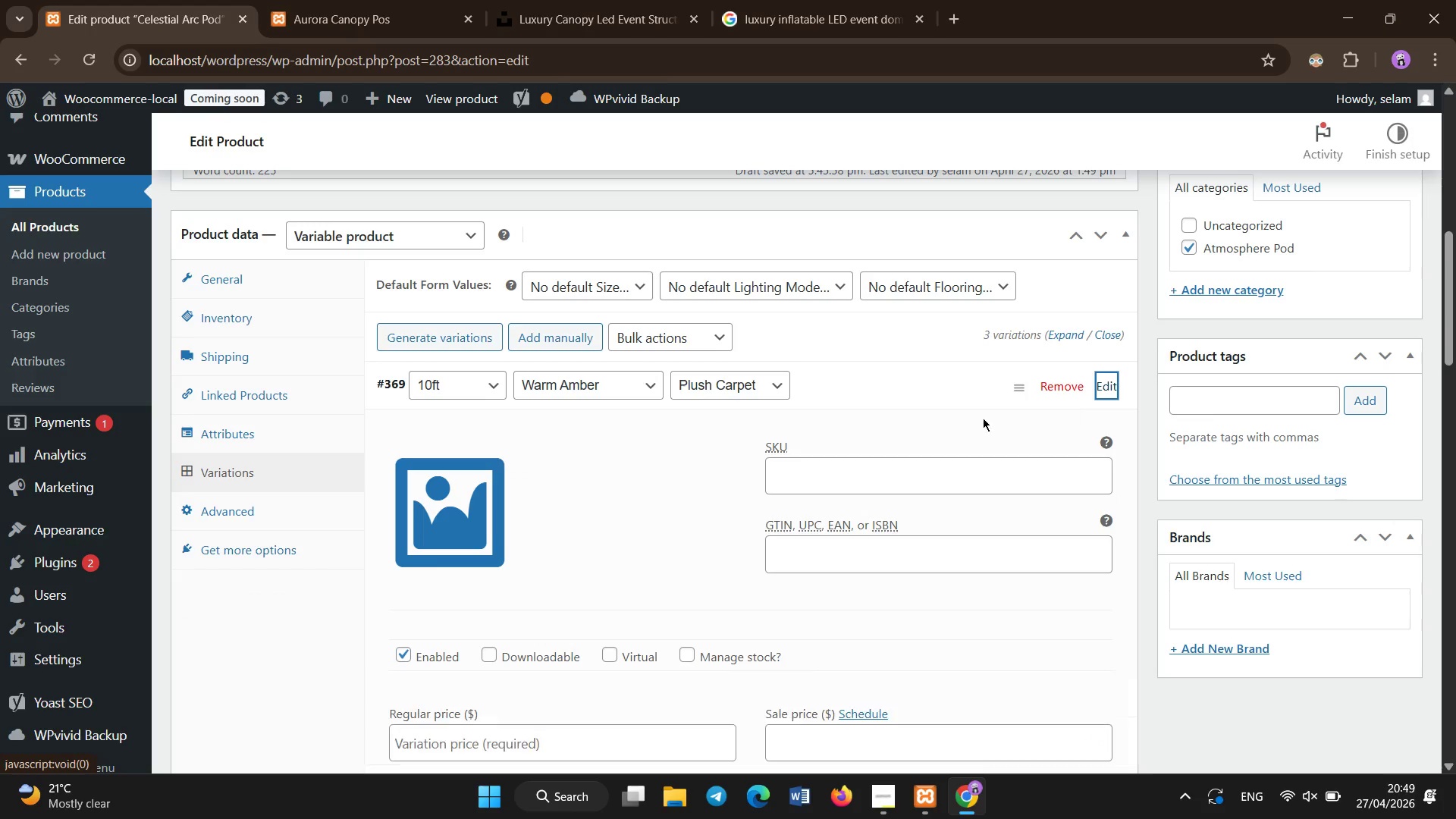 
left_click([1098, 392])
 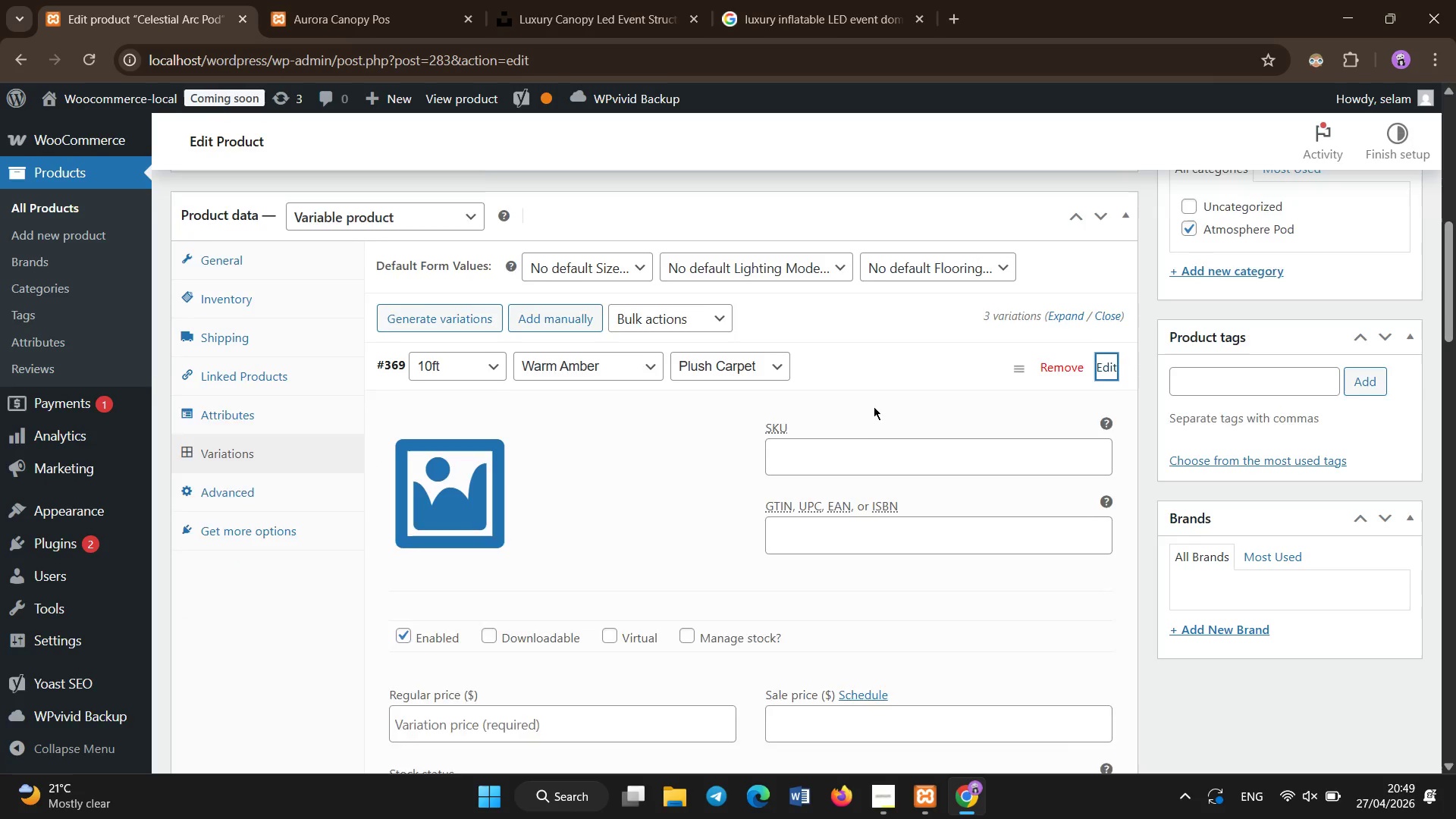 
scroll: coordinate [872, 413], scroll_direction: down, amount: 2.0
 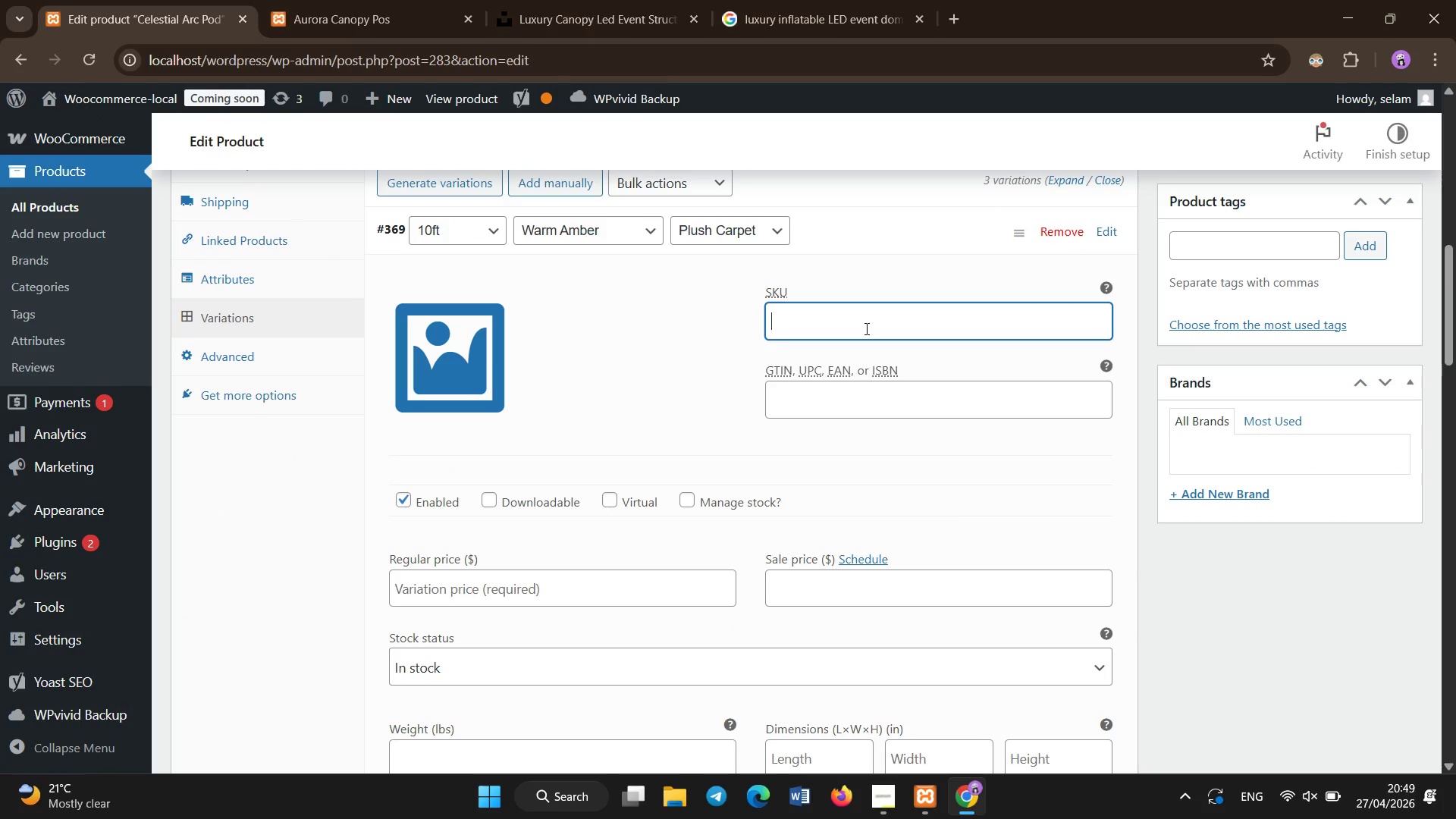 
type(CA-10-WA-PC)
 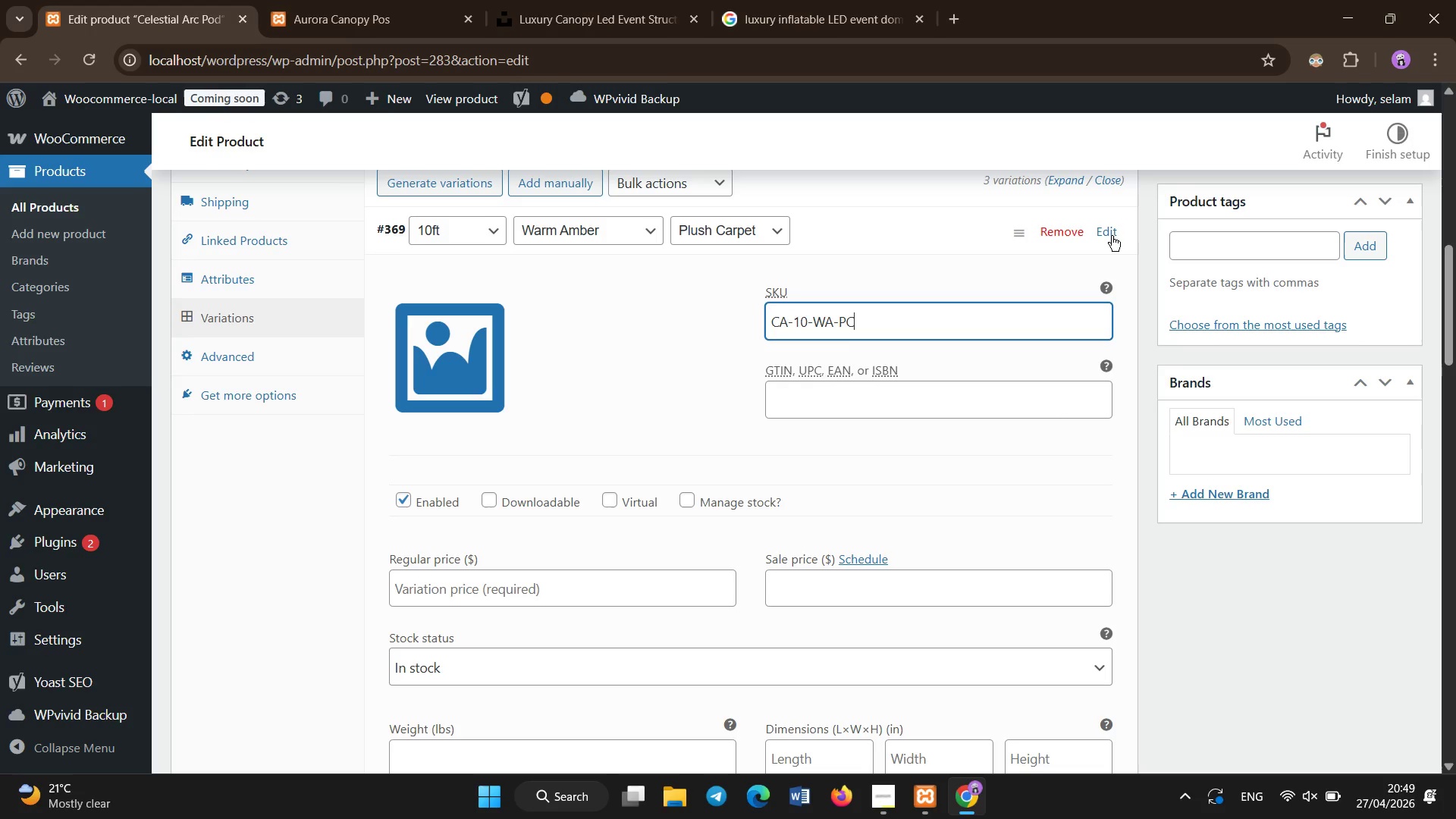 
left_click([1108, 237])
 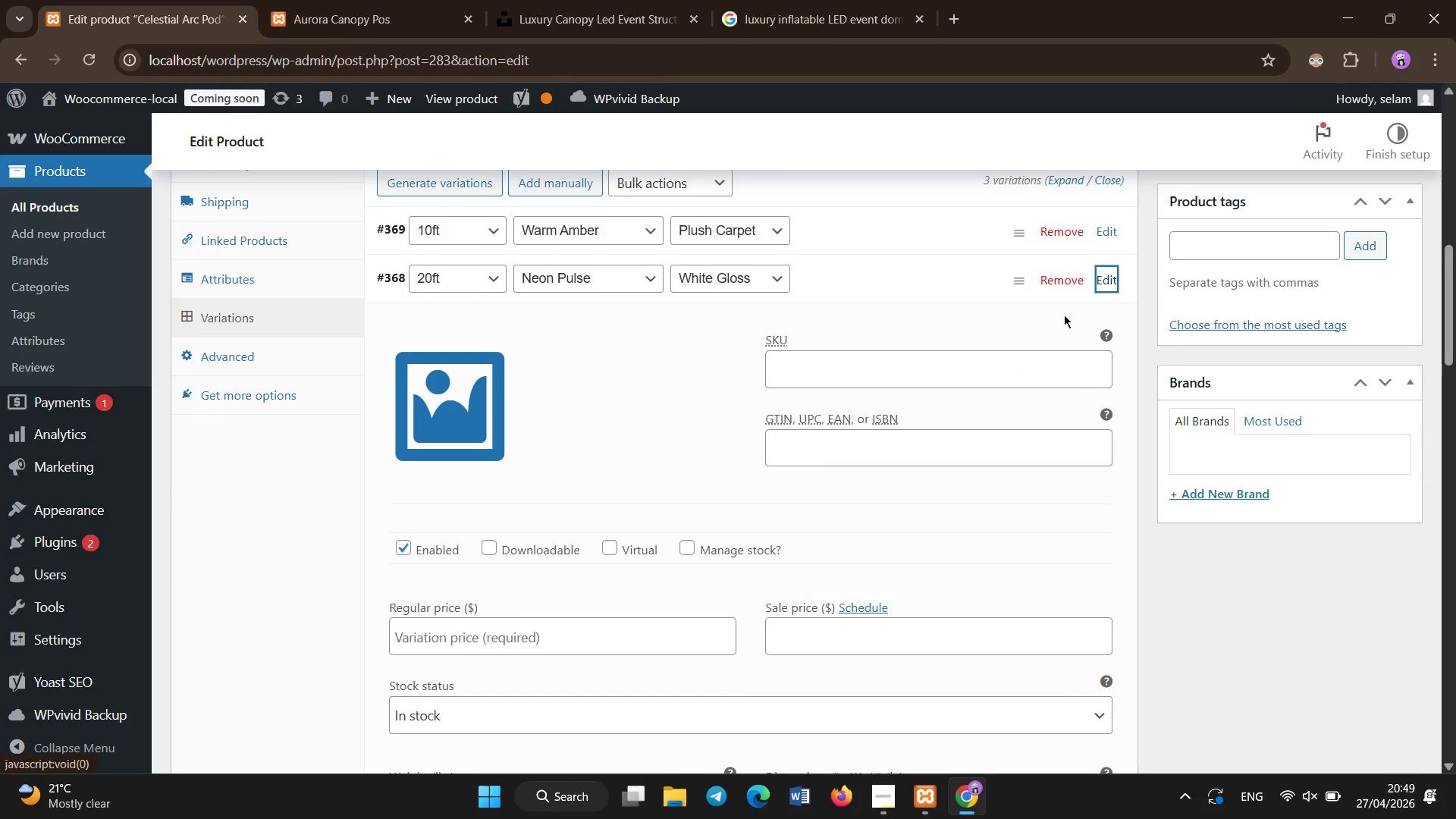 
left_click([1106, 278])
 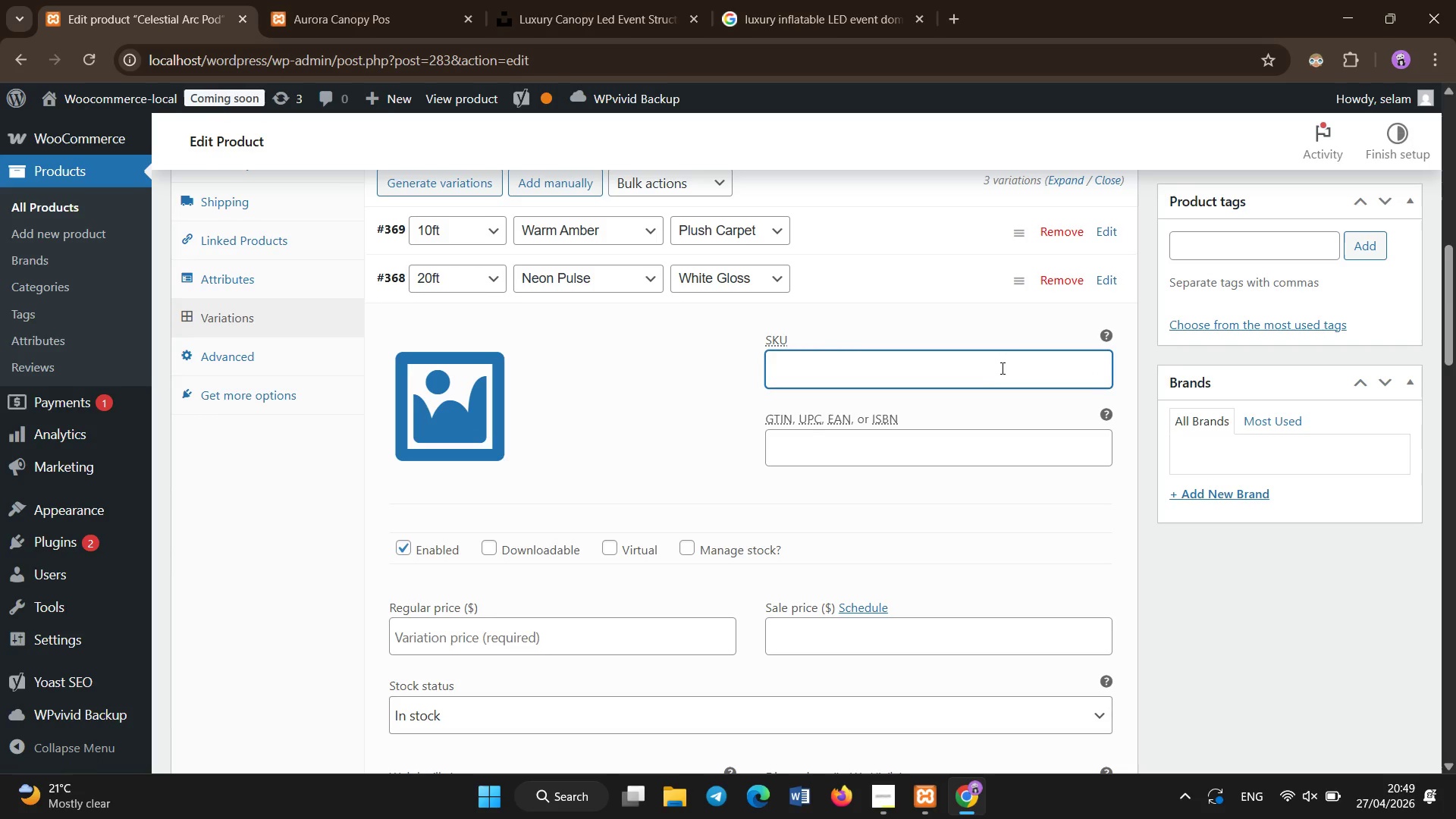 
left_click([1003, 369])
 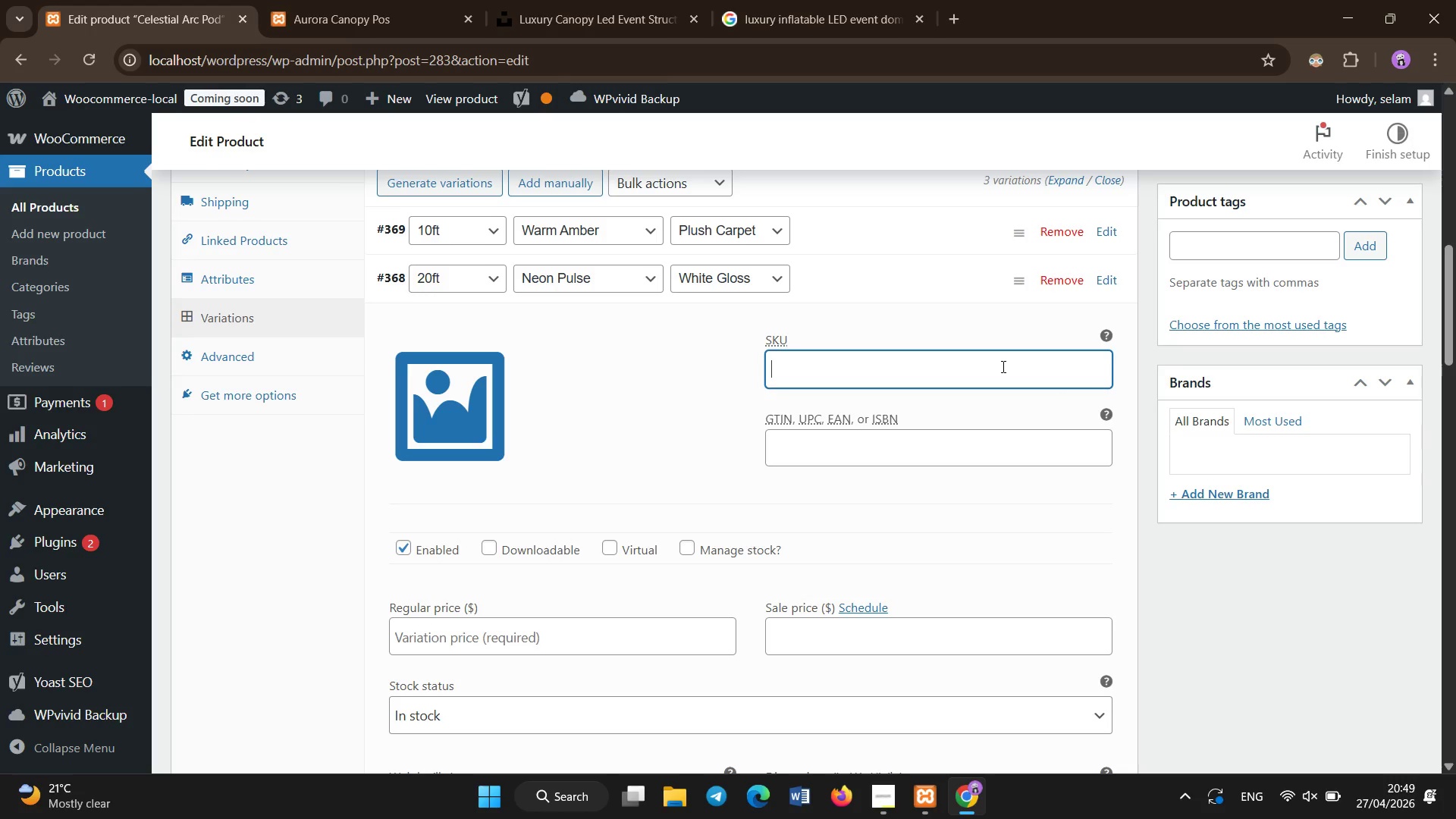 
type(Ca_)
key(Backspace)
key(Backspace)
type(A-20-NP-WG)
 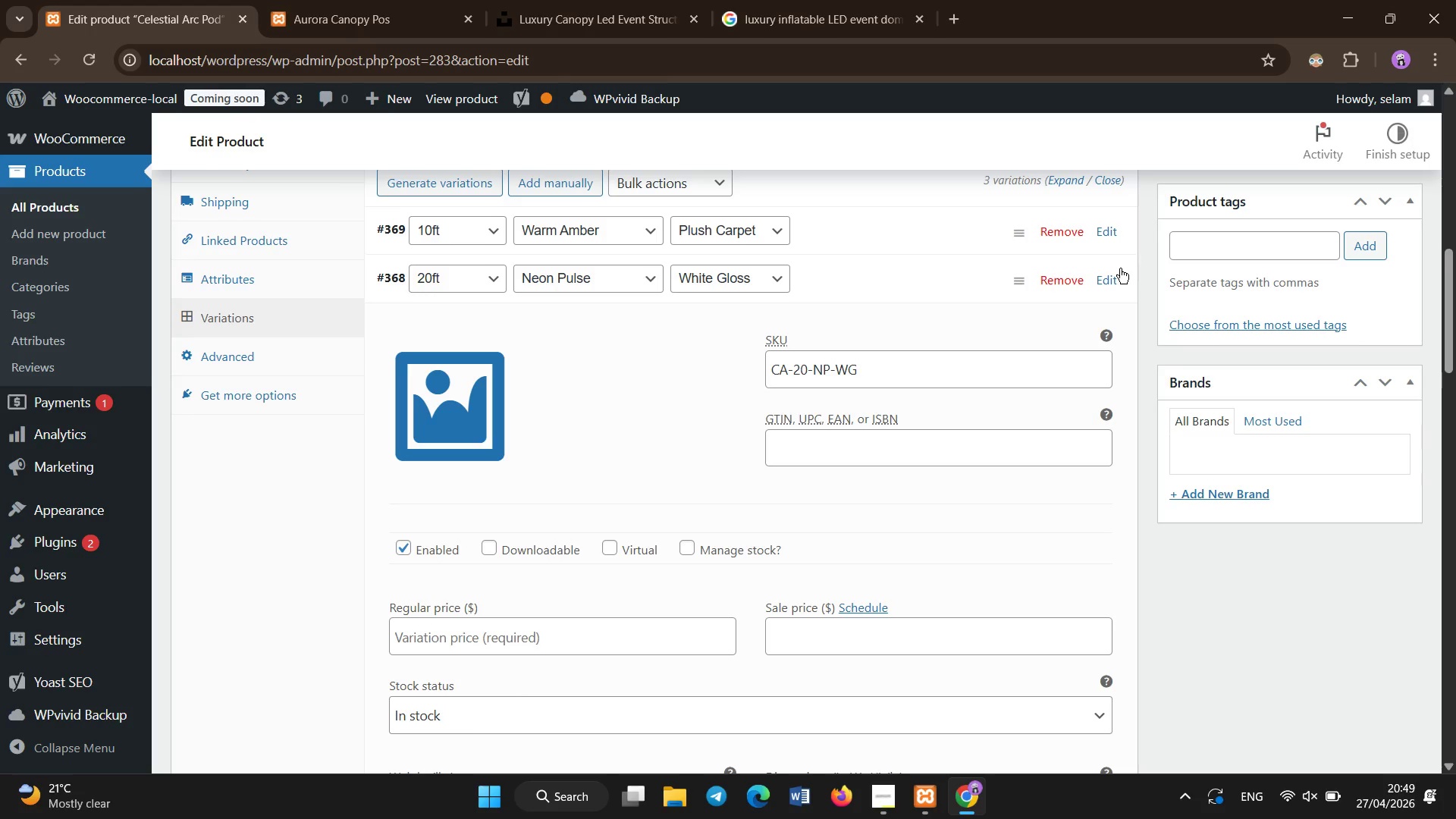 
left_click([1120, 266])
 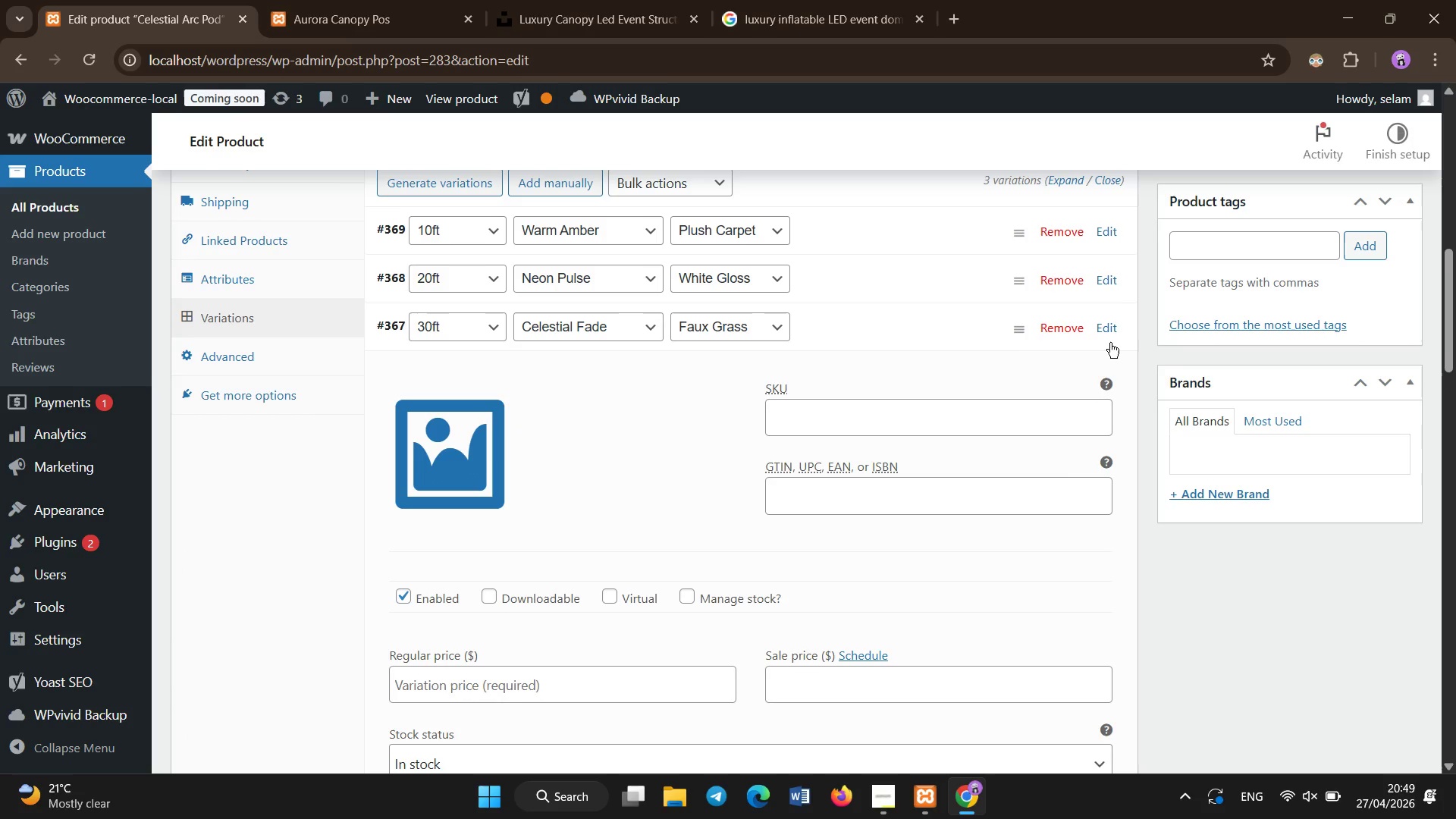 
left_click([1117, 325])
 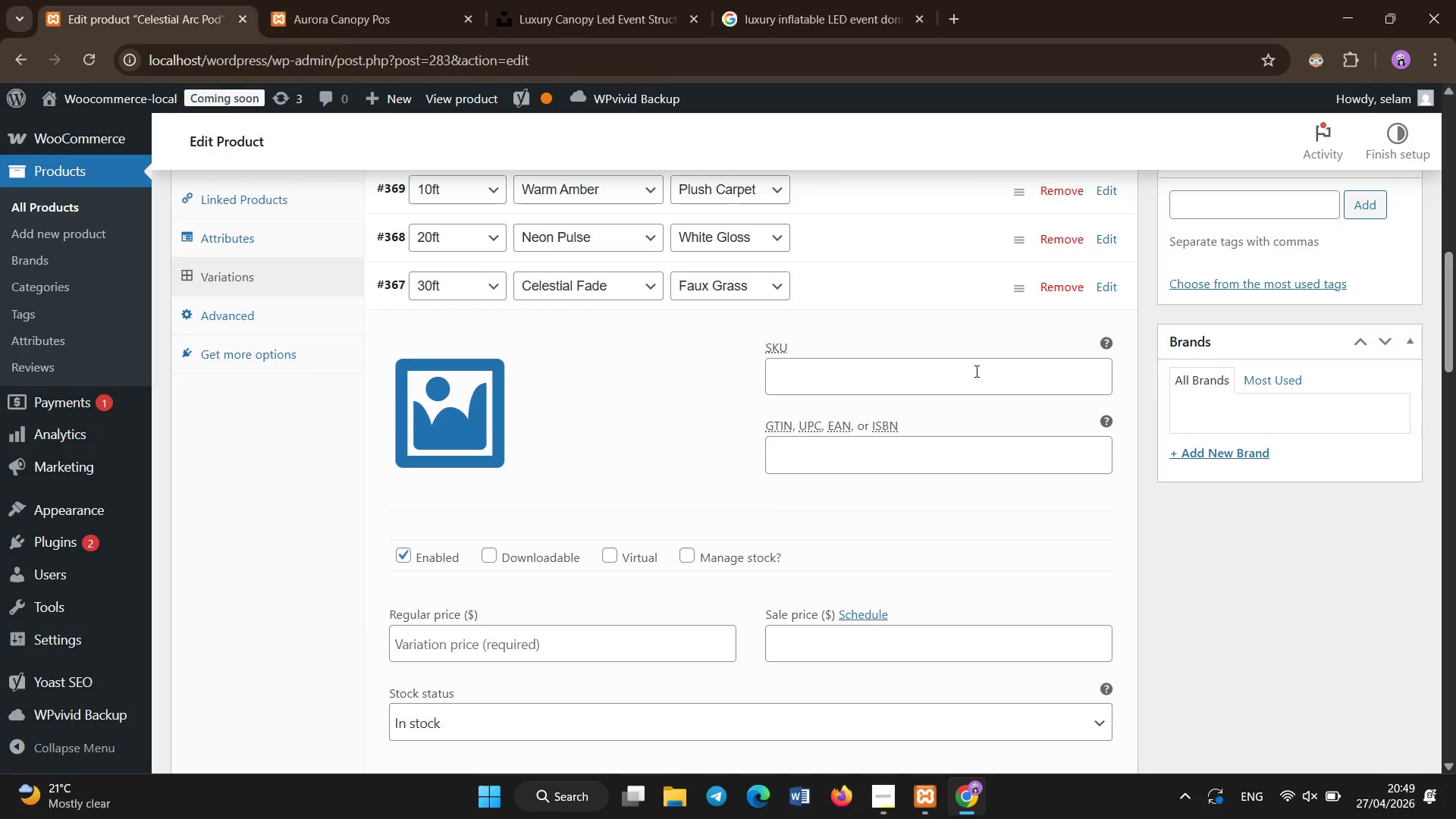 
left_click([977, 372])
 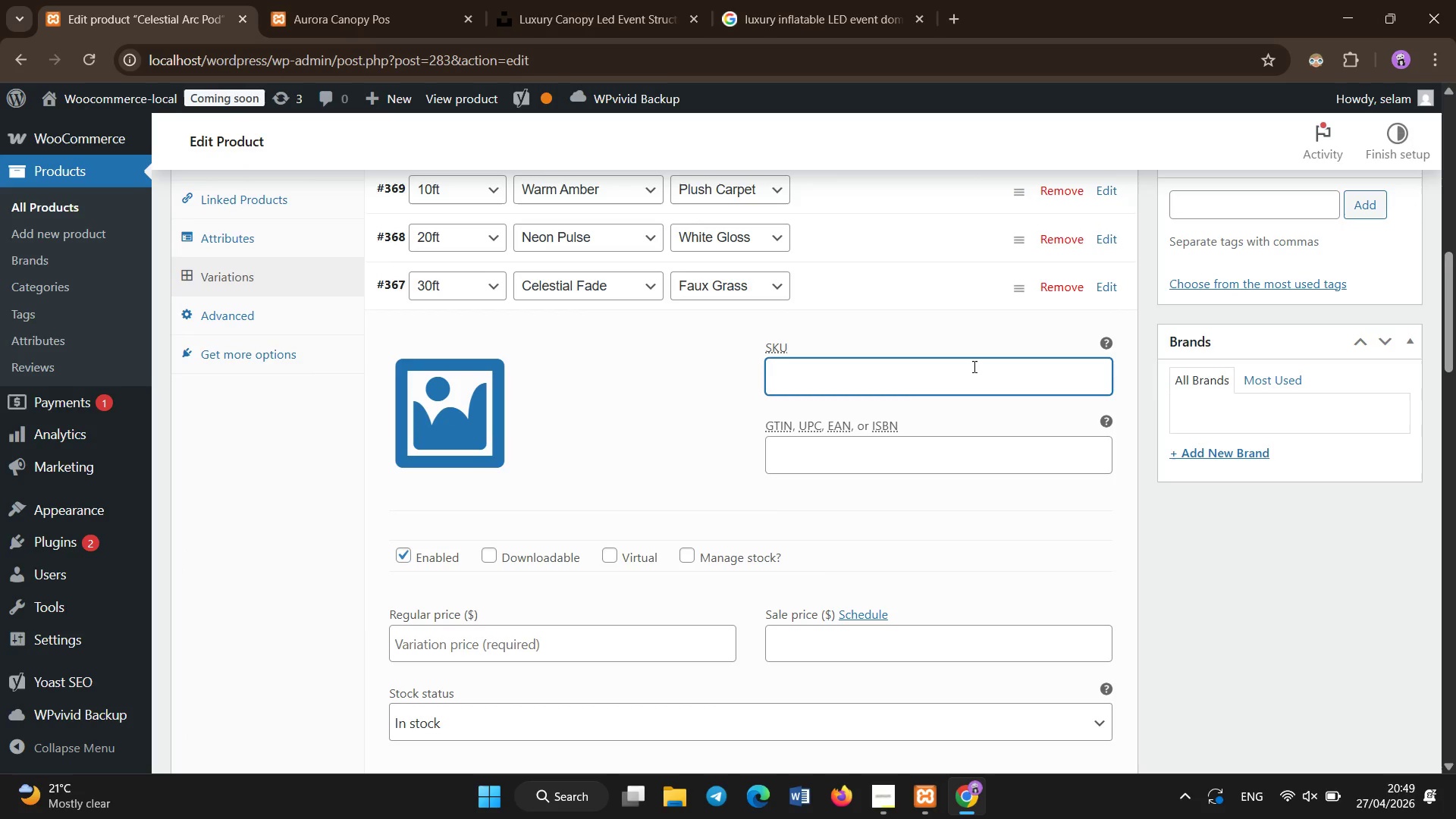 
scroll: coordinate [1003, 415], scroll_direction: none, amount: 0.0
 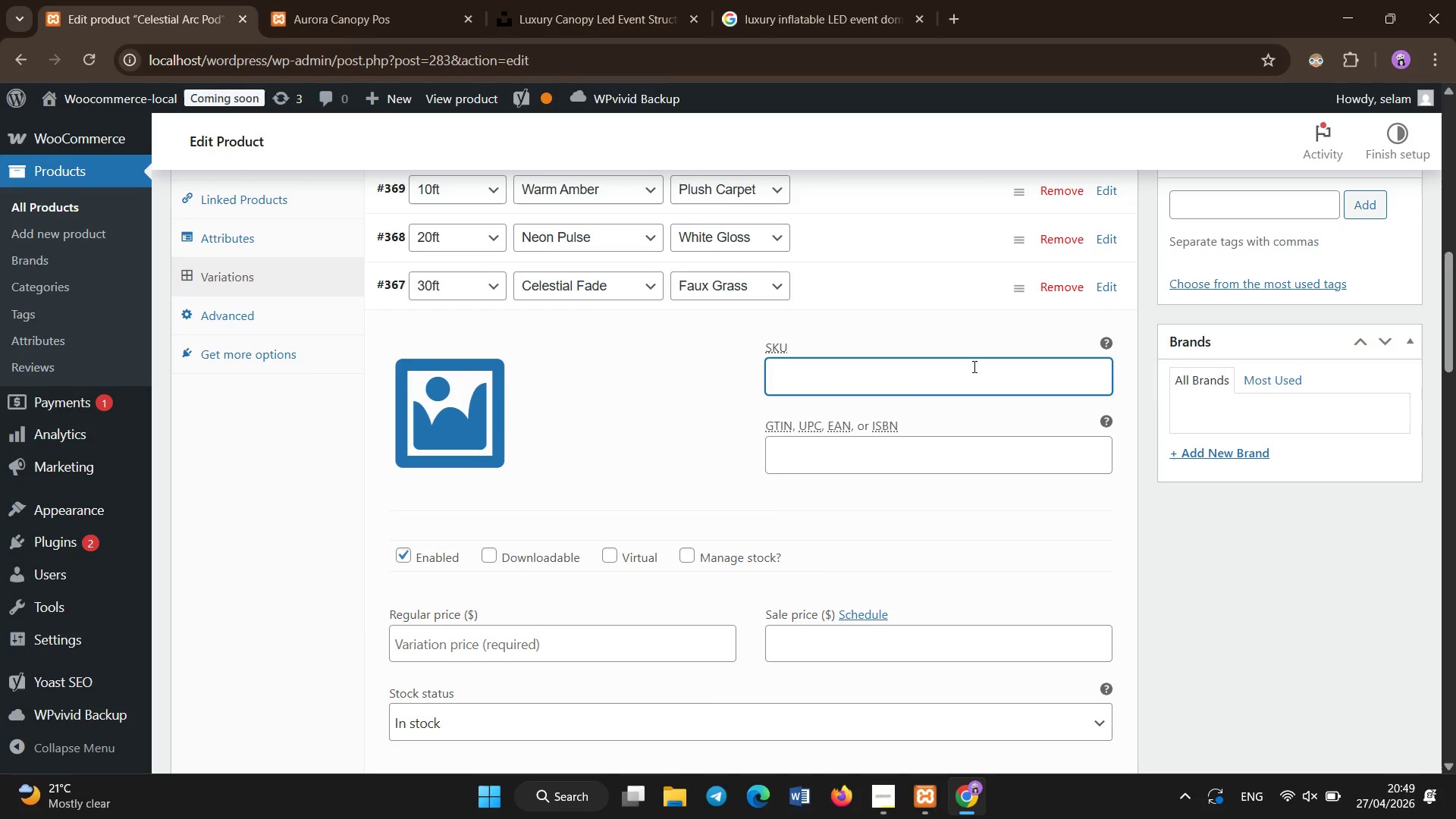 
type(CA-30-CF-FG)
 